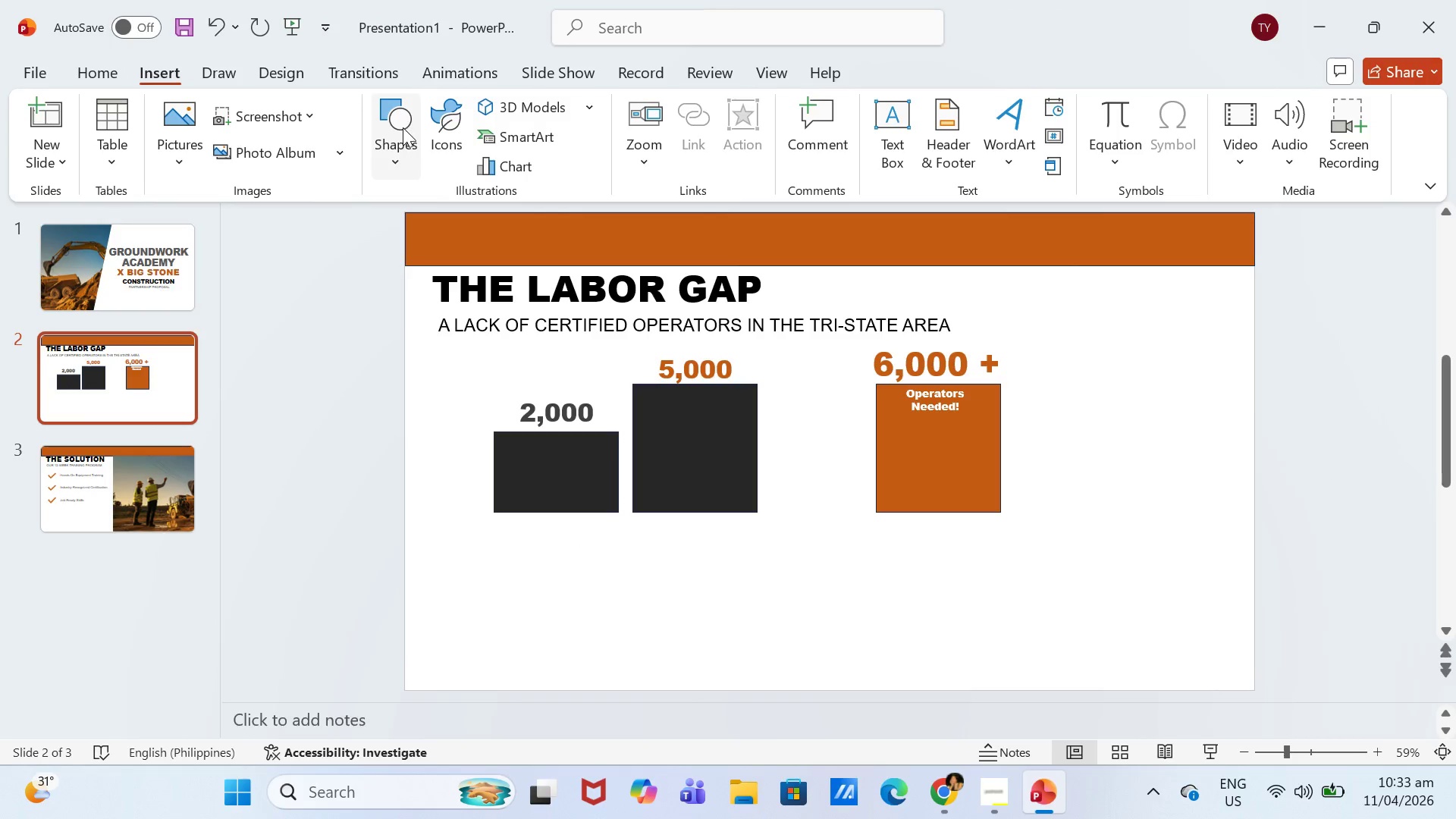 
left_click([402, 141])
 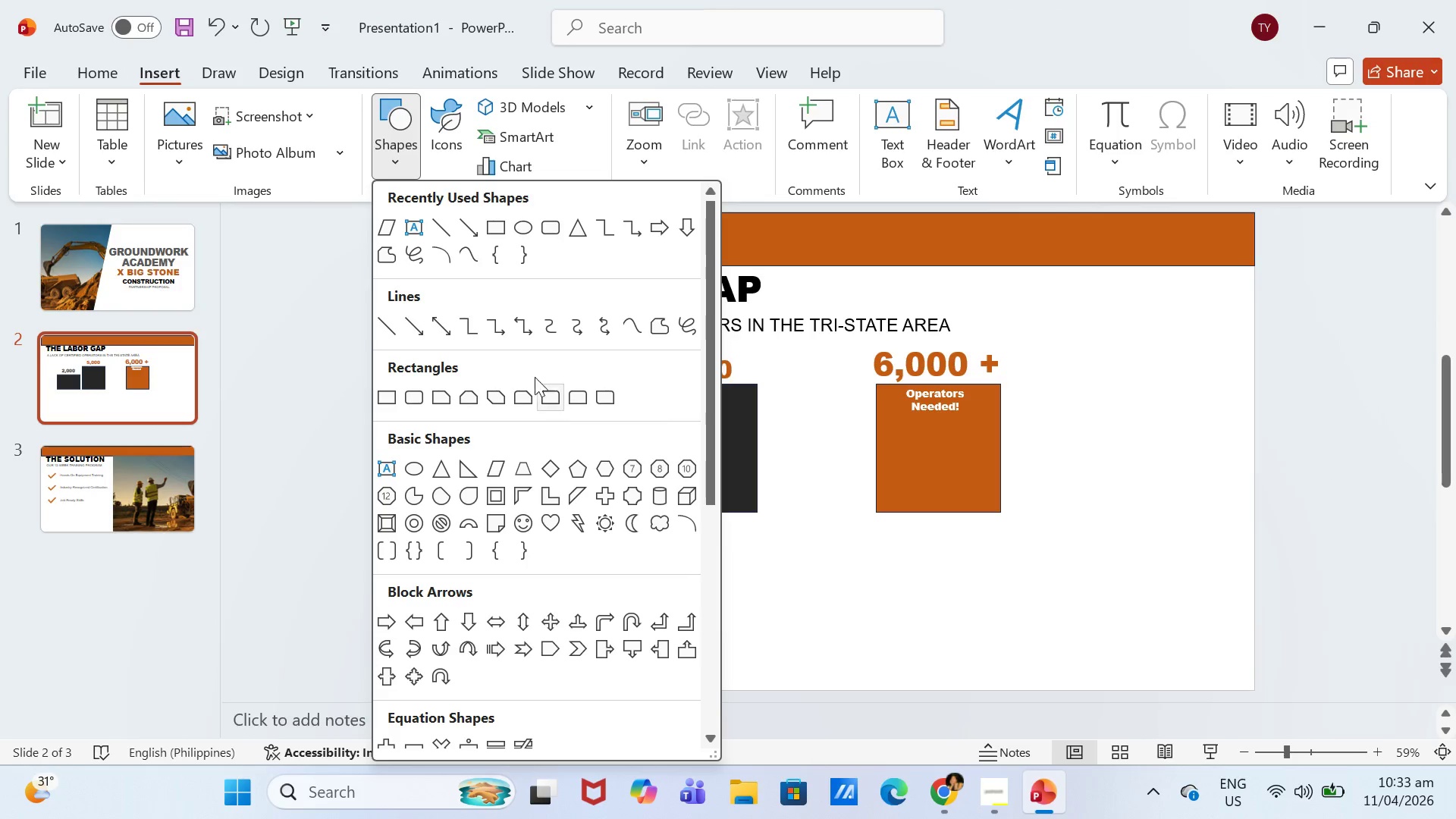 
scroll: coordinate [476, 289], scroll_direction: down, amount: 5.0
 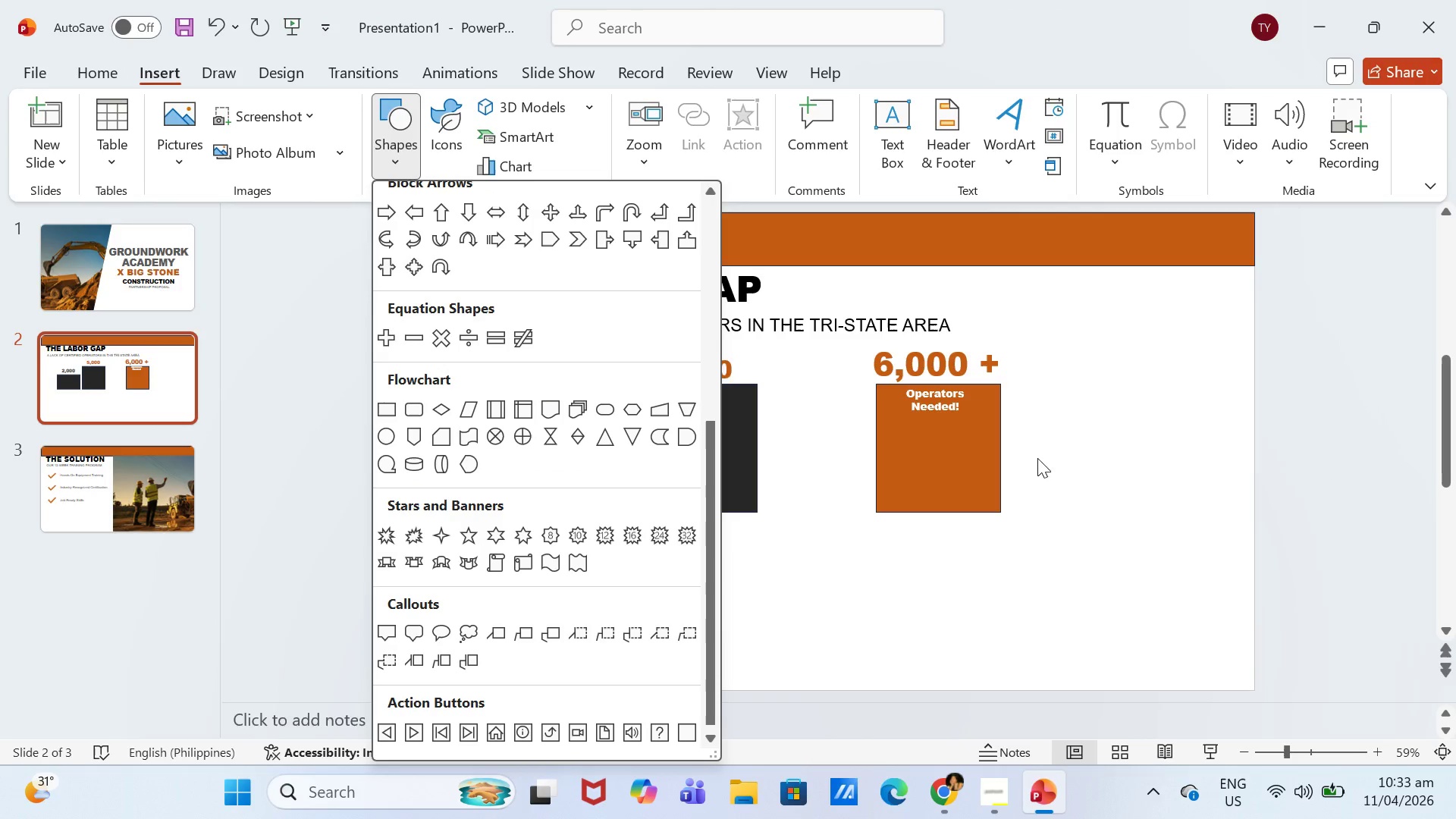 
scroll: coordinate [620, 416], scroll_direction: up, amount: 7.0
 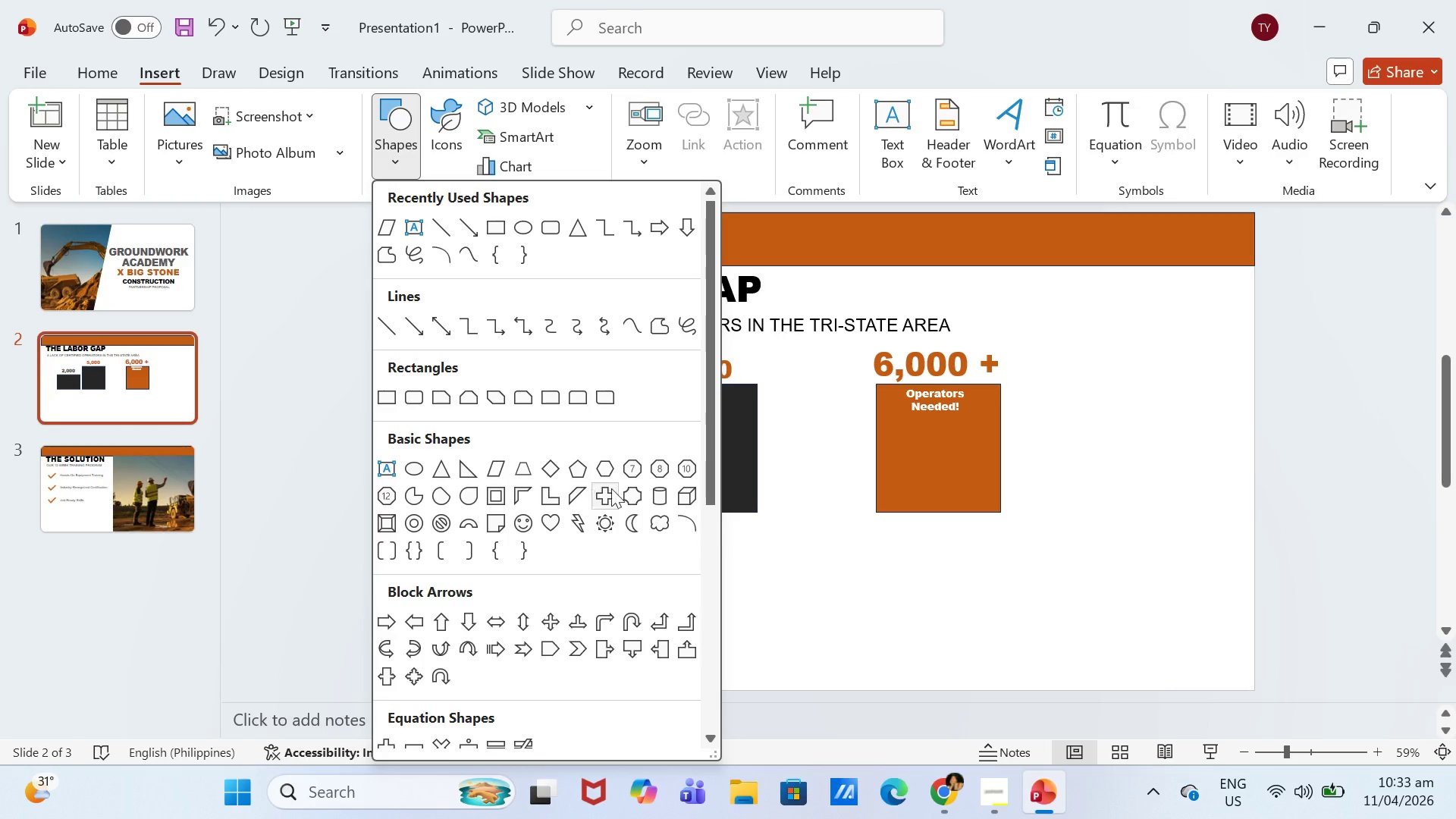 
left_click([1362, 441])
 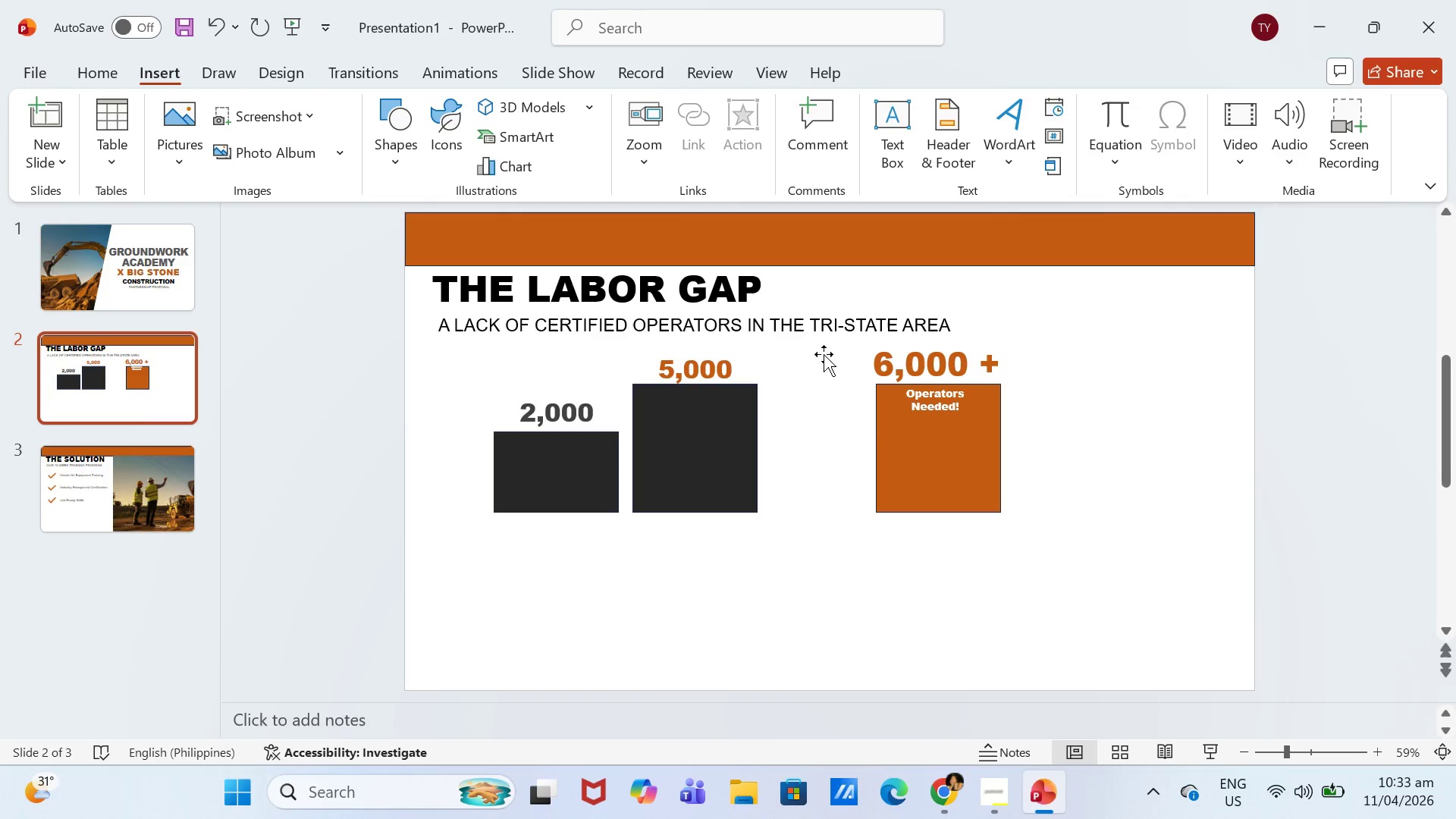 
left_click([745, 354])
 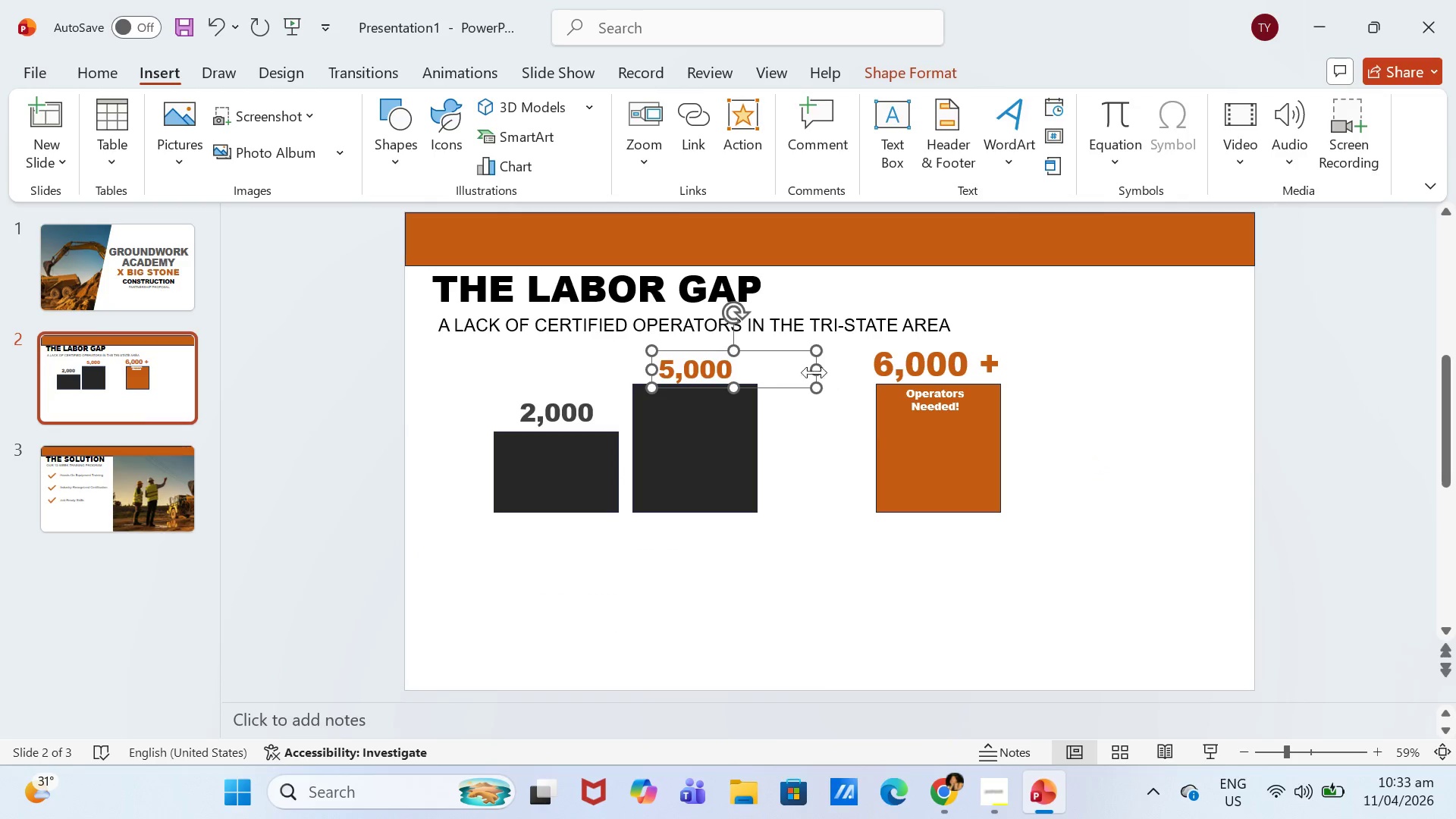 
left_click([777, 374])
 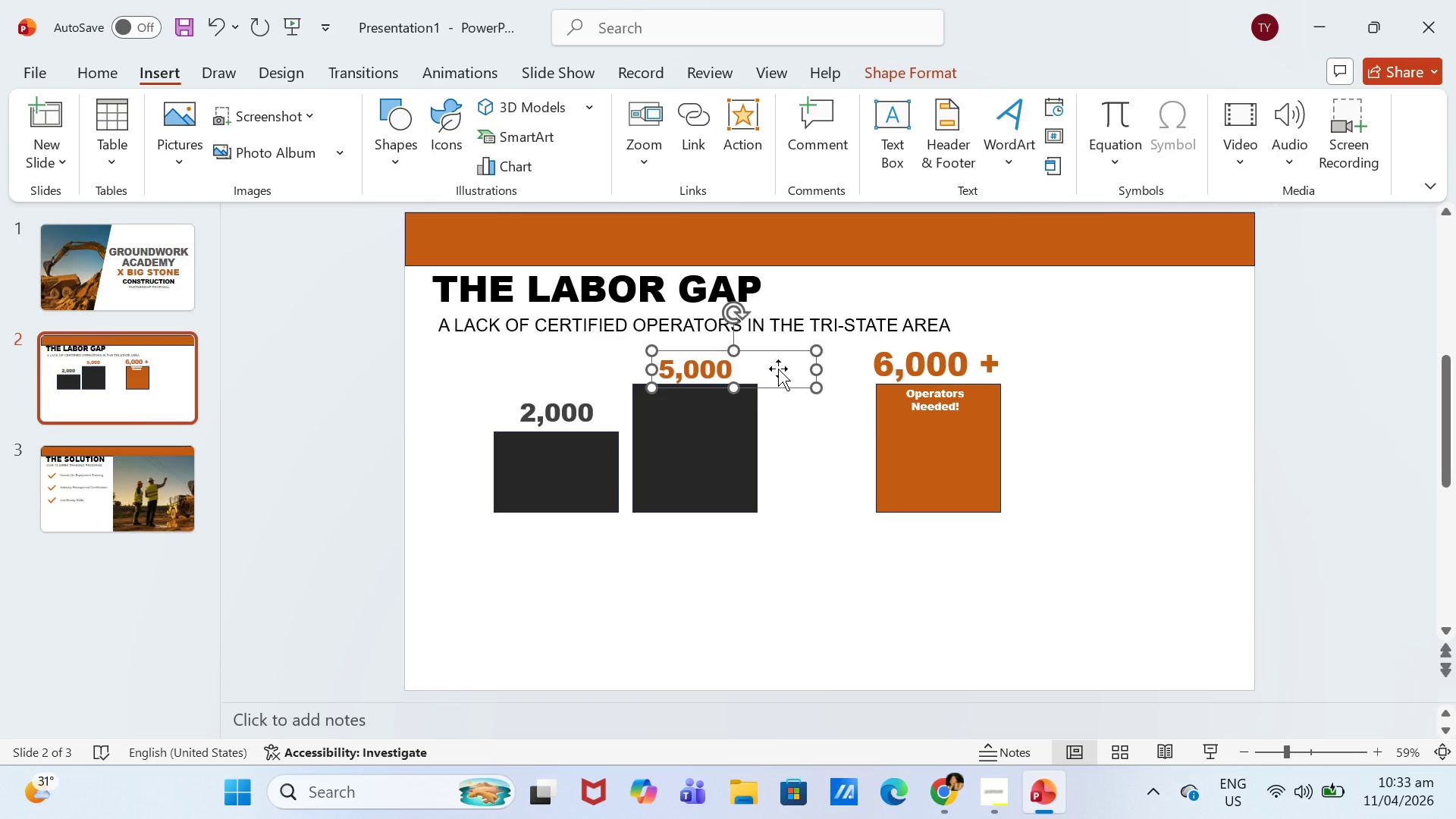 
key(Minus)
 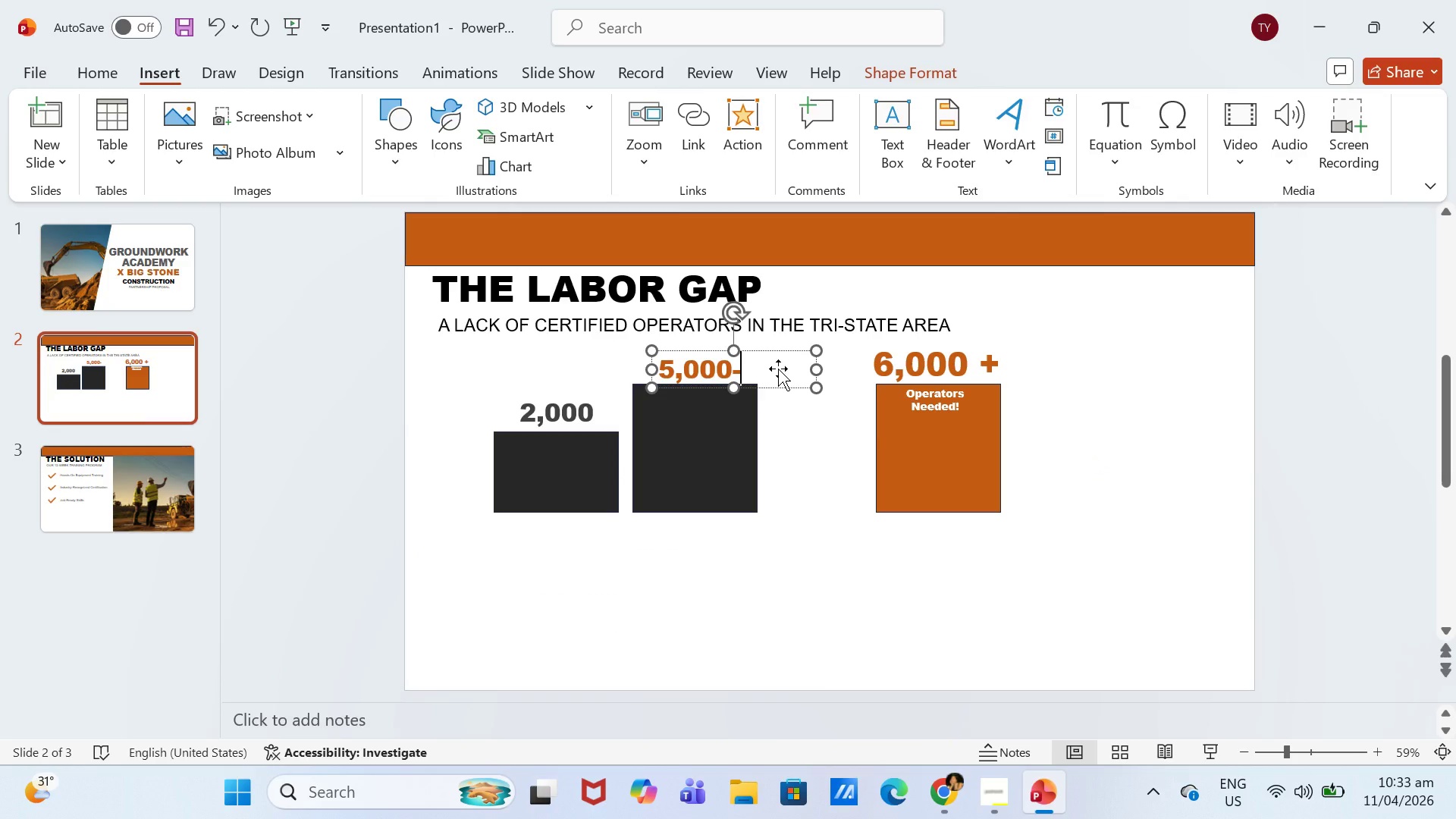 
key(Backspace)
 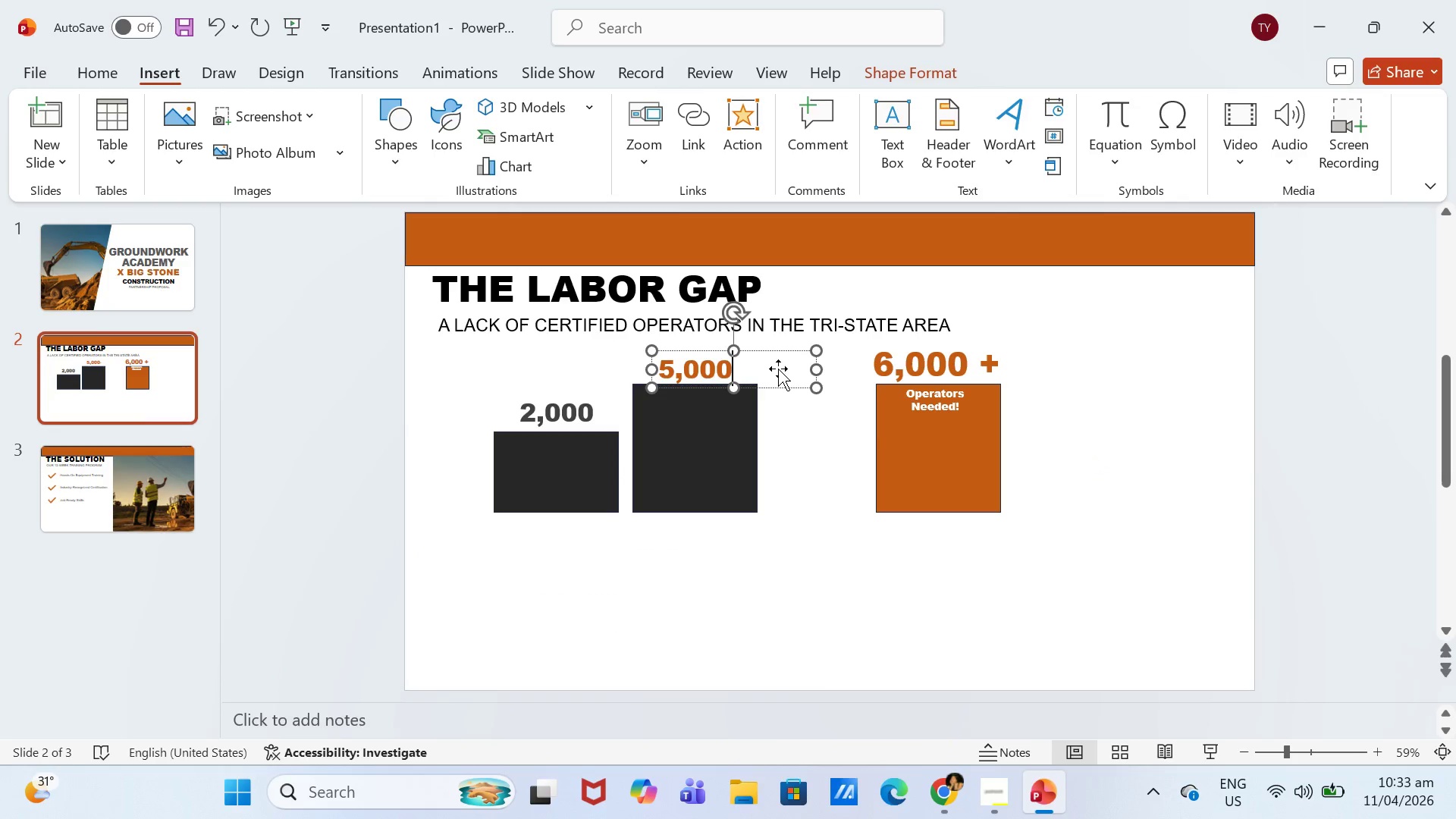 
key(Shift+ShiftLeft)
 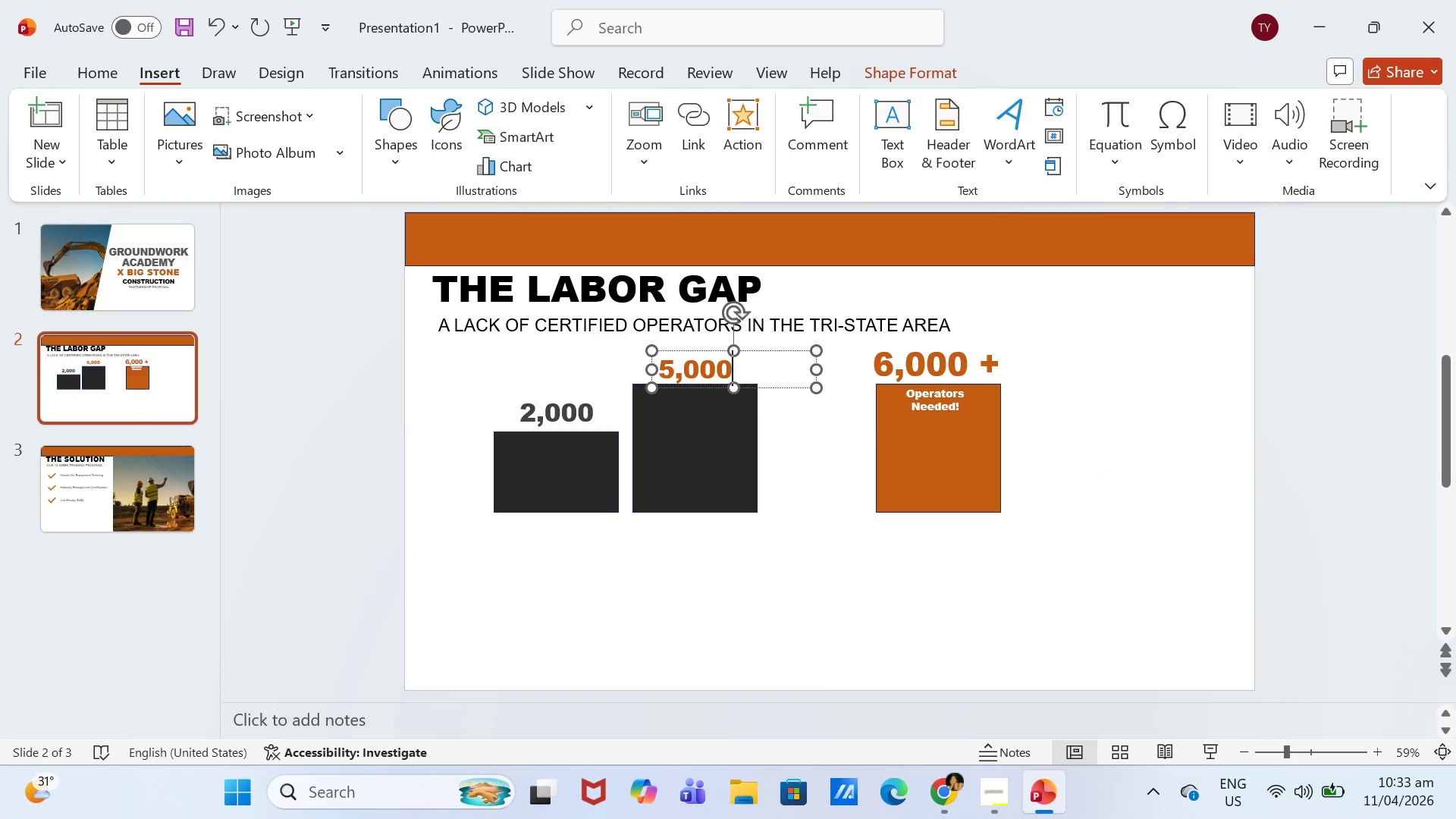 
key(Shift+Equal)
 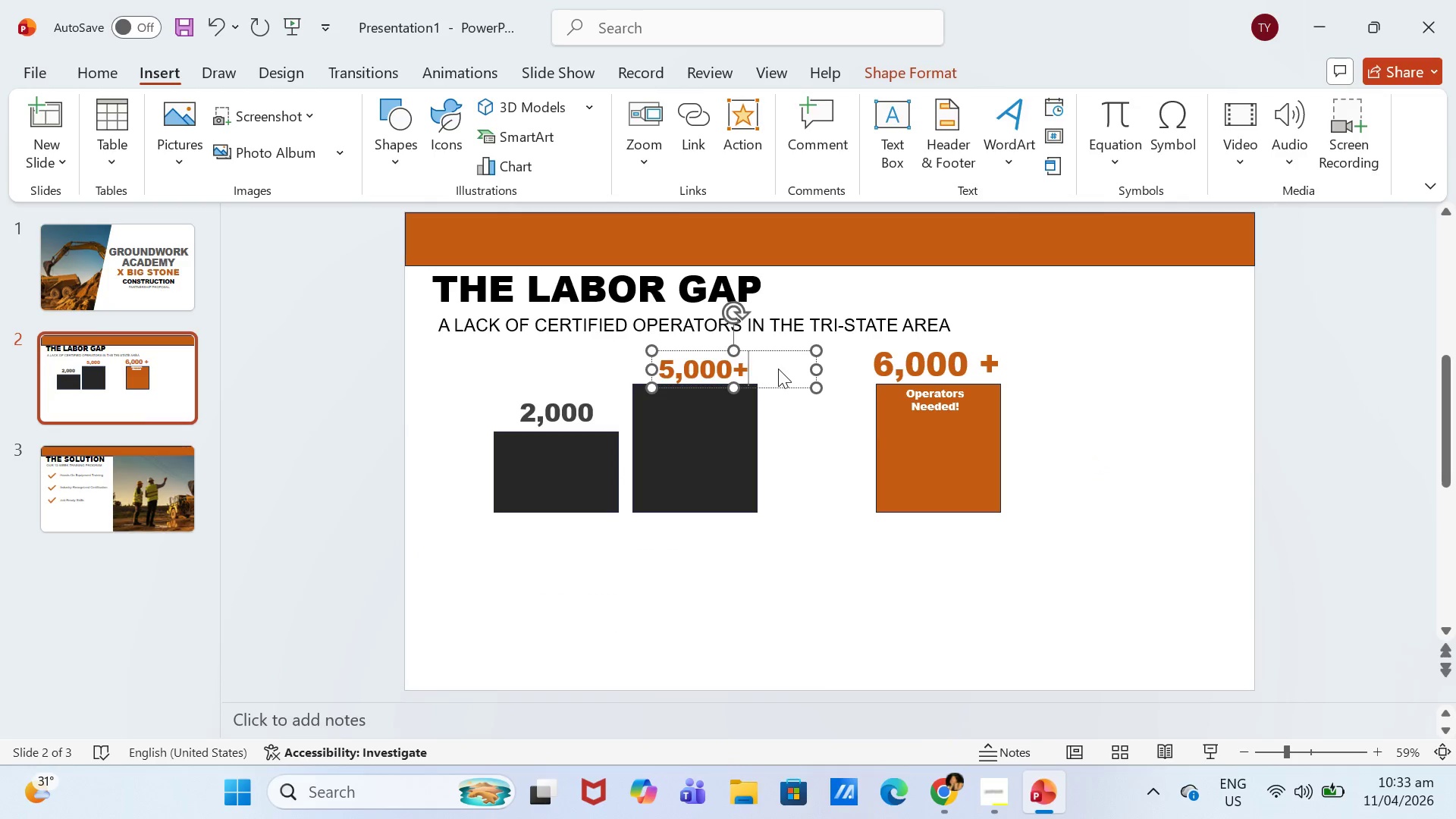 
key(Space)
 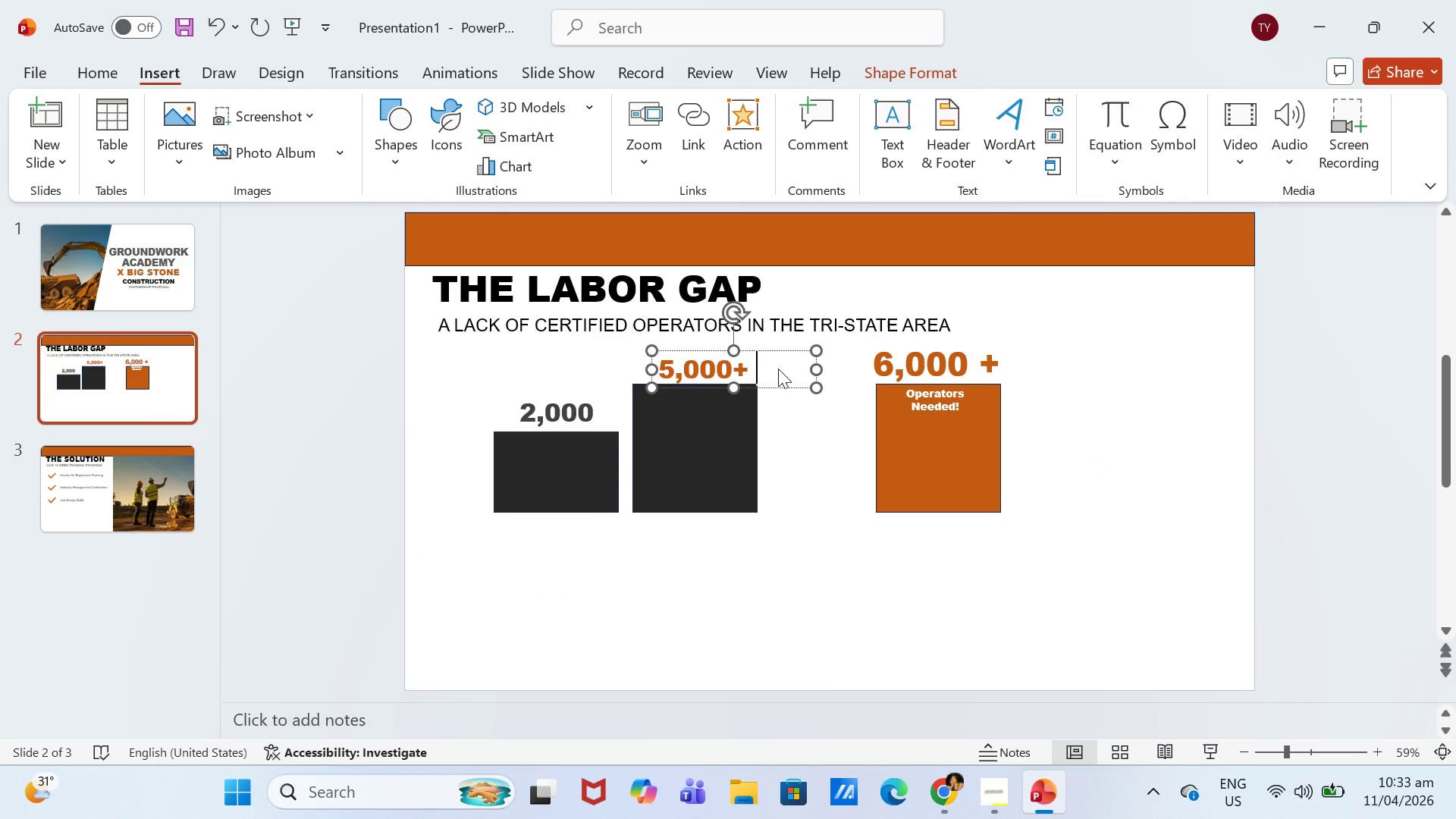 
key(Minus)
 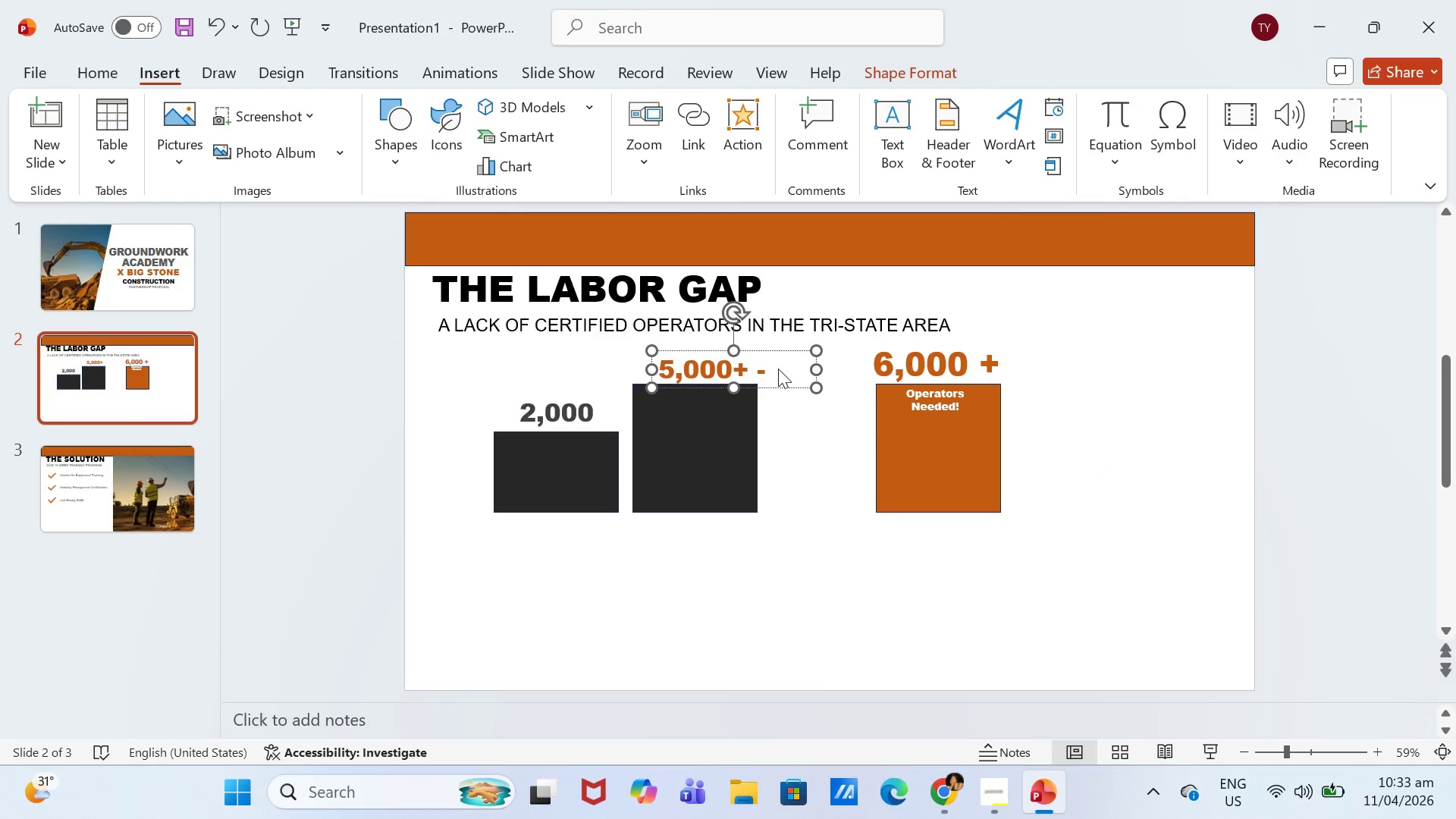 
key(Minus)
 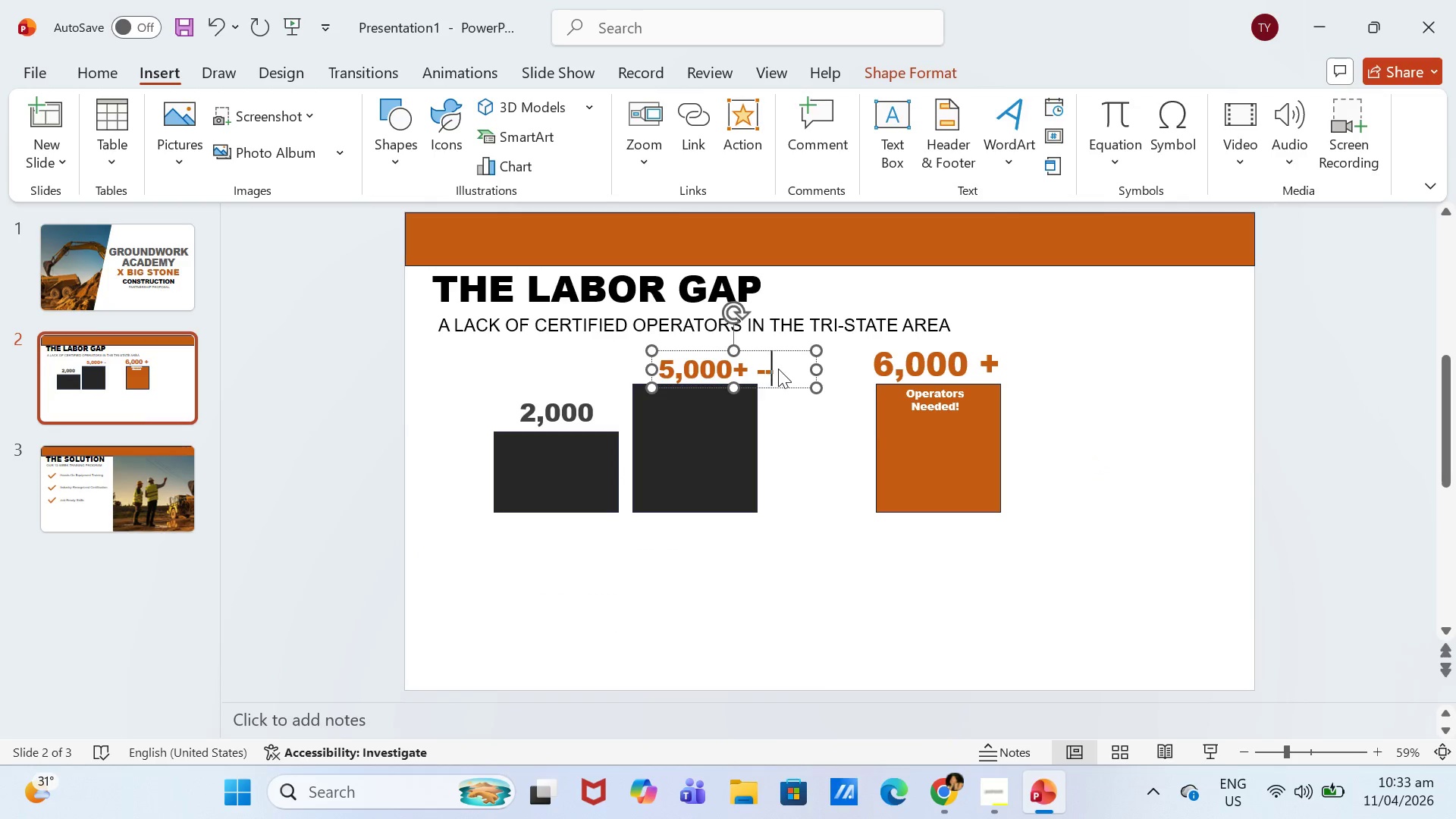 
key(Minus)
 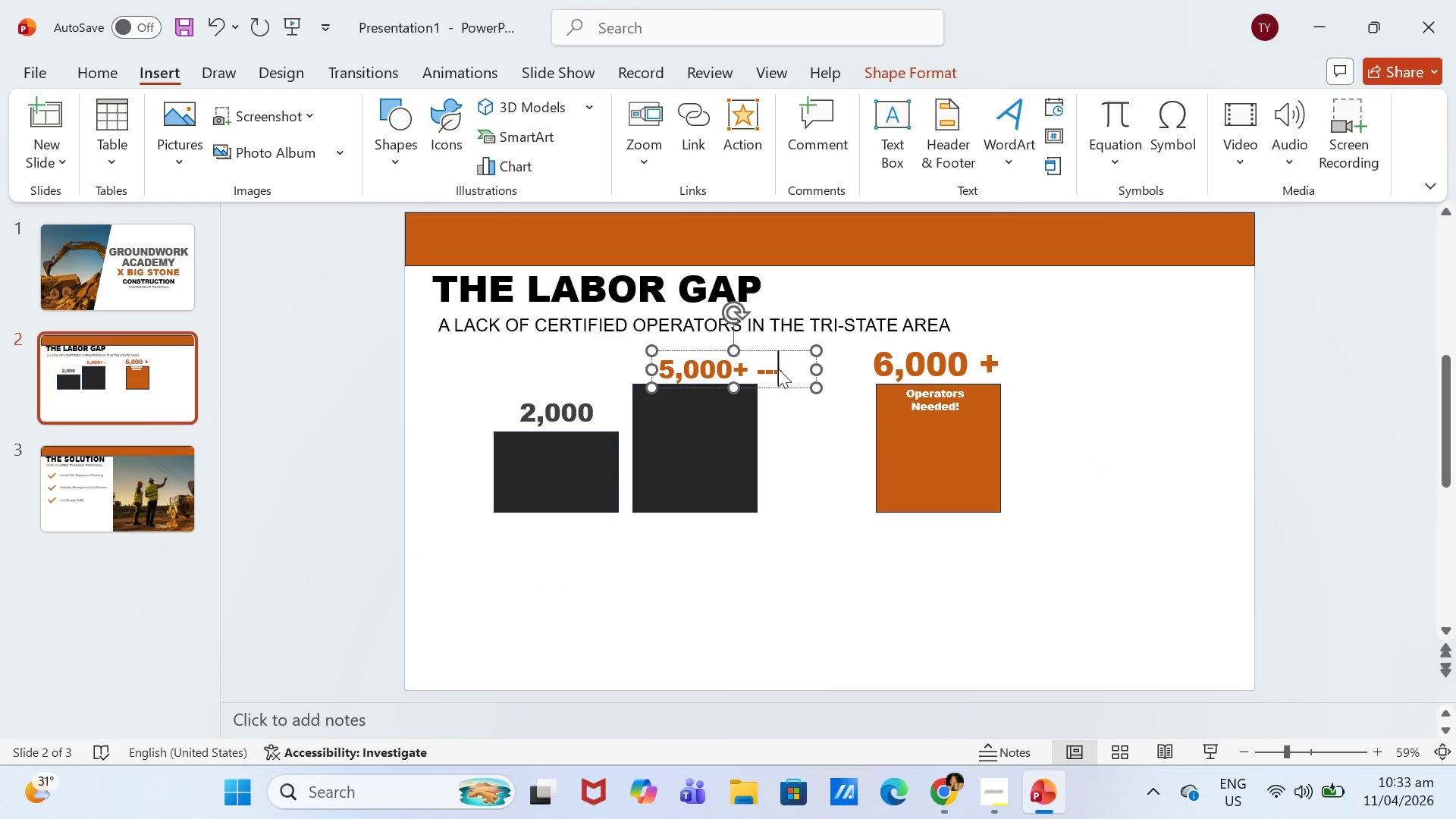 
key(Minus)
 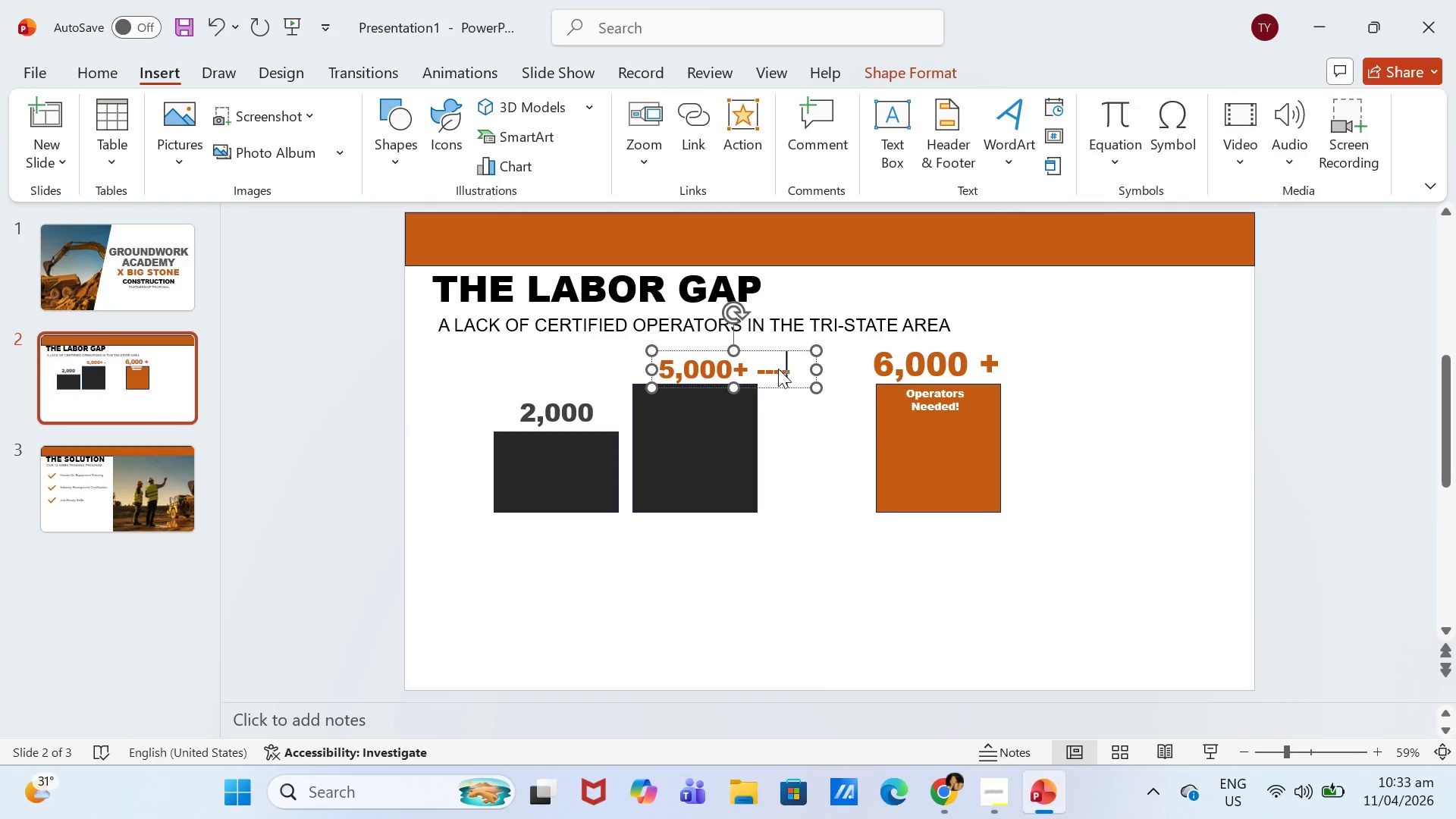 
key(Minus)
 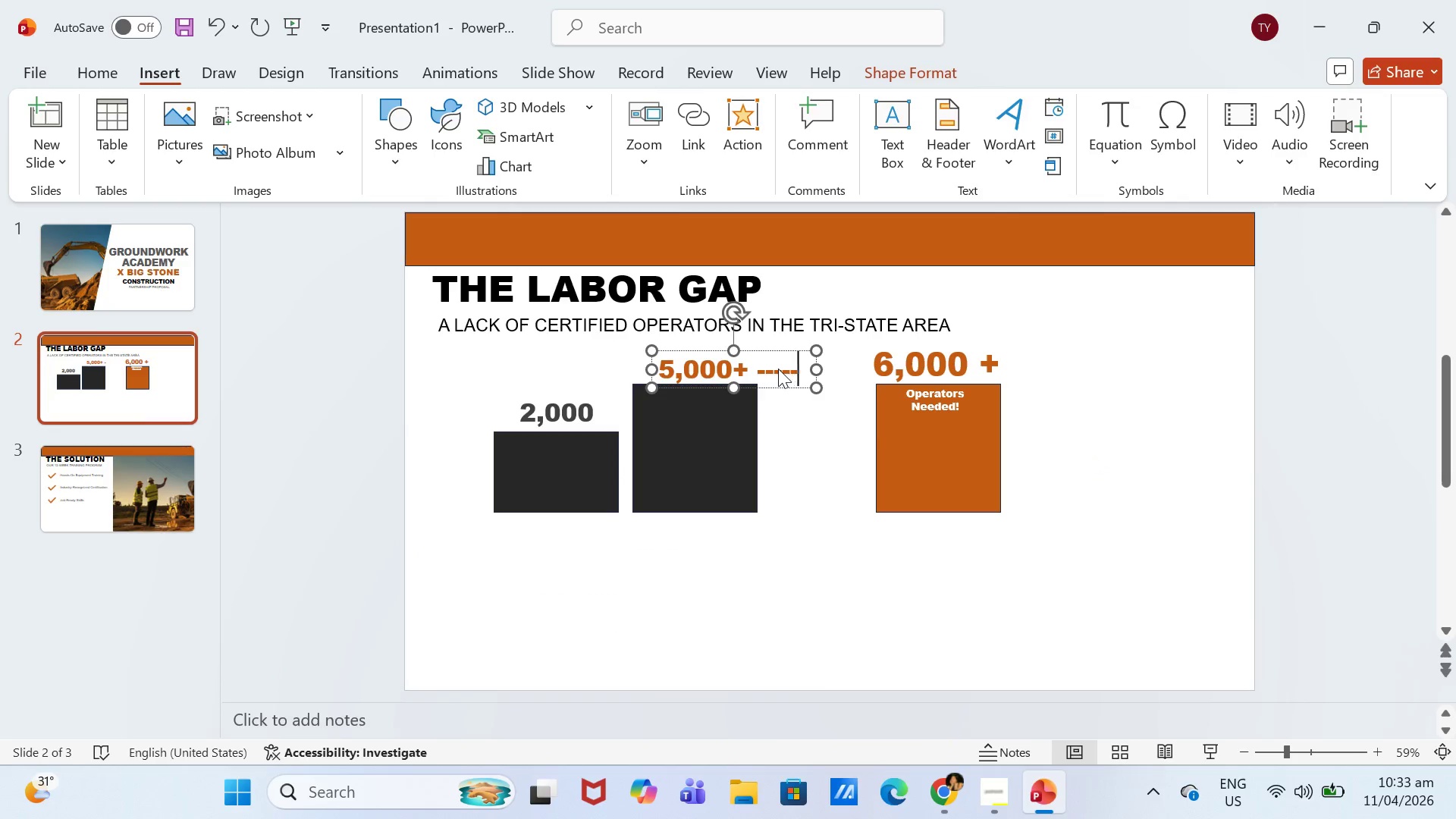 
key(Minus)
 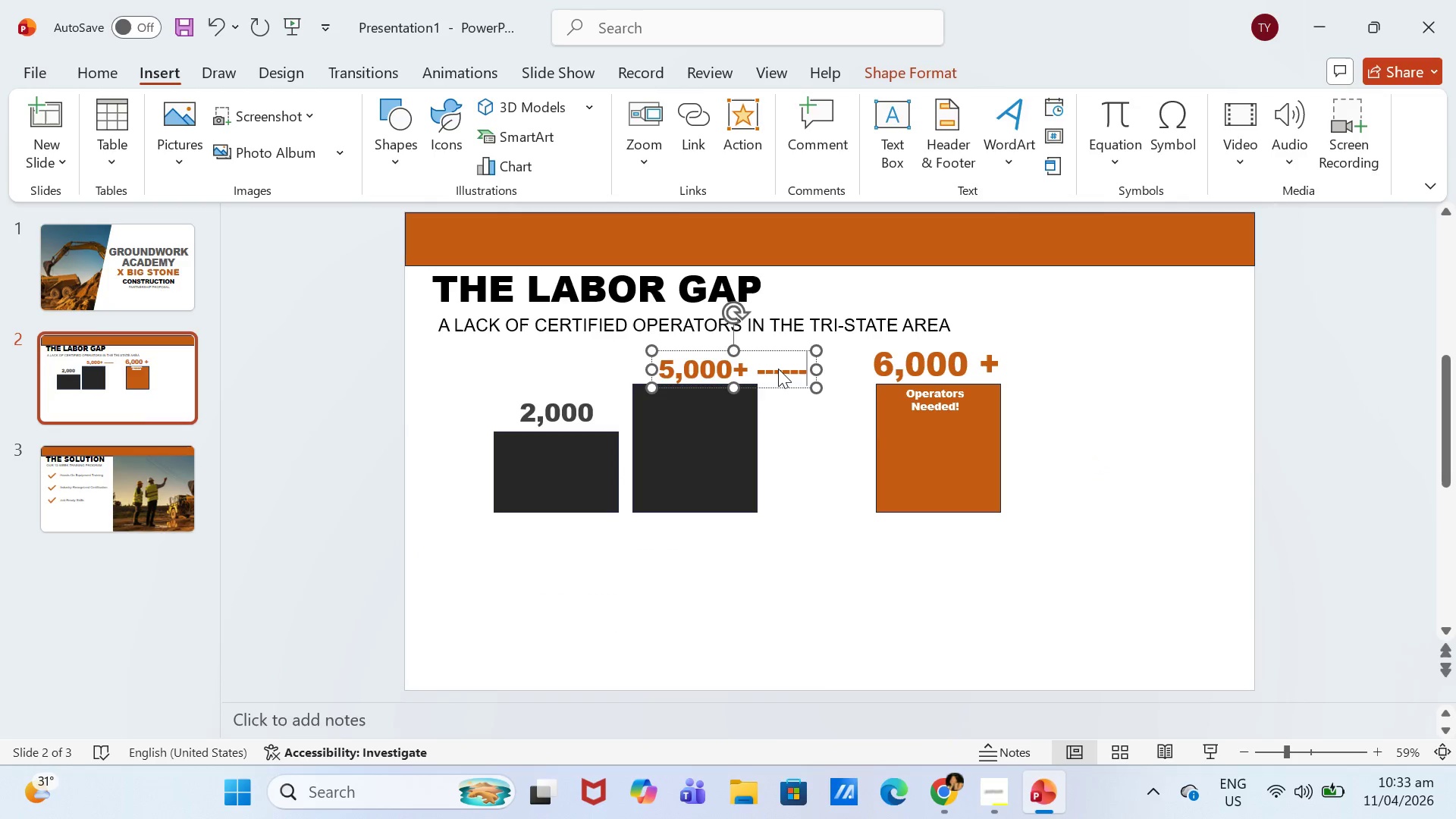 
key(Shift+ShiftLeft)
 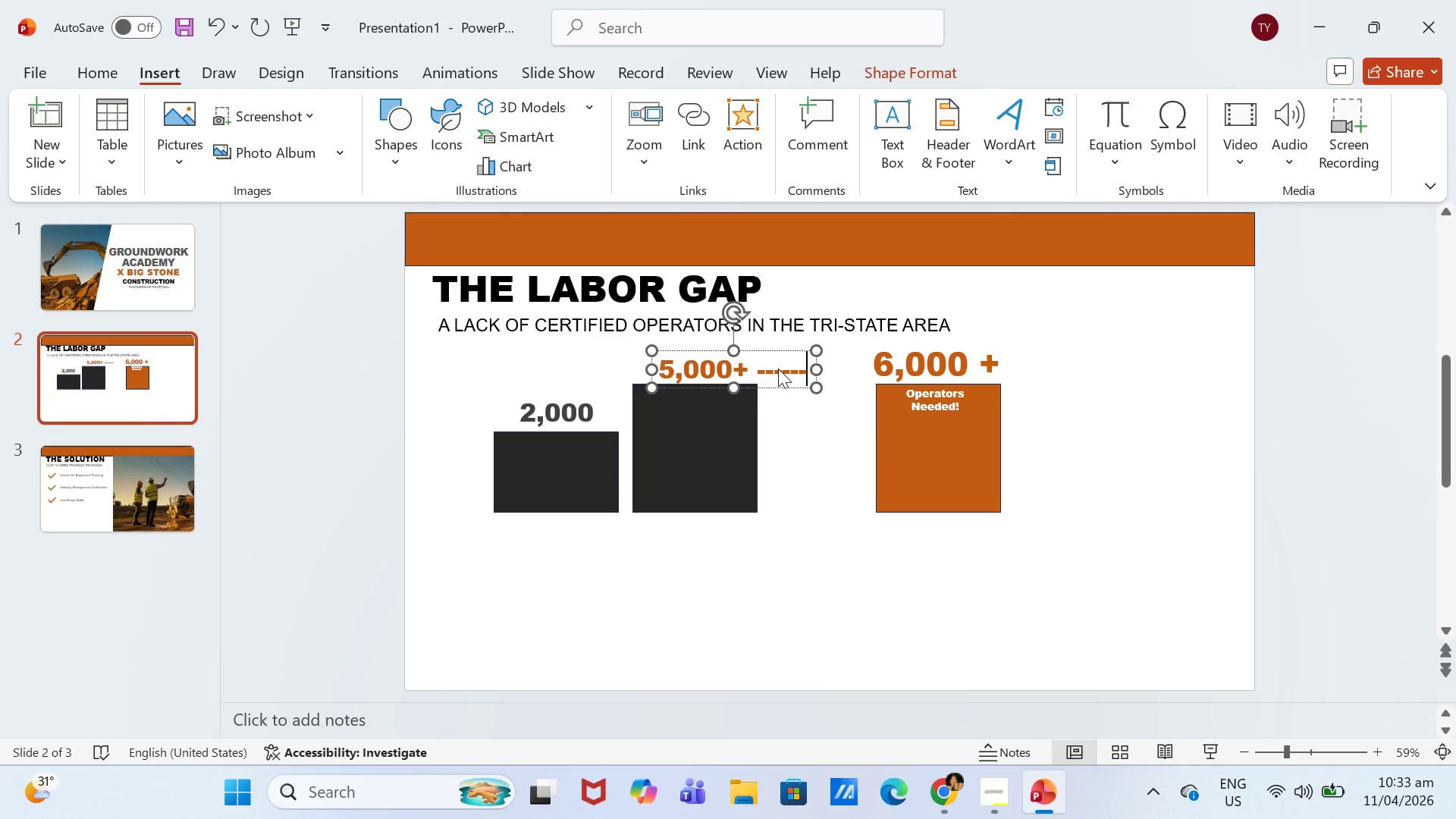 
key(Shift+Period)
 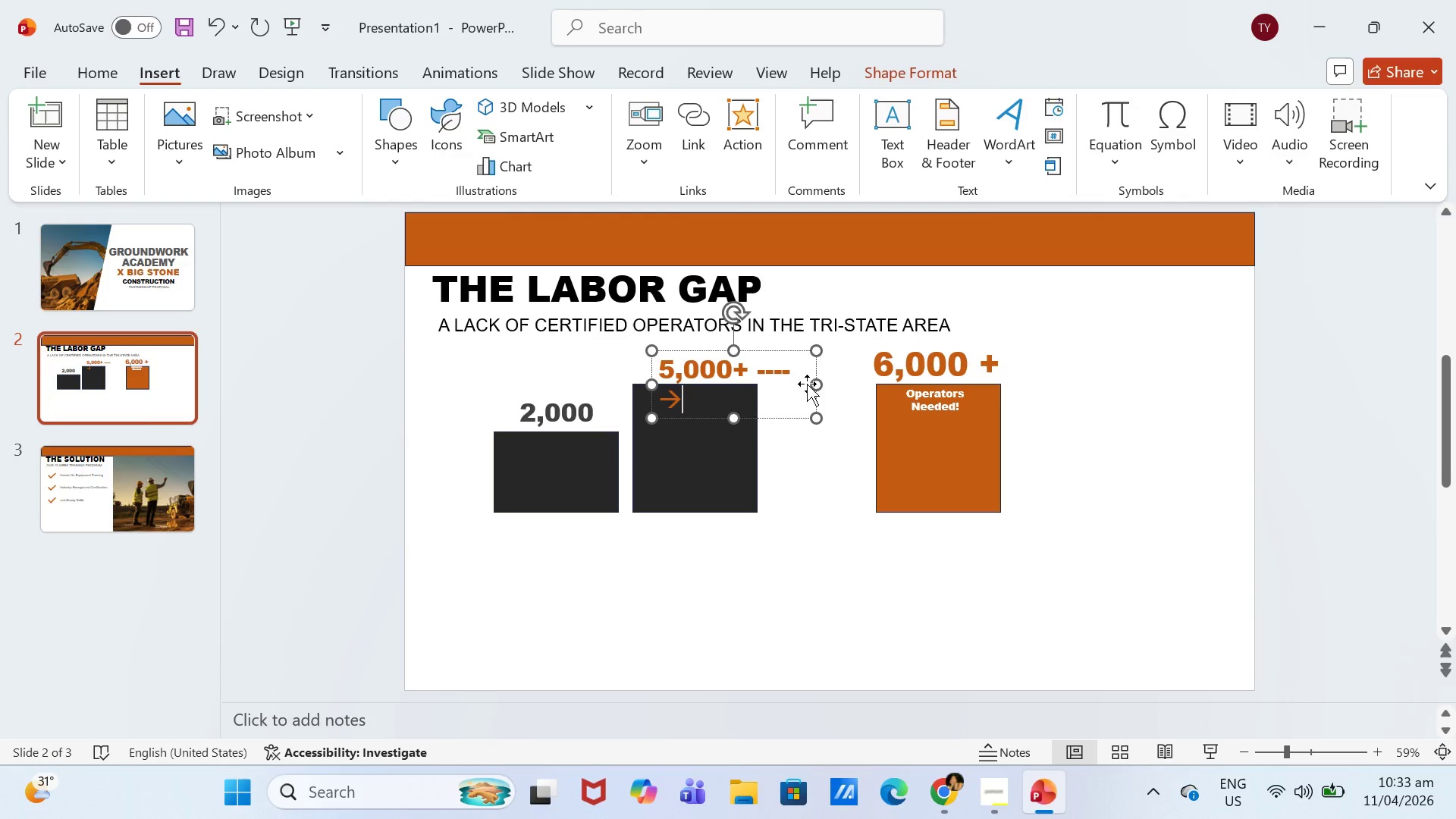 
left_click_drag(start_coordinate=[814, 386], to_coordinate=[834, 390])
 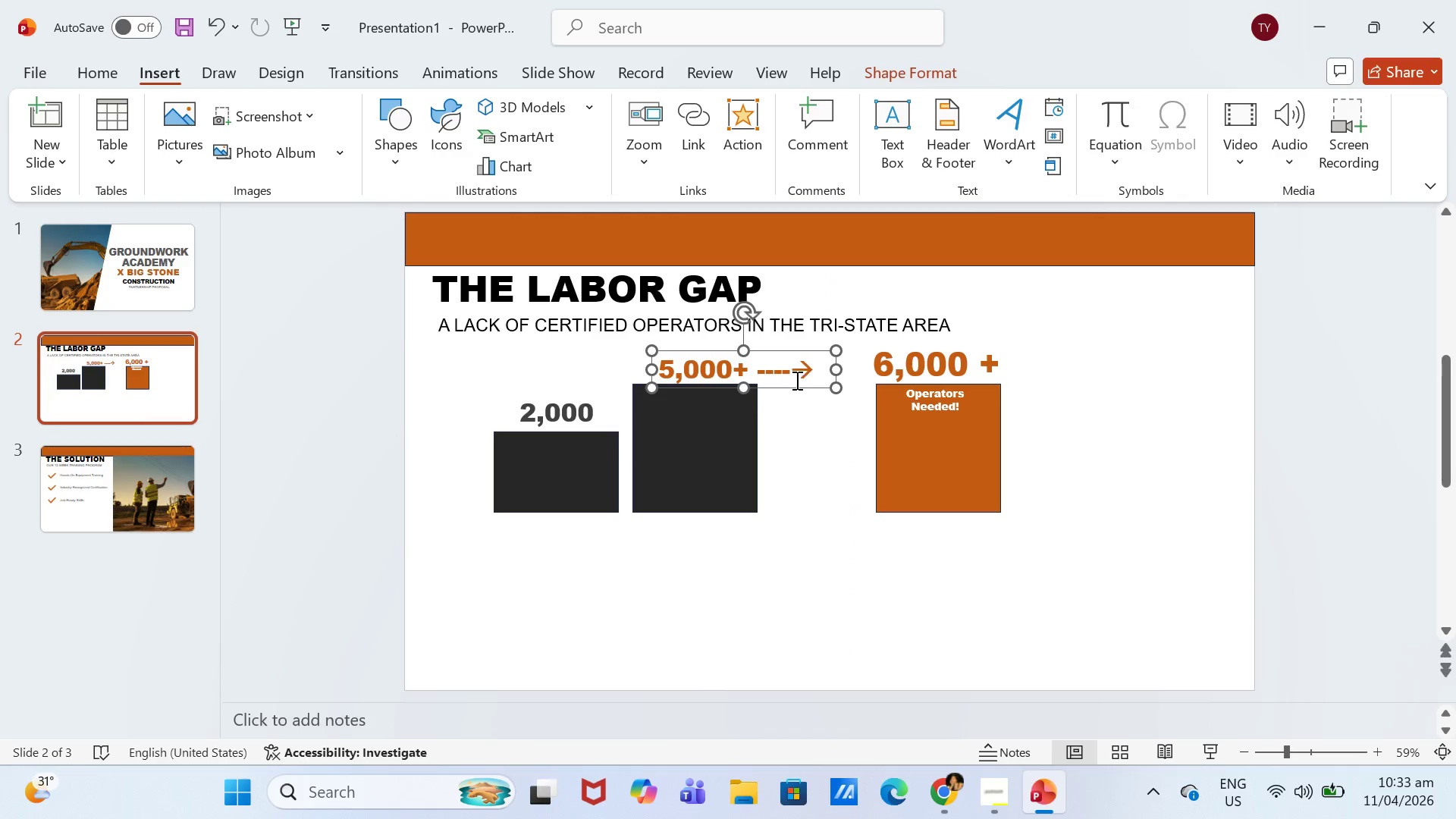 
left_click([795, 374])
 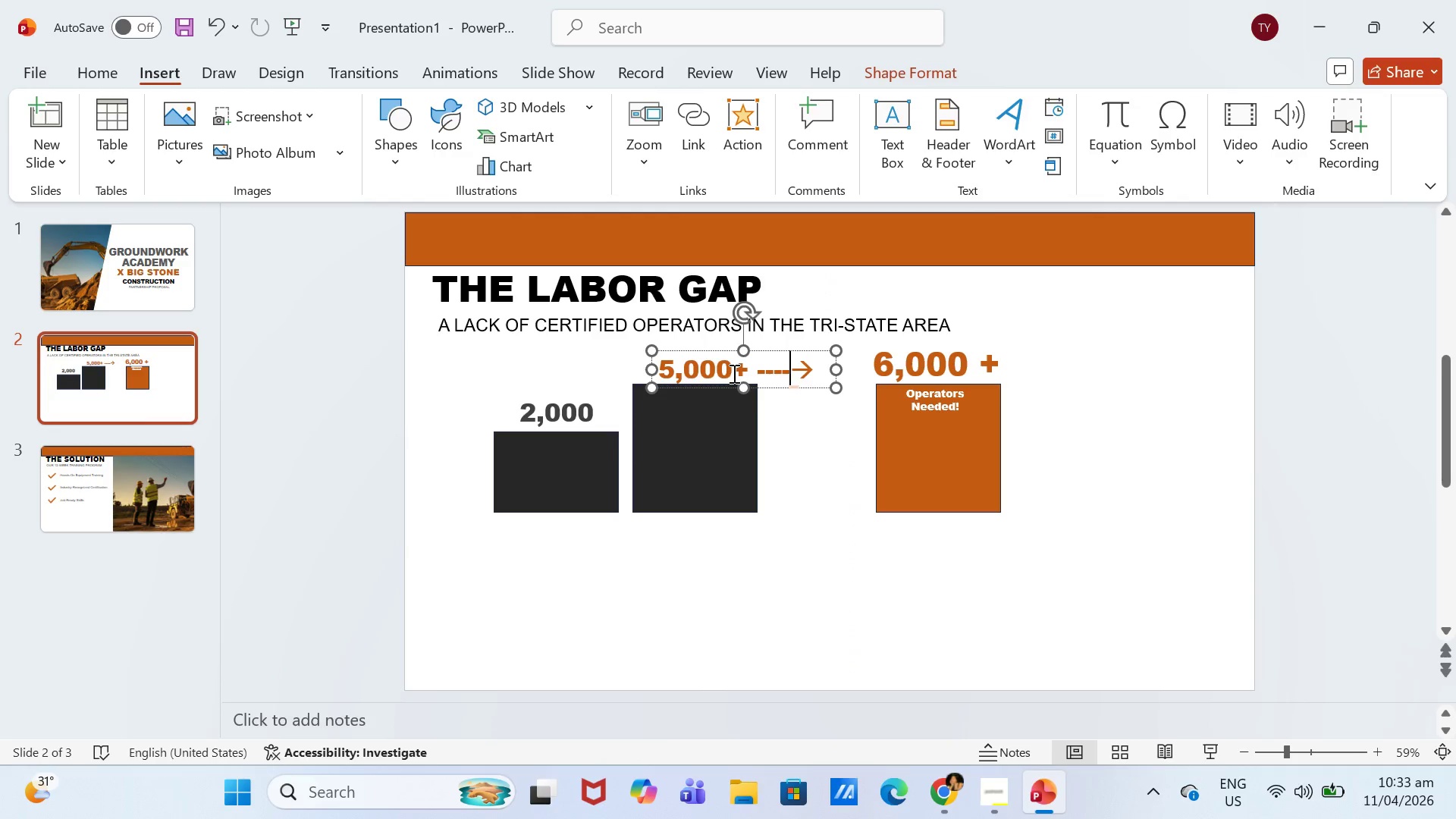 
left_click_drag(start_coordinate=[736, 370], to_coordinate=[813, 368])
 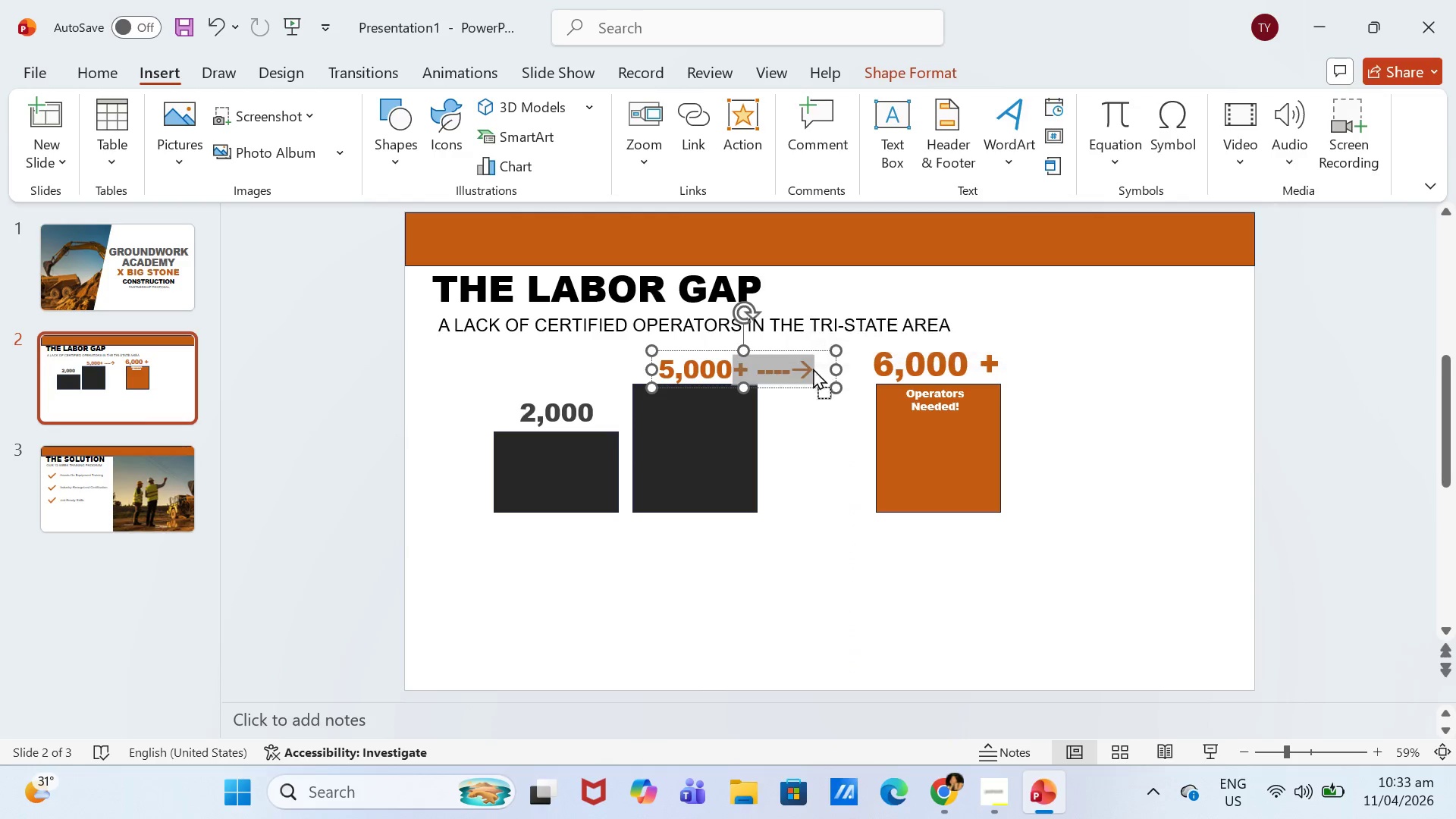 
left_click([813, 368])
 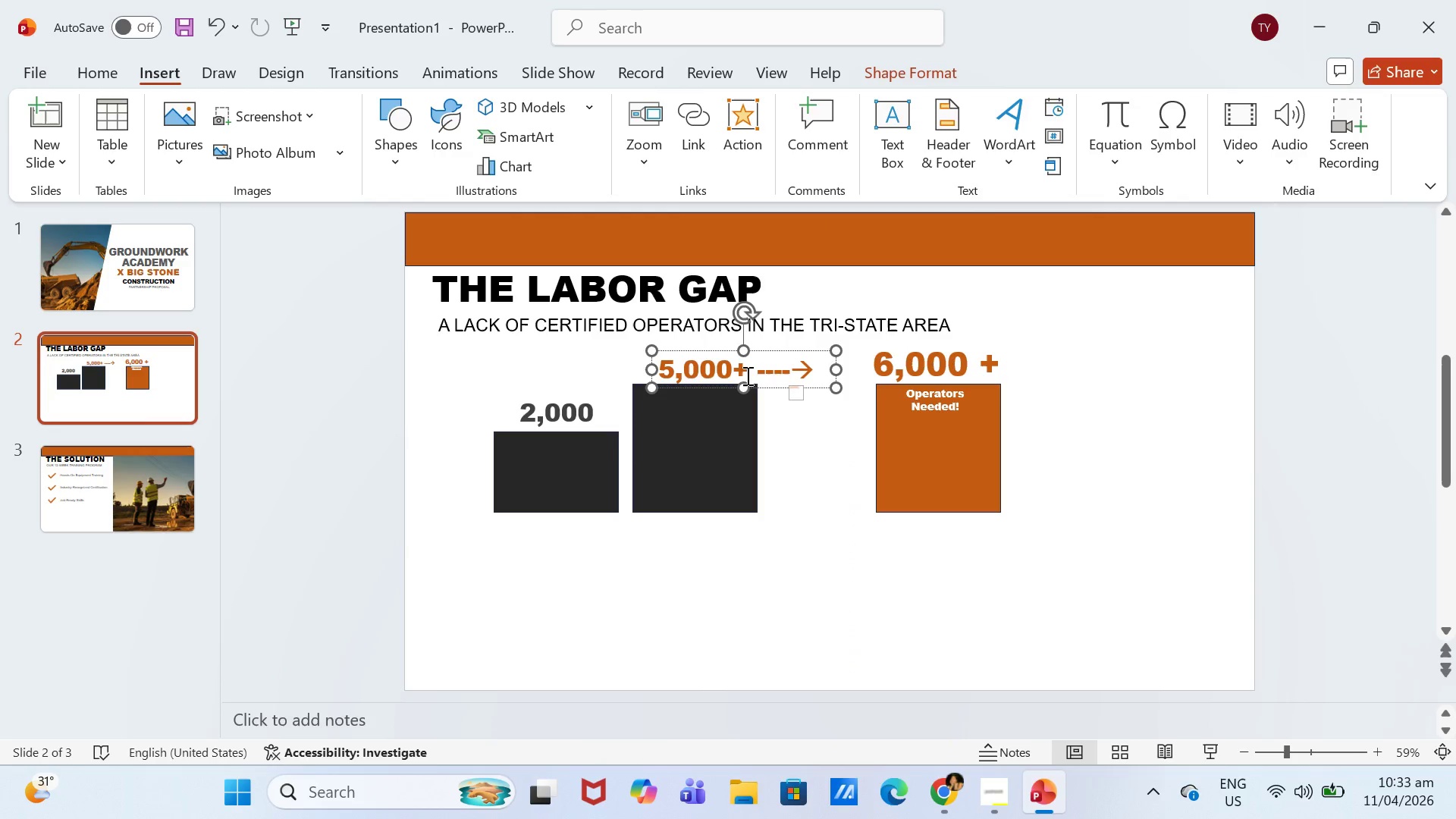 
left_click_drag(start_coordinate=[752, 374], to_coordinate=[797, 374])
 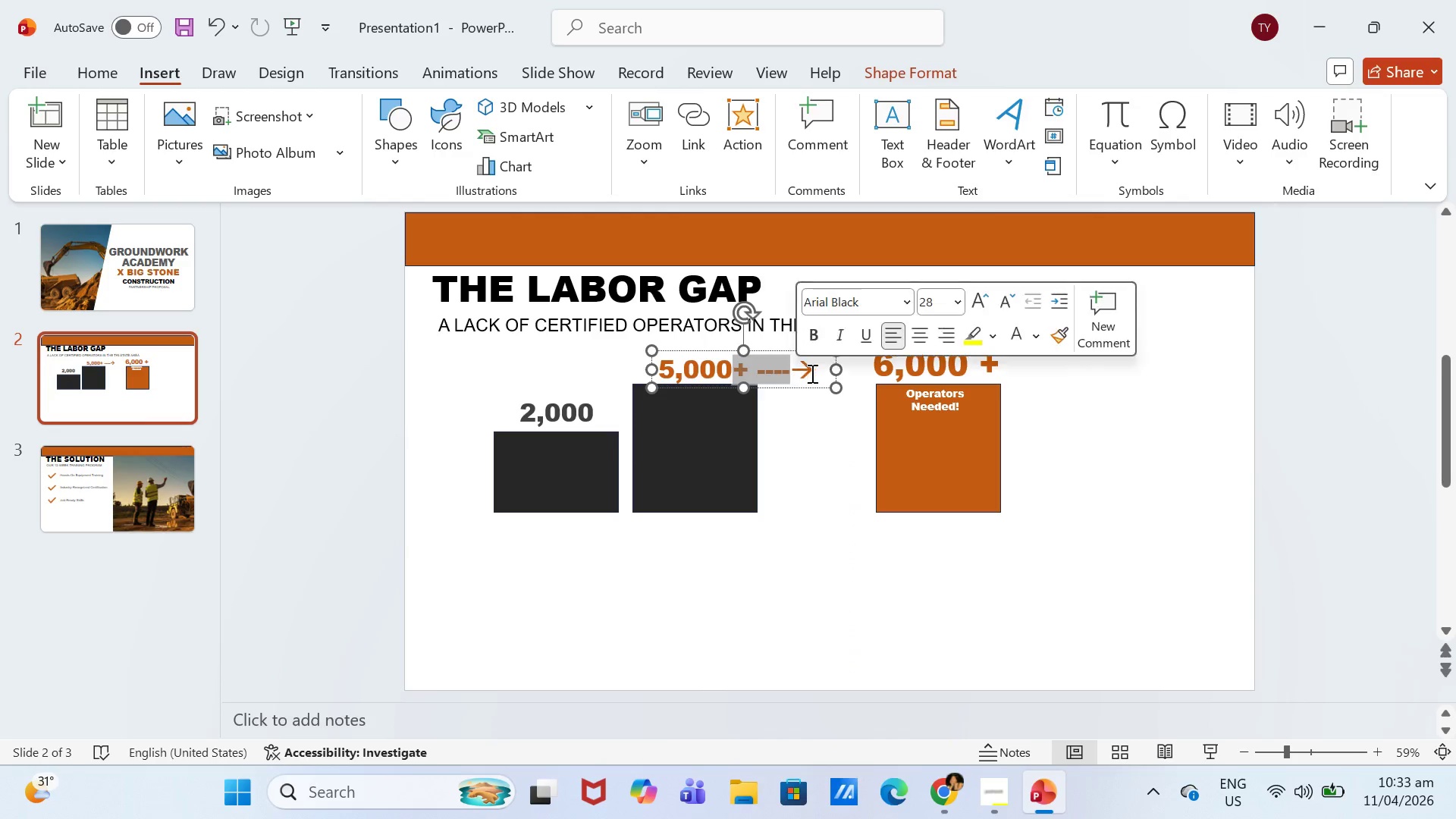 
double_click([811, 373])
 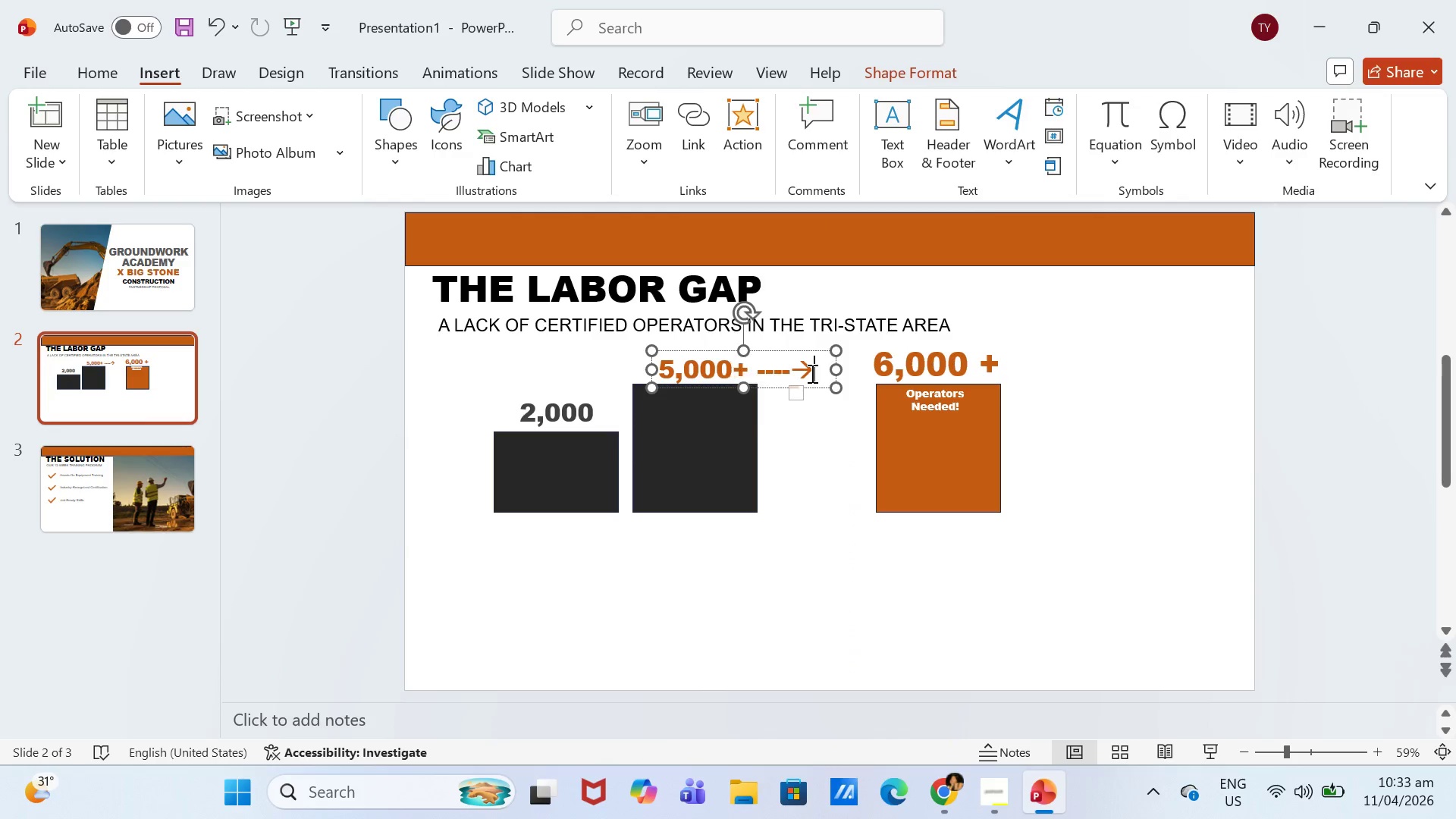 
triple_click([811, 373])
 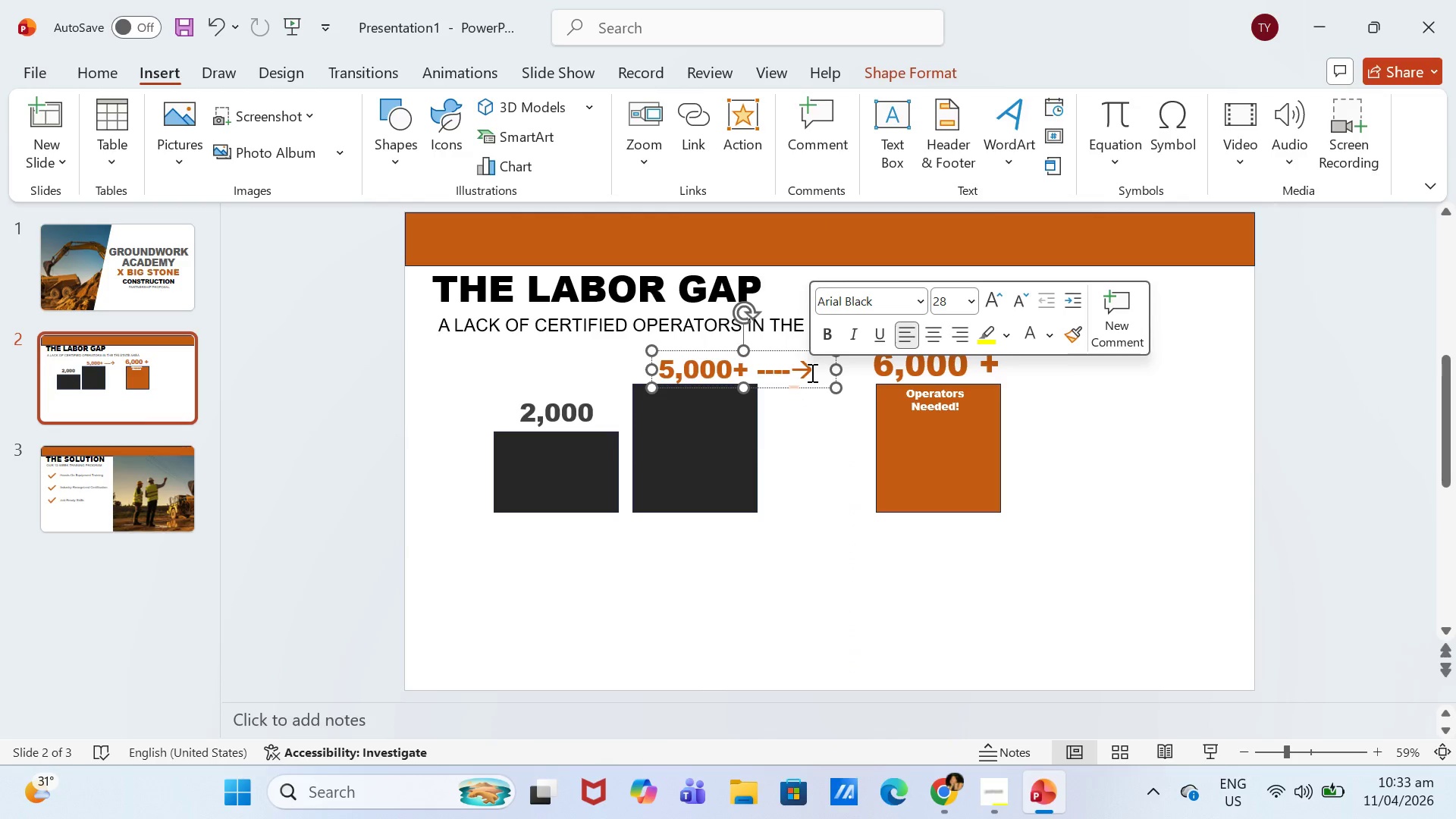 
key(Shift+ArrowLeft)
 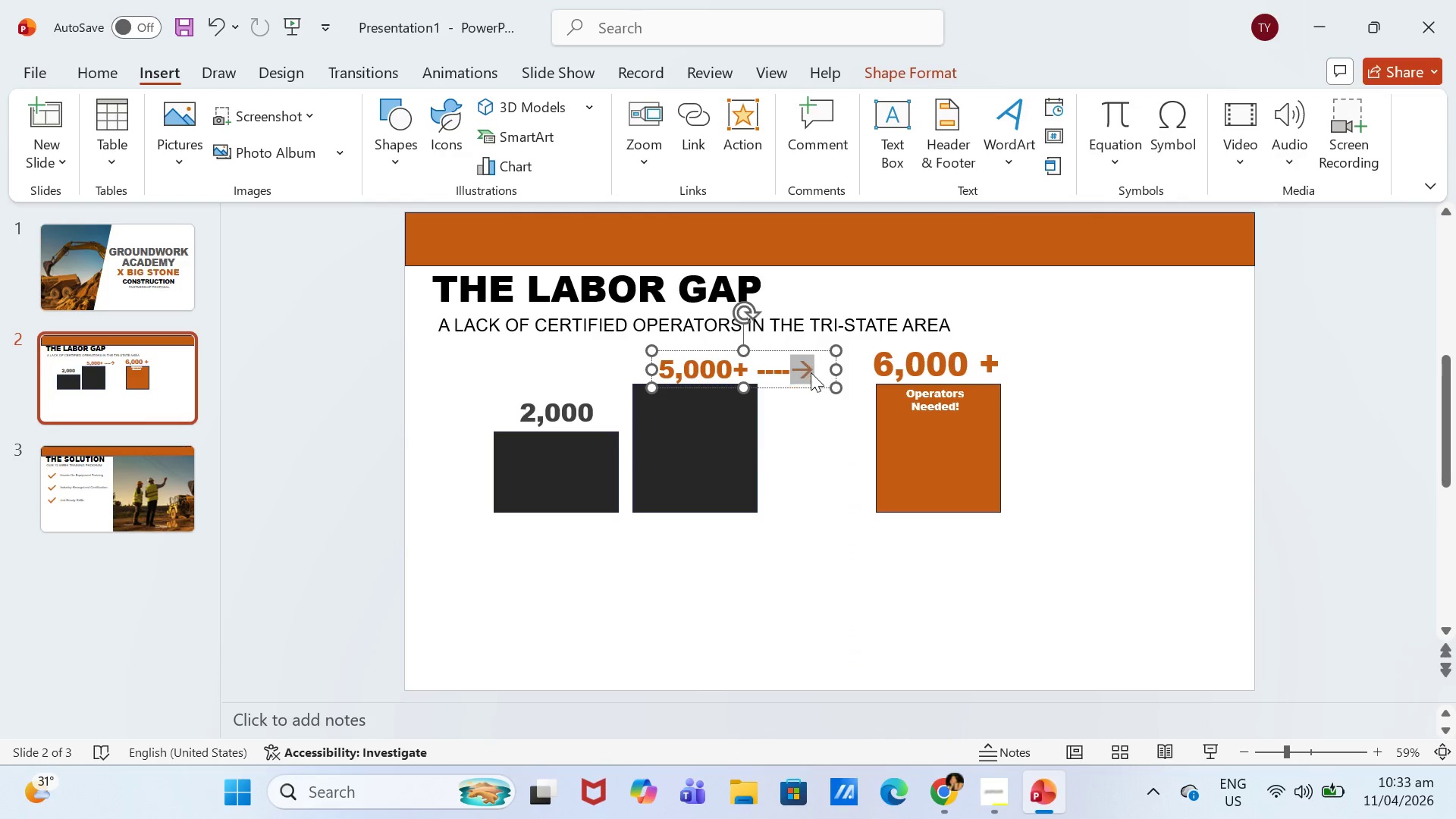 
key(Shift+ArrowLeft)
 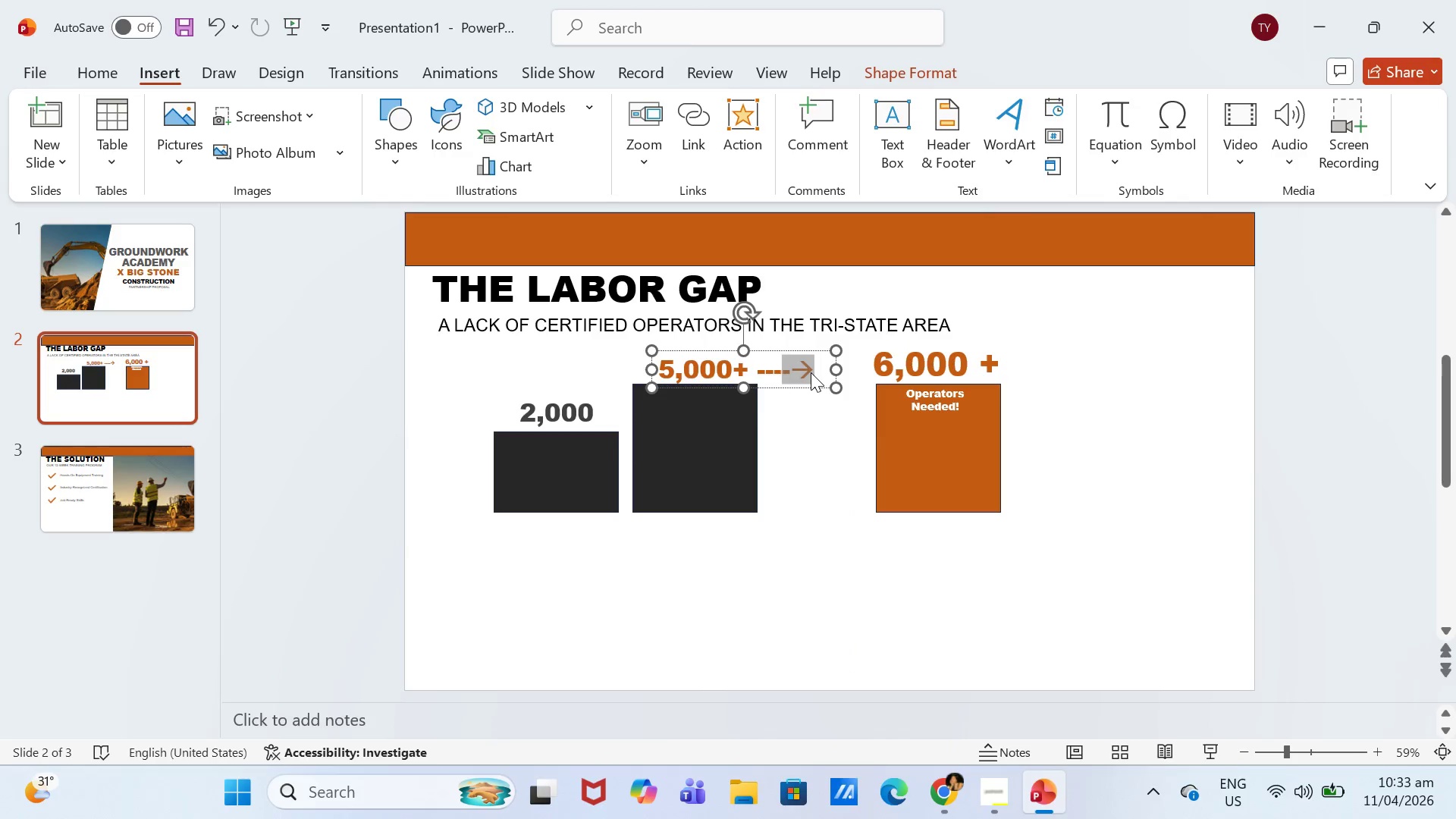 
key(Shift+ArrowLeft)
 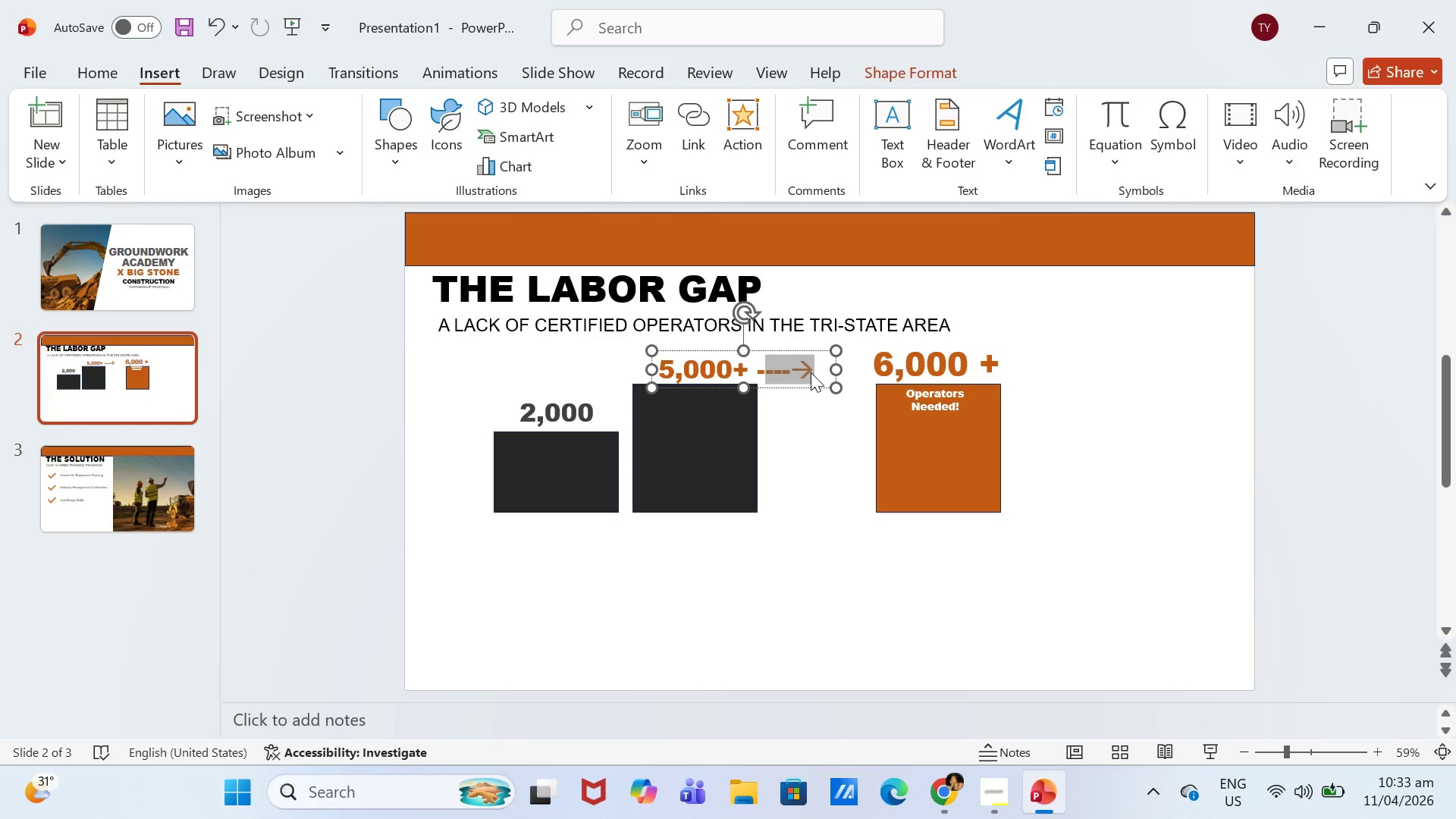 
key(Shift+ArrowLeft)
 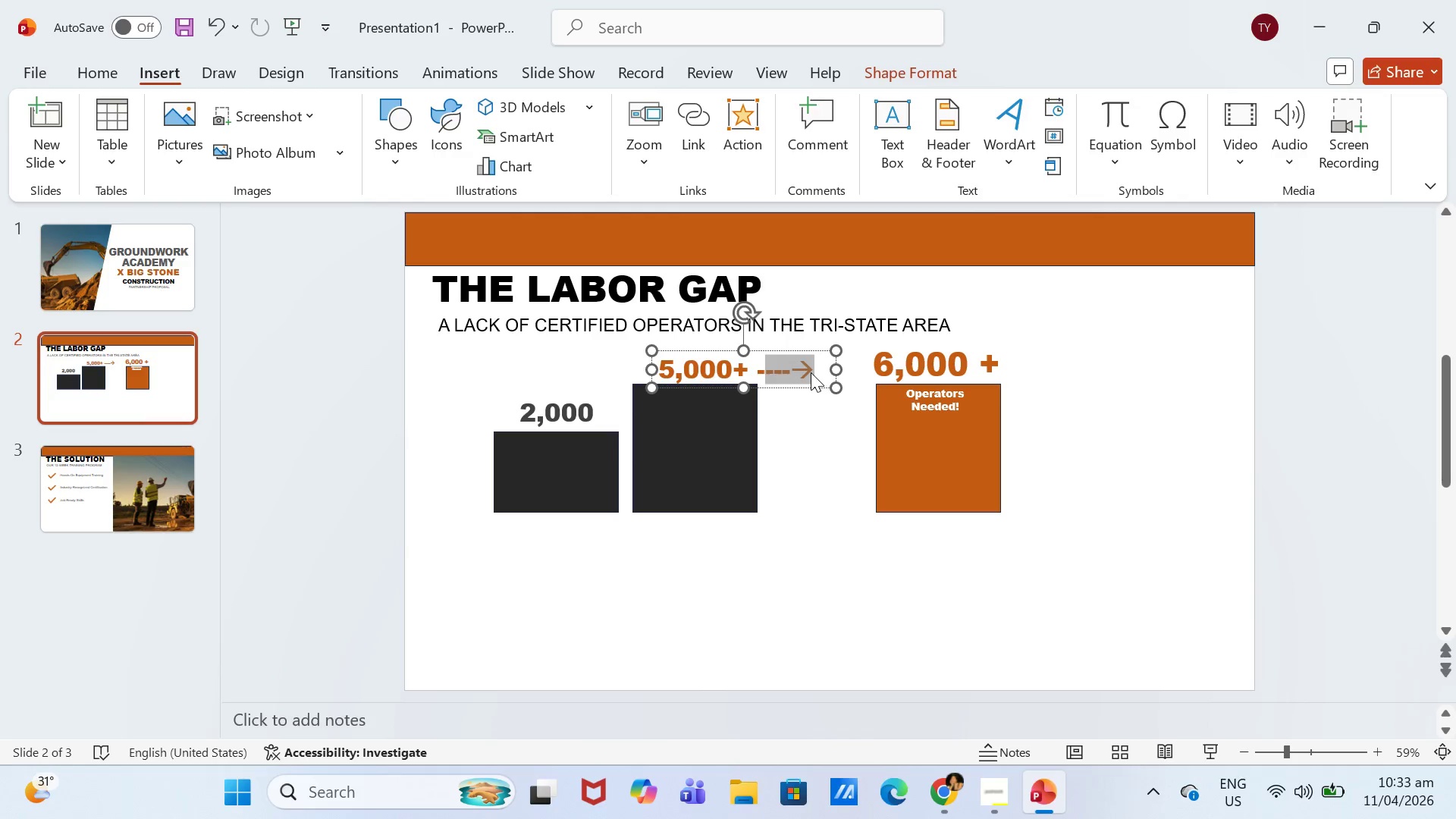 
key(Shift+ArrowLeft)
 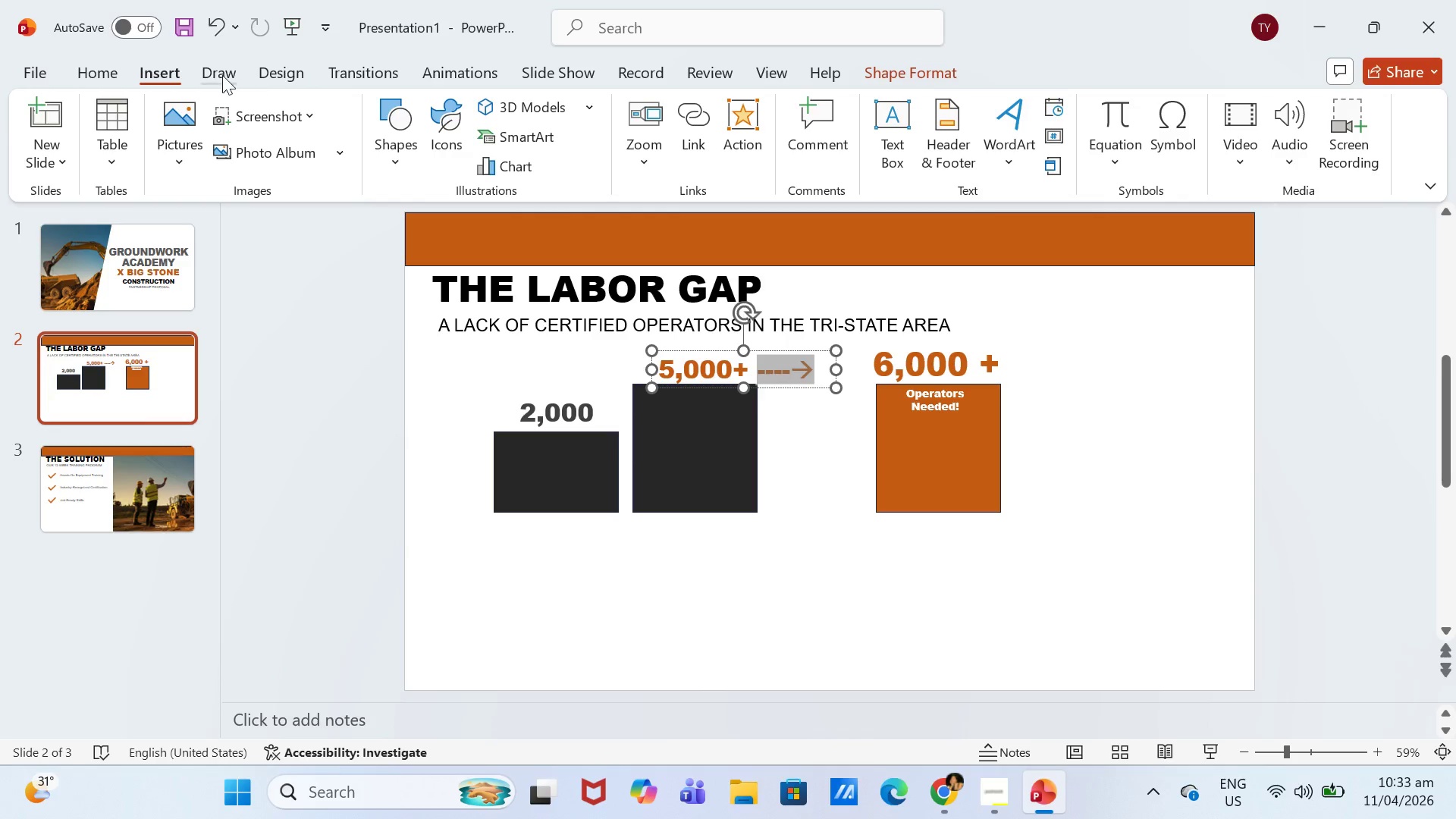 
left_click([121, 74])
 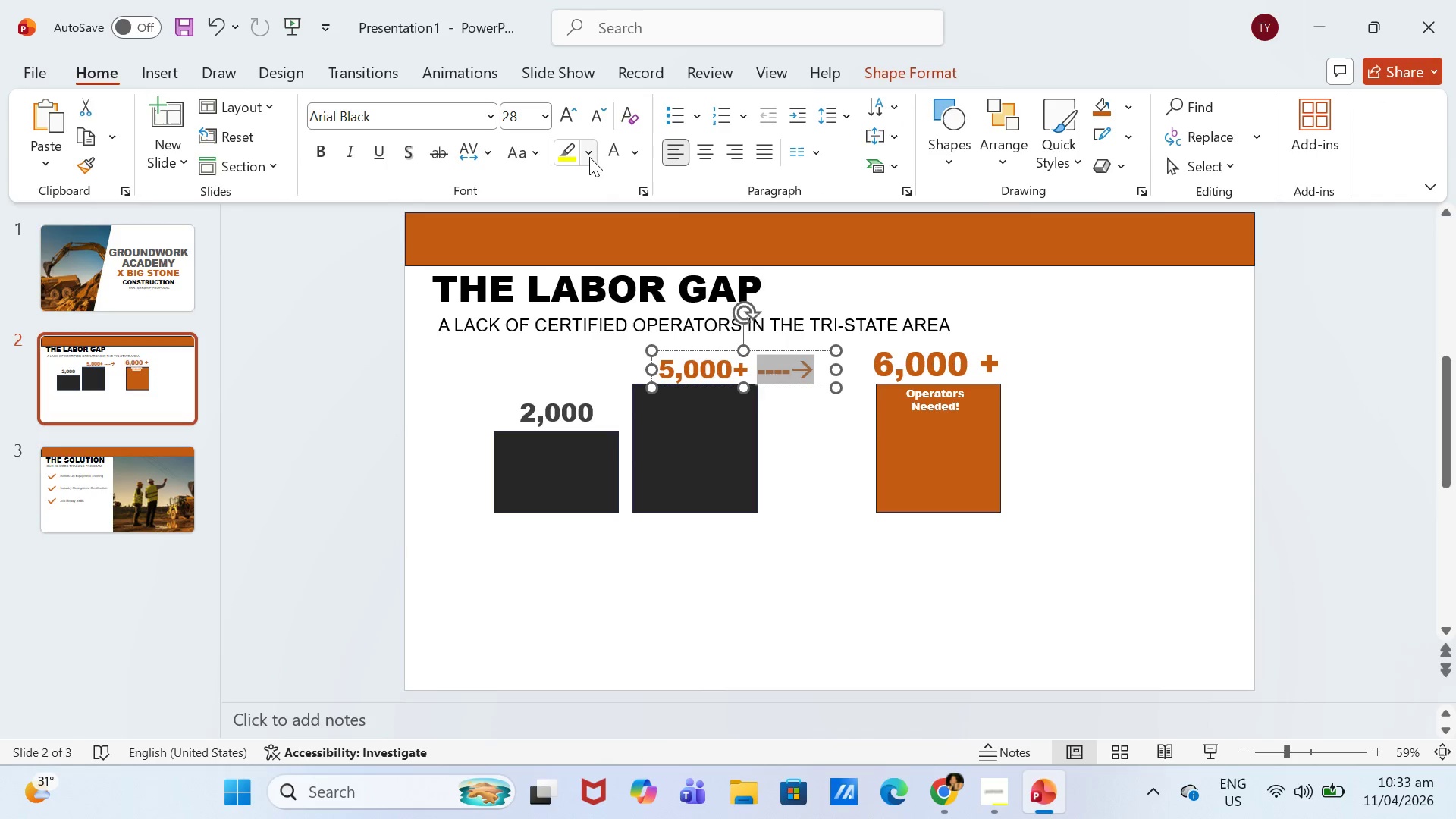 
left_click([633, 154])
 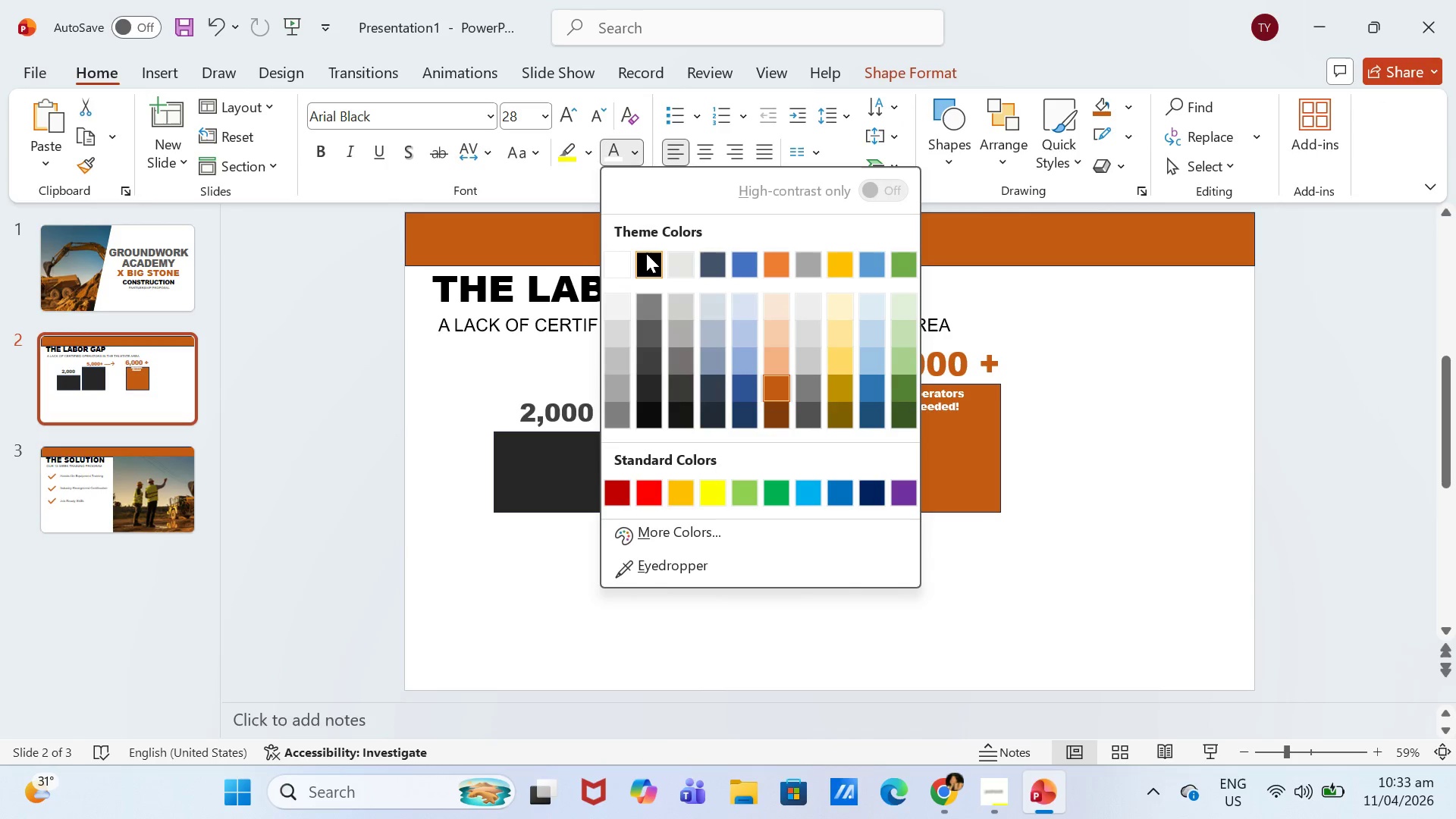 
left_click([646, 253])
 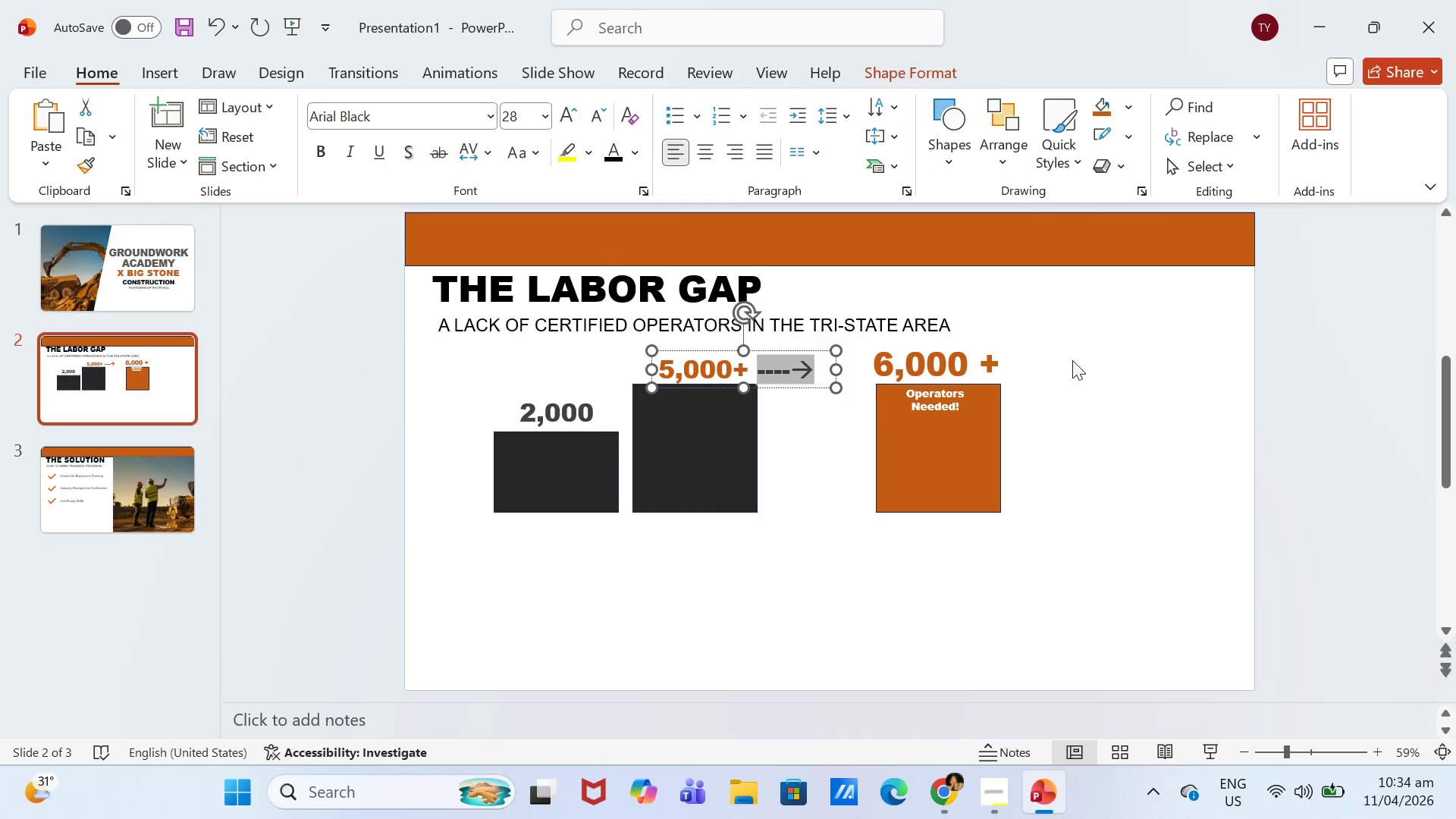 
left_click([1127, 370])
 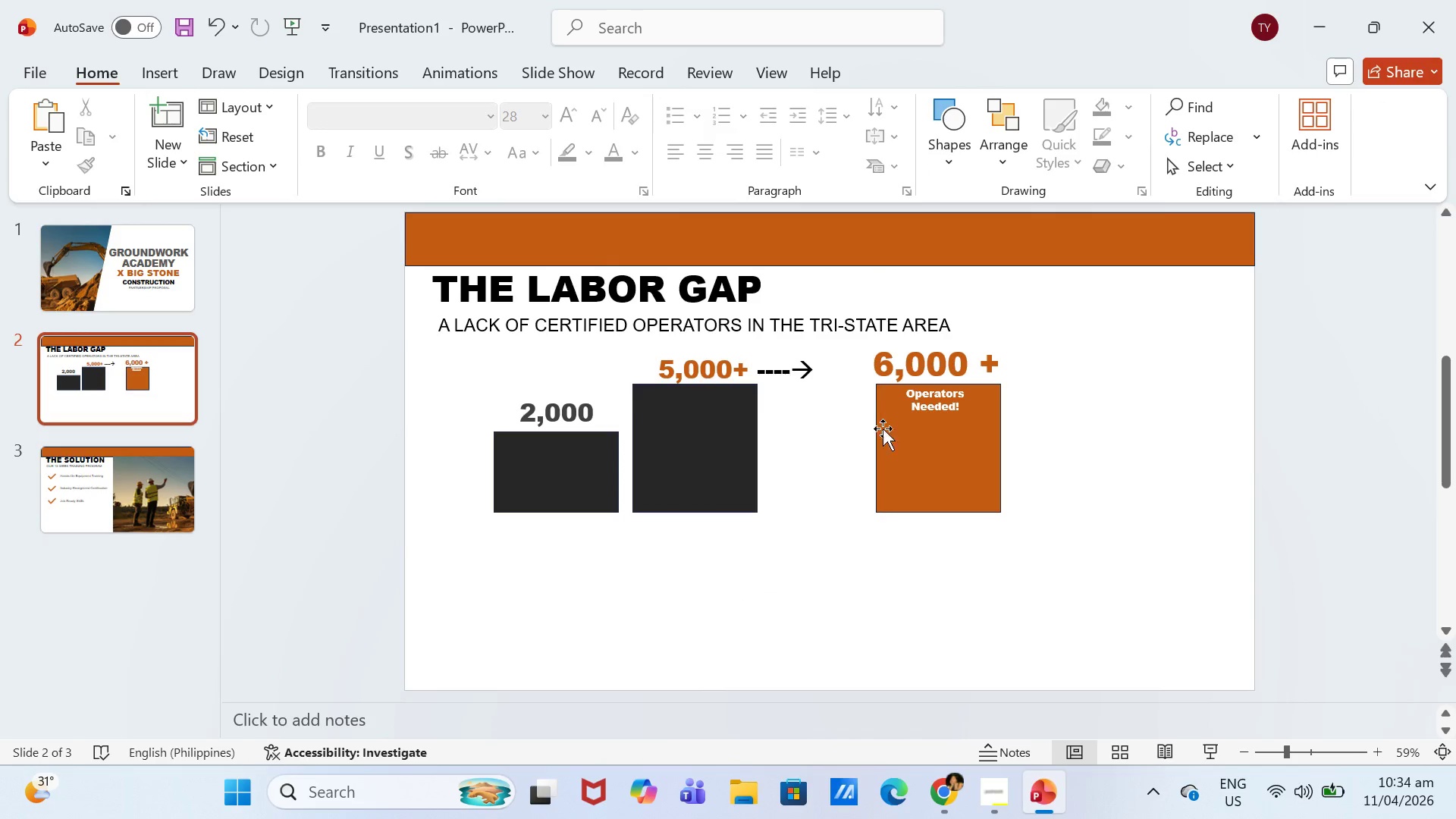 
left_click([874, 436])
 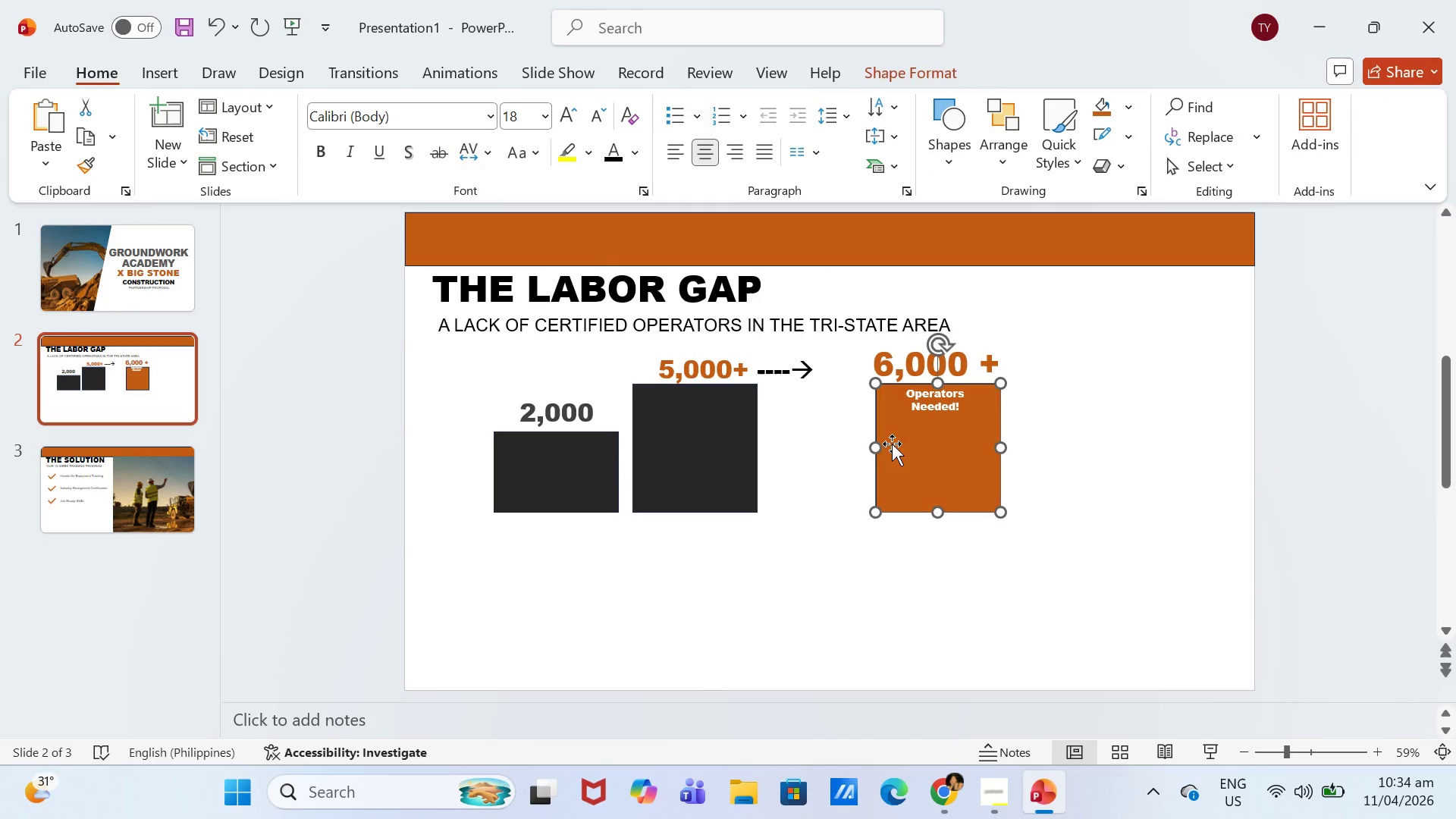 
left_click_drag(start_coordinate=[892, 444], to_coordinate=[843, 443])
 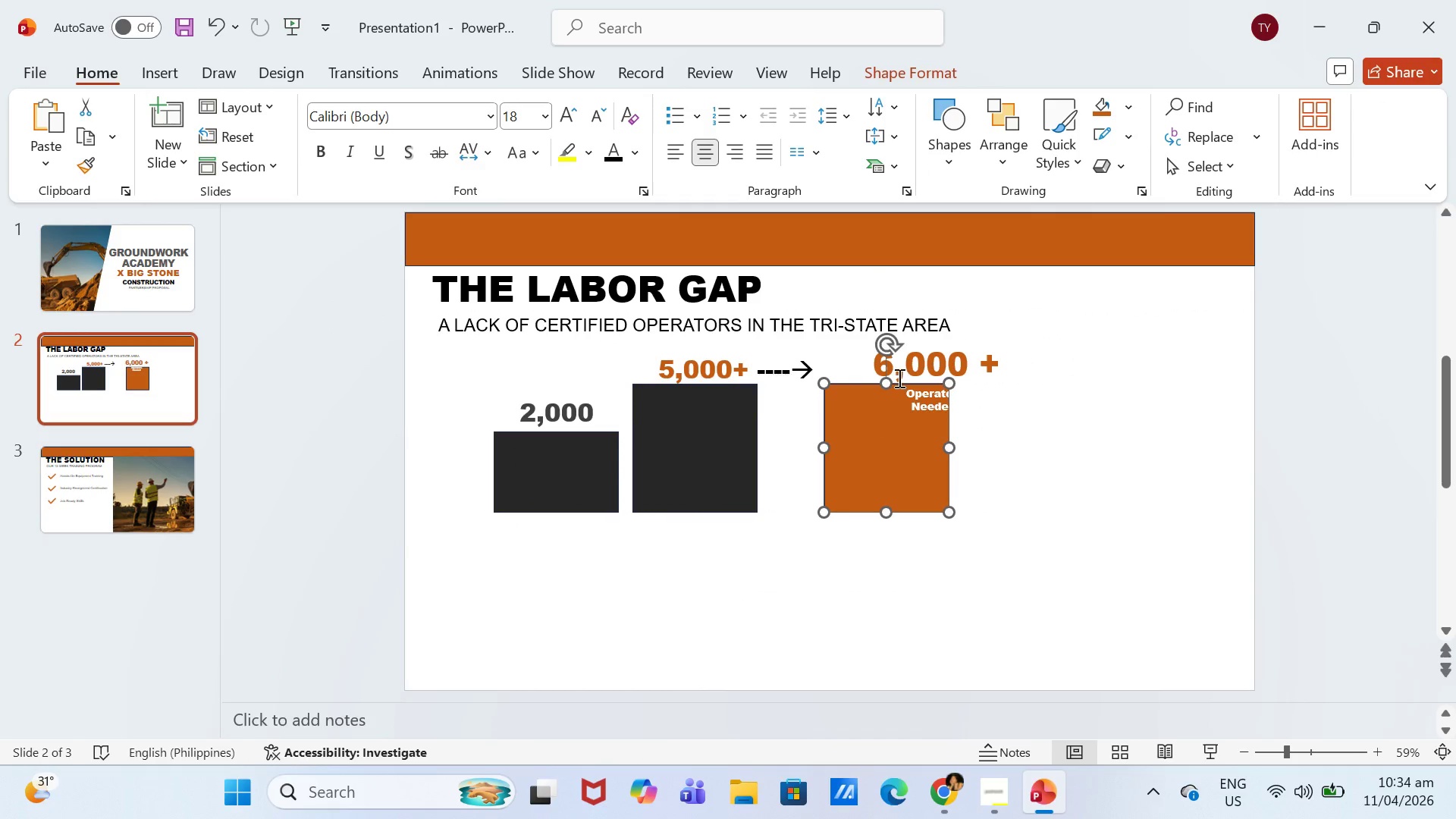 
left_click([898, 378])
 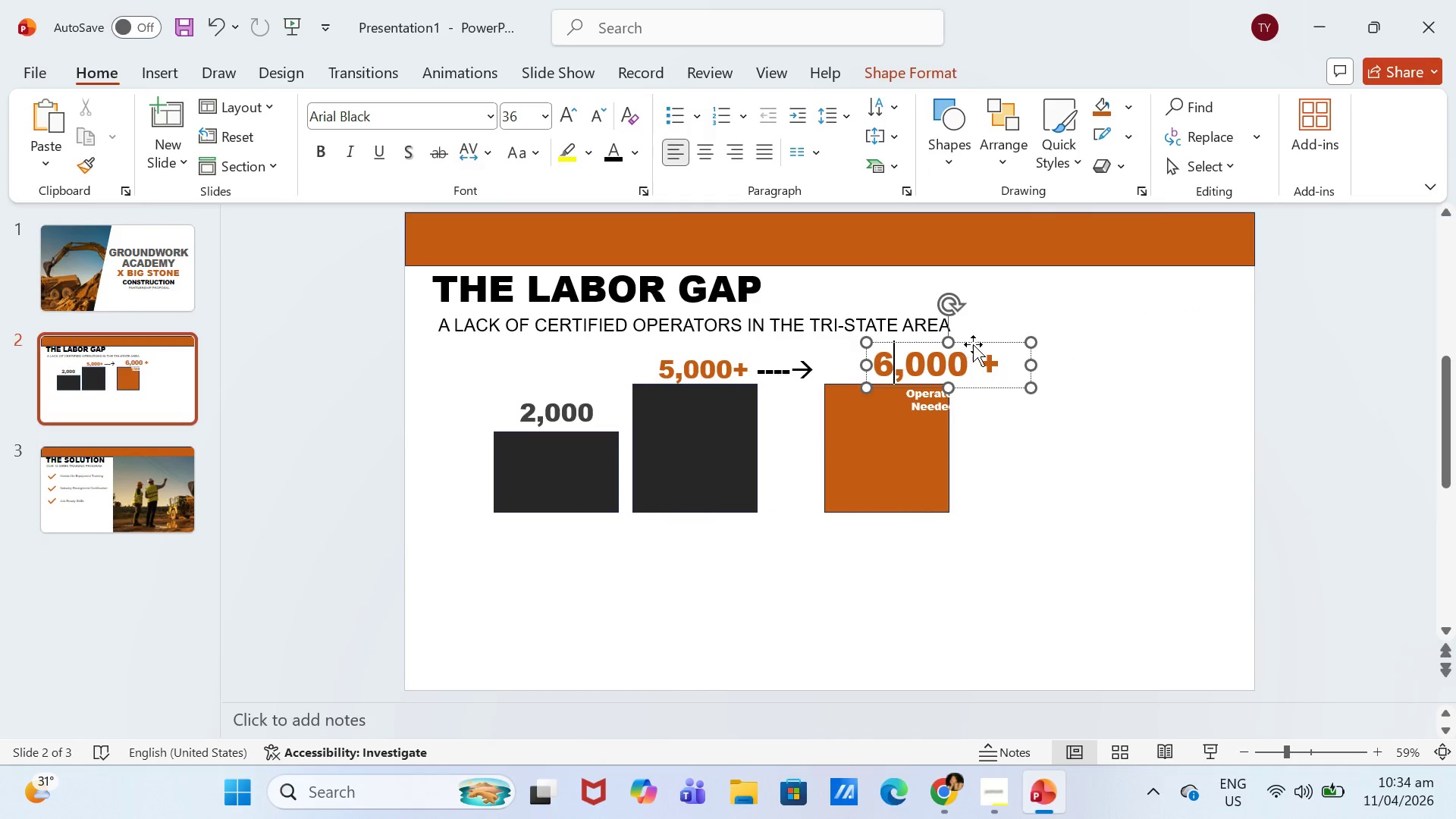 
left_click_drag(start_coordinate=[980, 340], to_coordinate=[939, 339])
 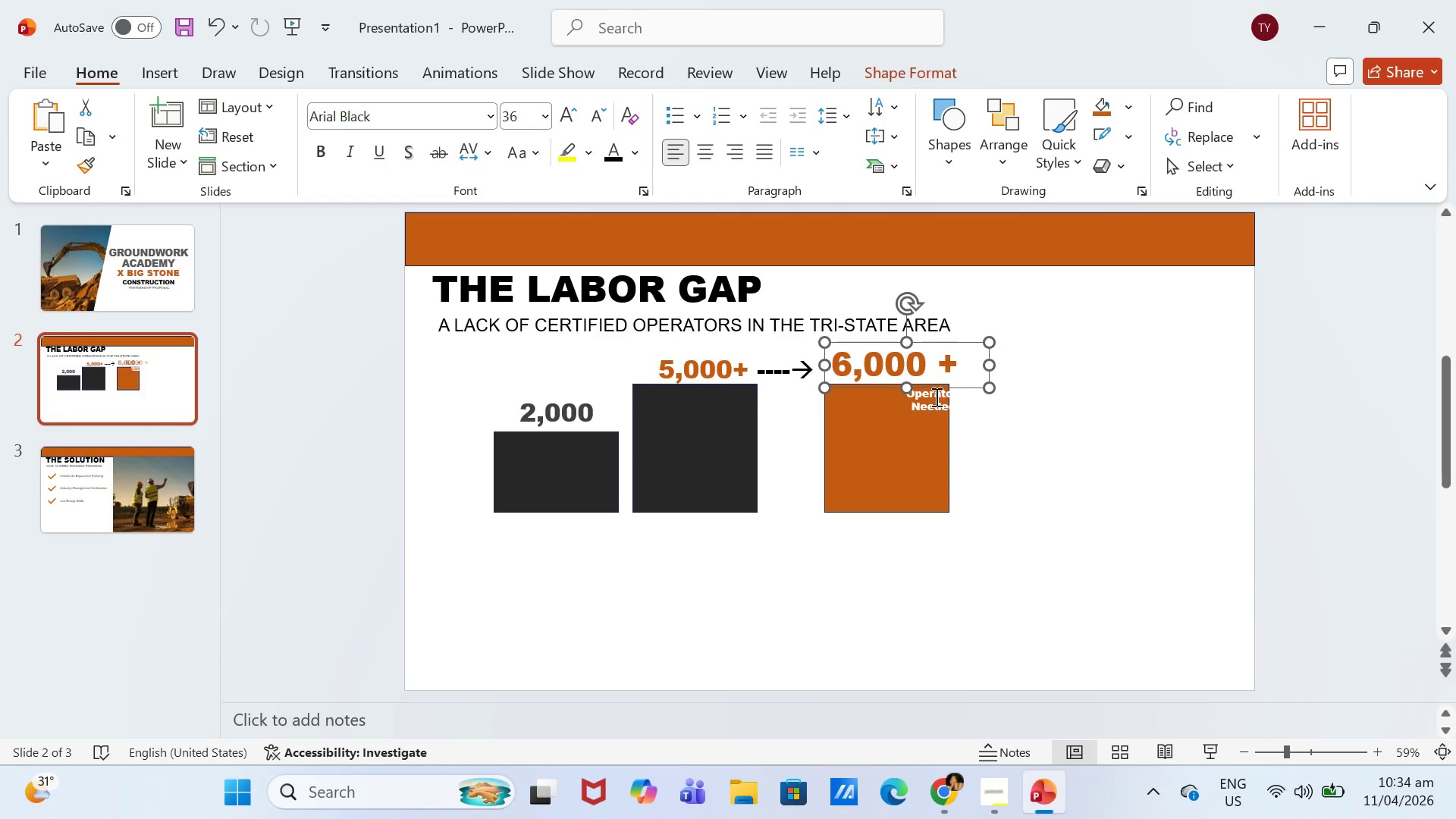 
left_click([935, 397])
 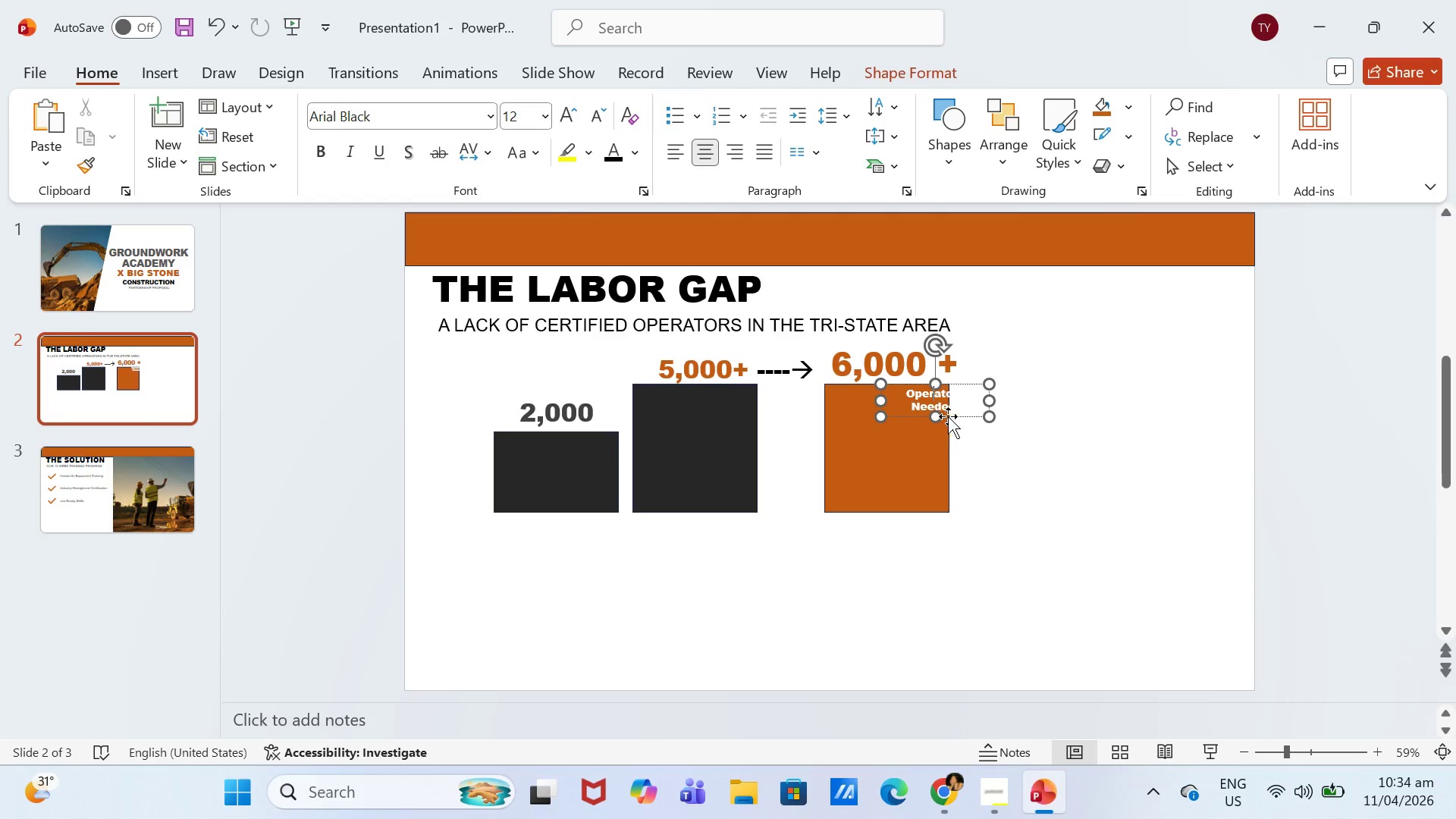 
left_click_drag(start_coordinate=[948, 416], to_coordinate=[898, 419])
 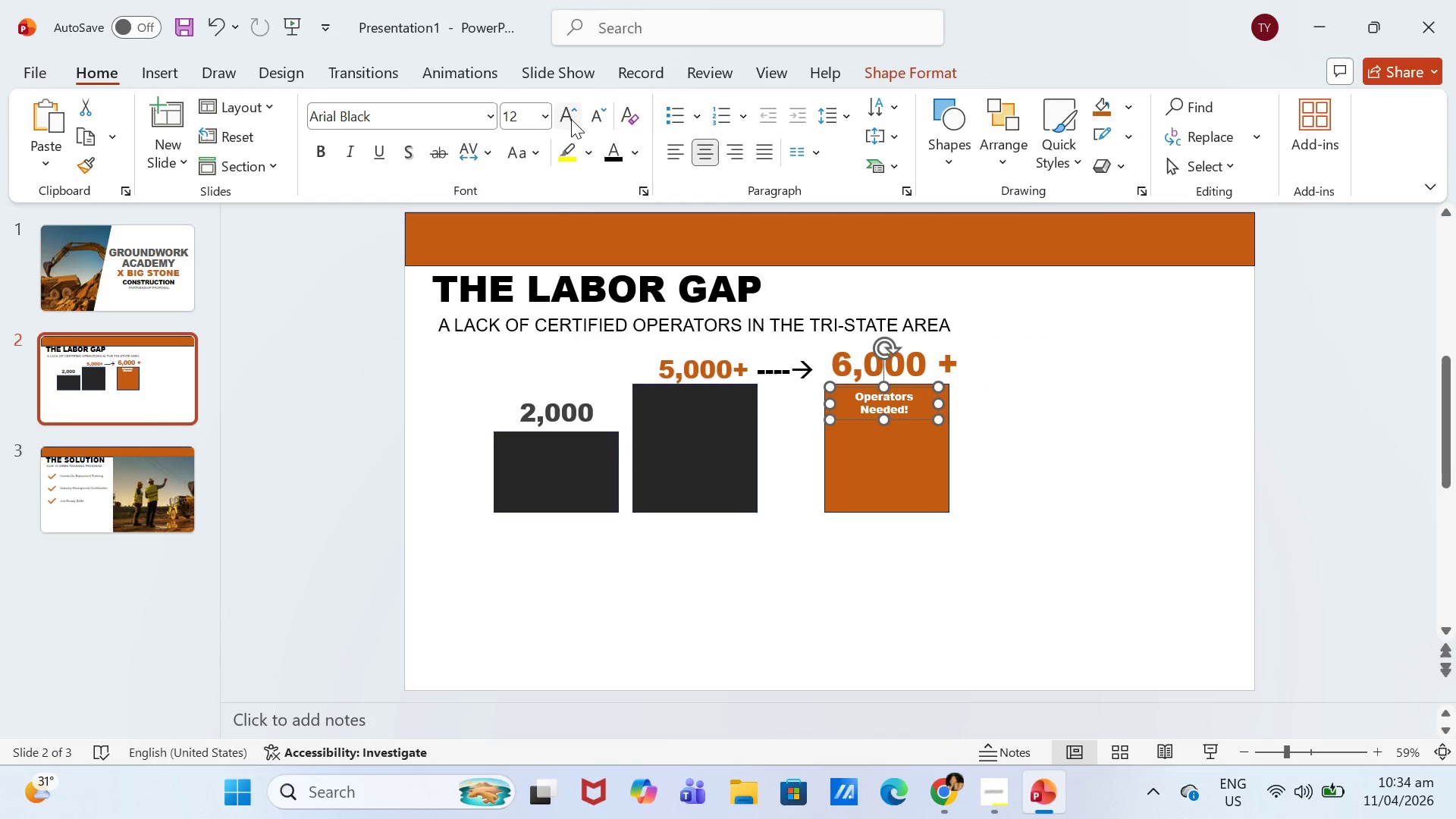 
double_click([568, 118])
 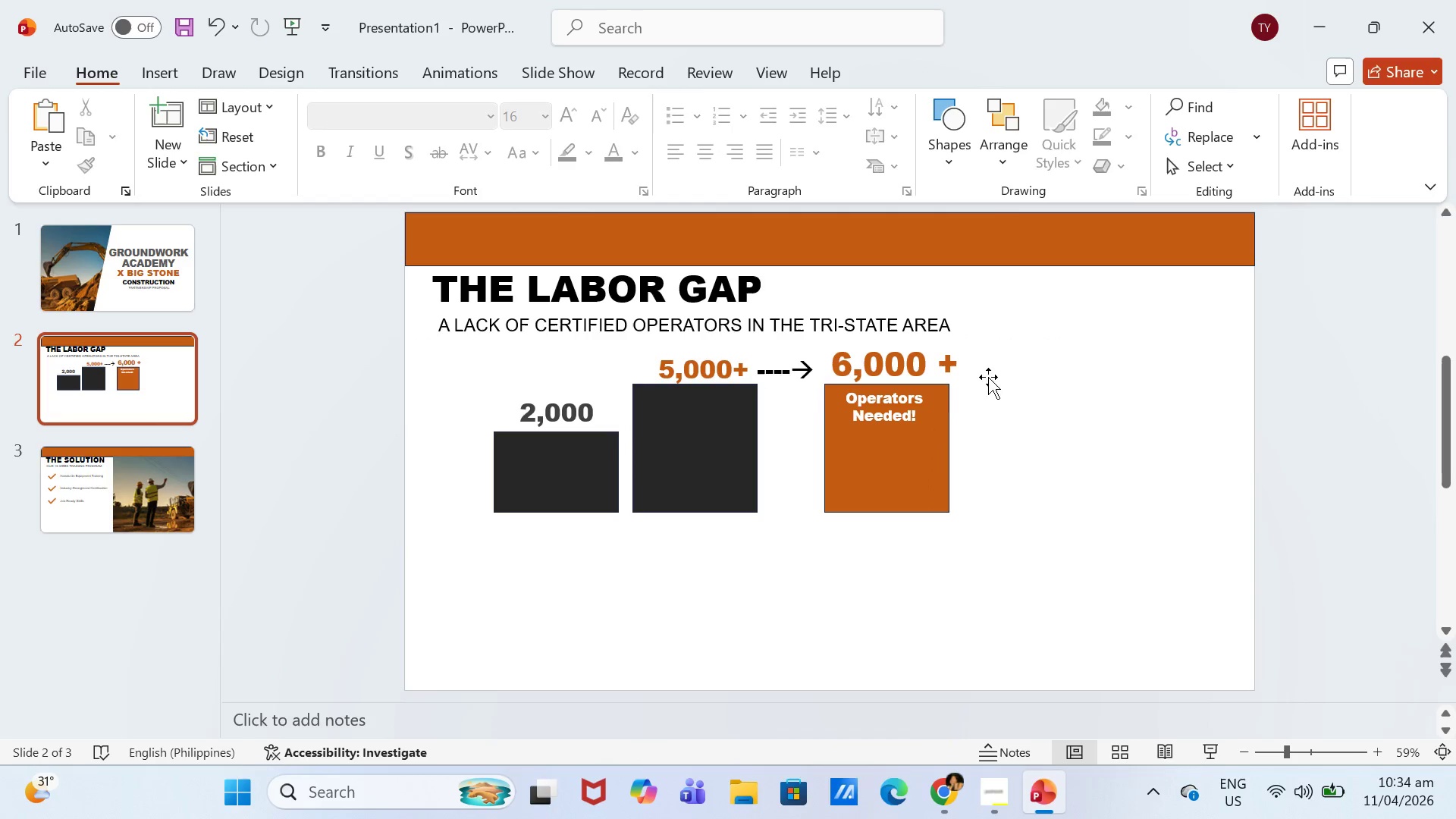 
double_click([926, 397])
 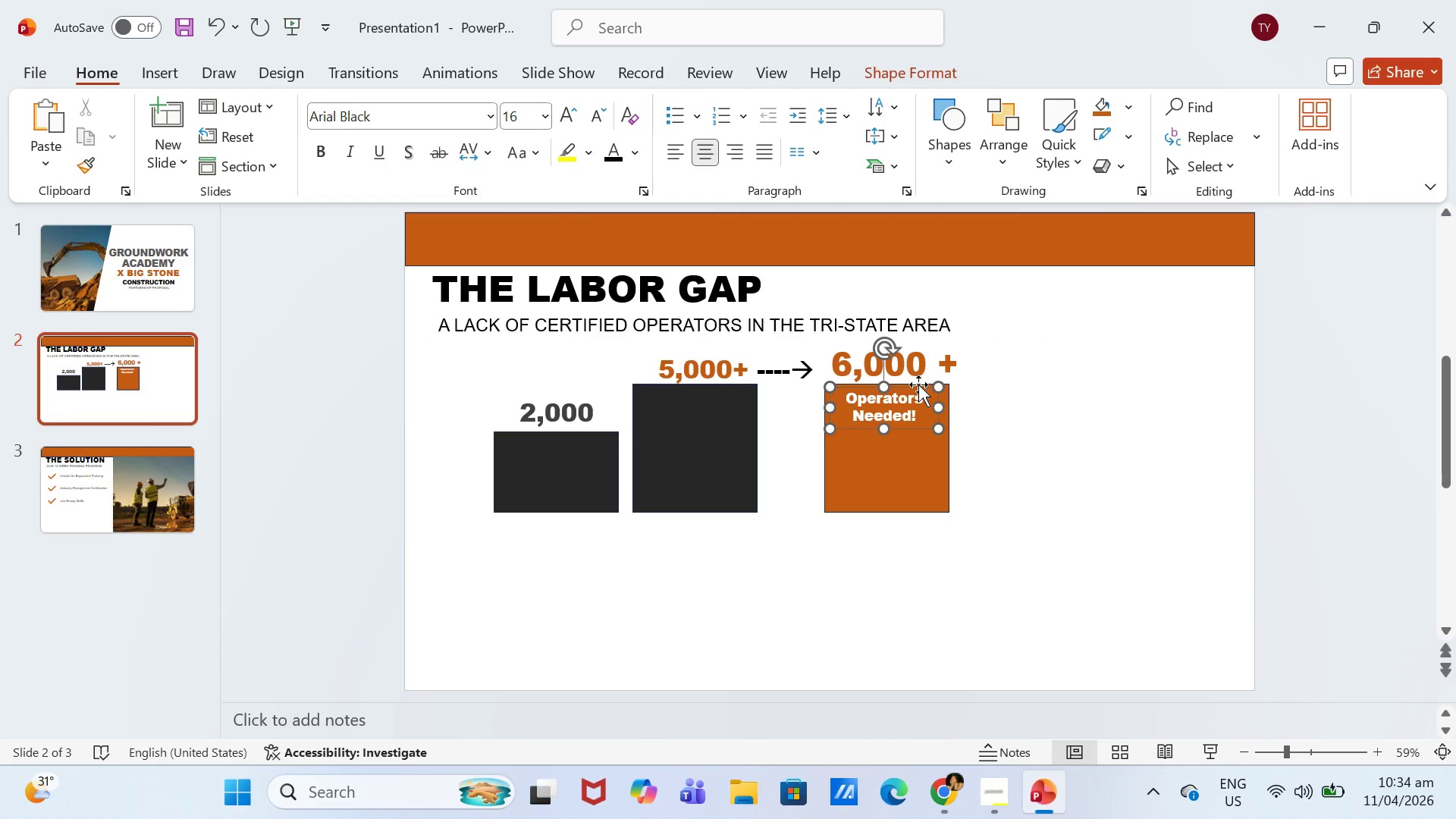 
left_click_drag(start_coordinate=[919, 386], to_coordinate=[925, 386])
 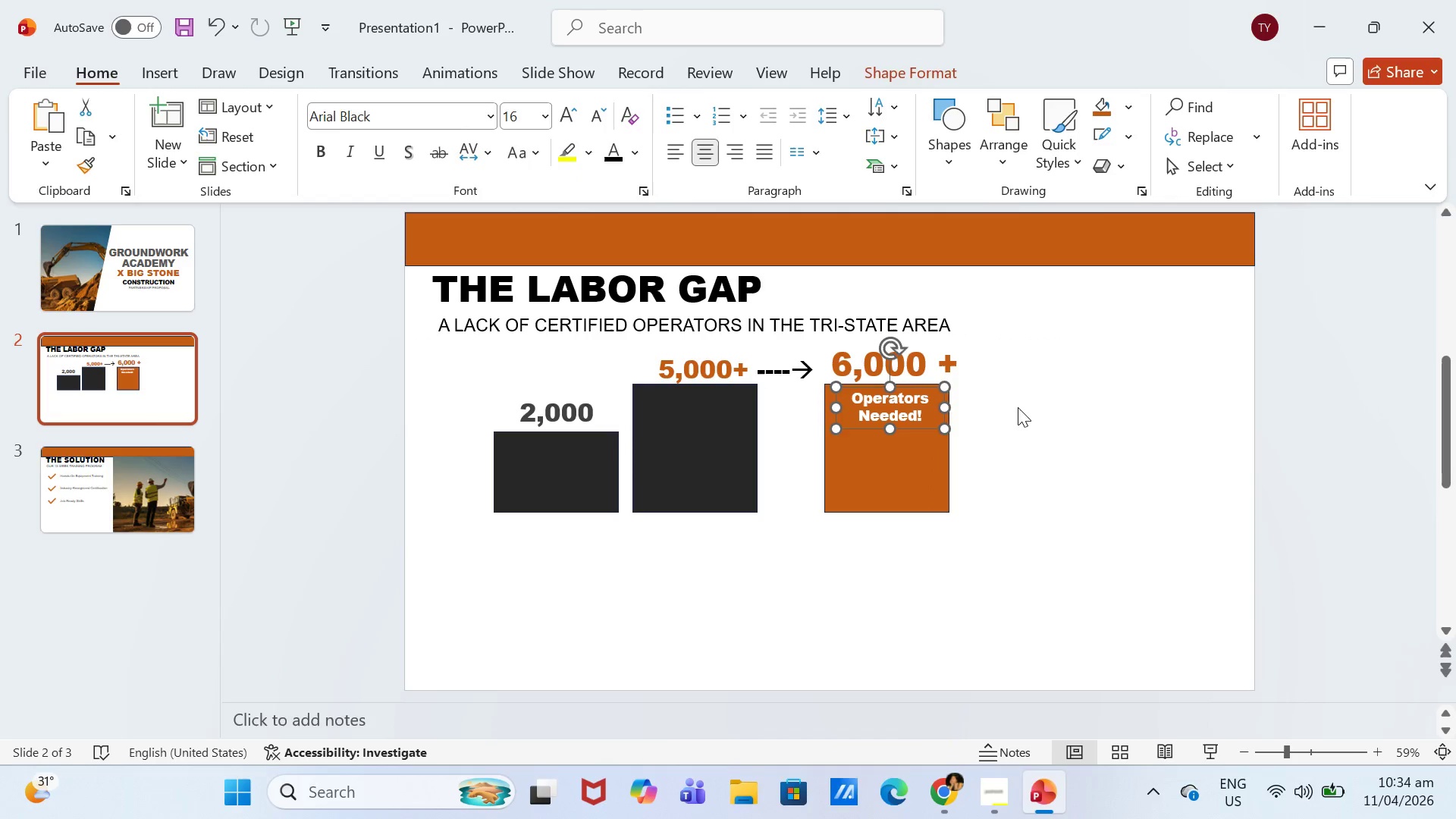 
left_click([1018, 407])
 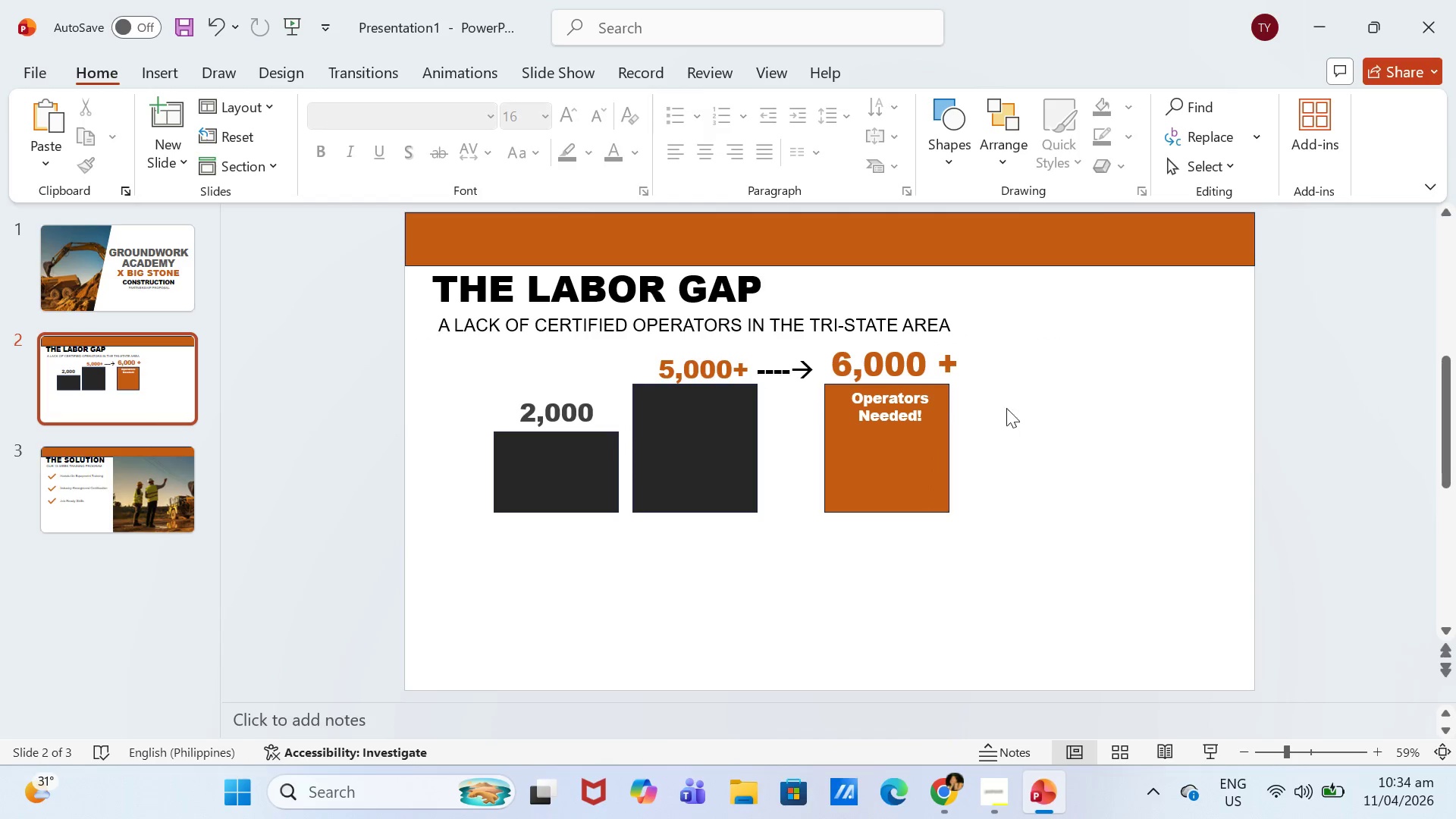 
left_click([889, 391])
 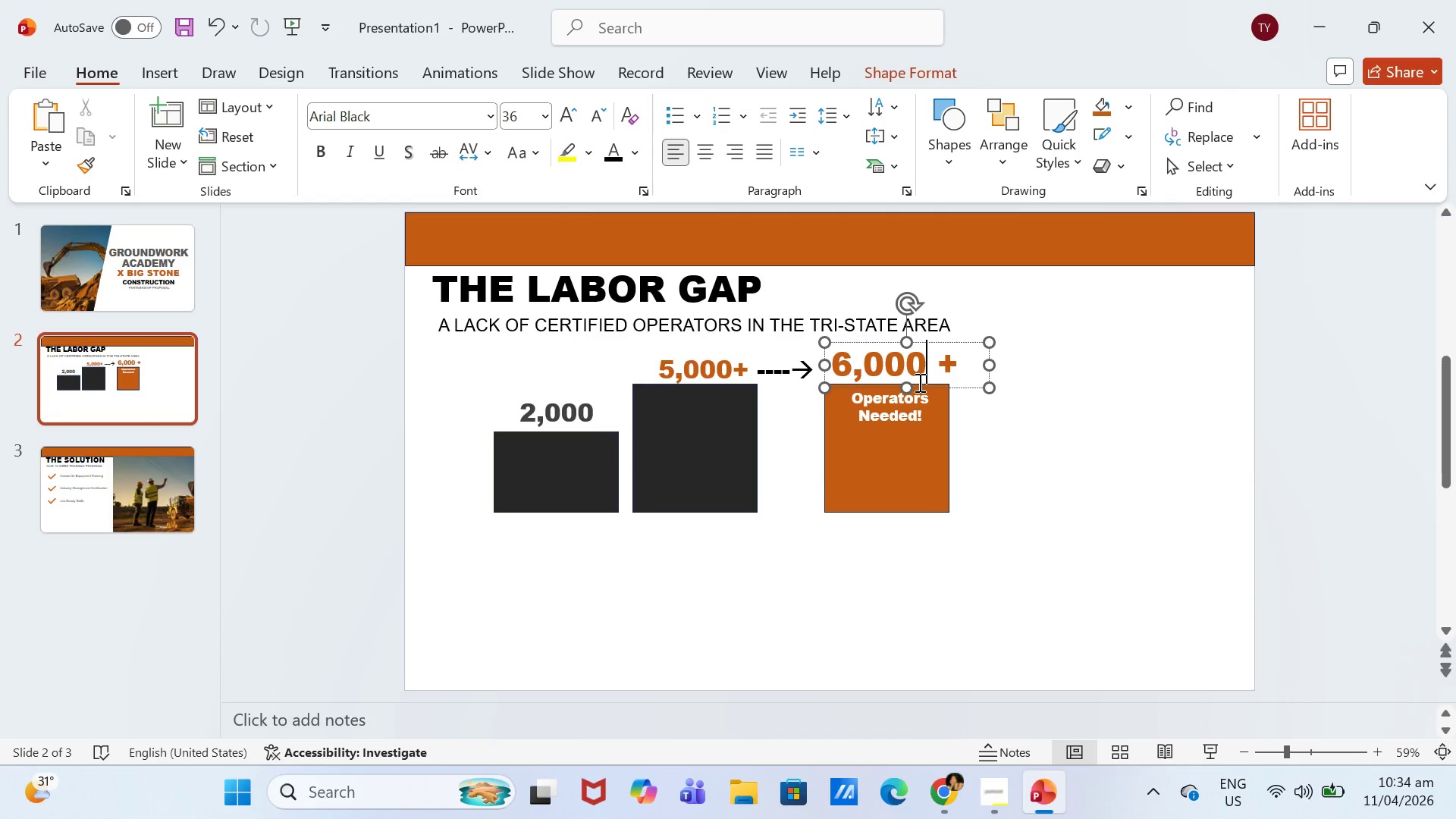 
double_click([921, 395])
 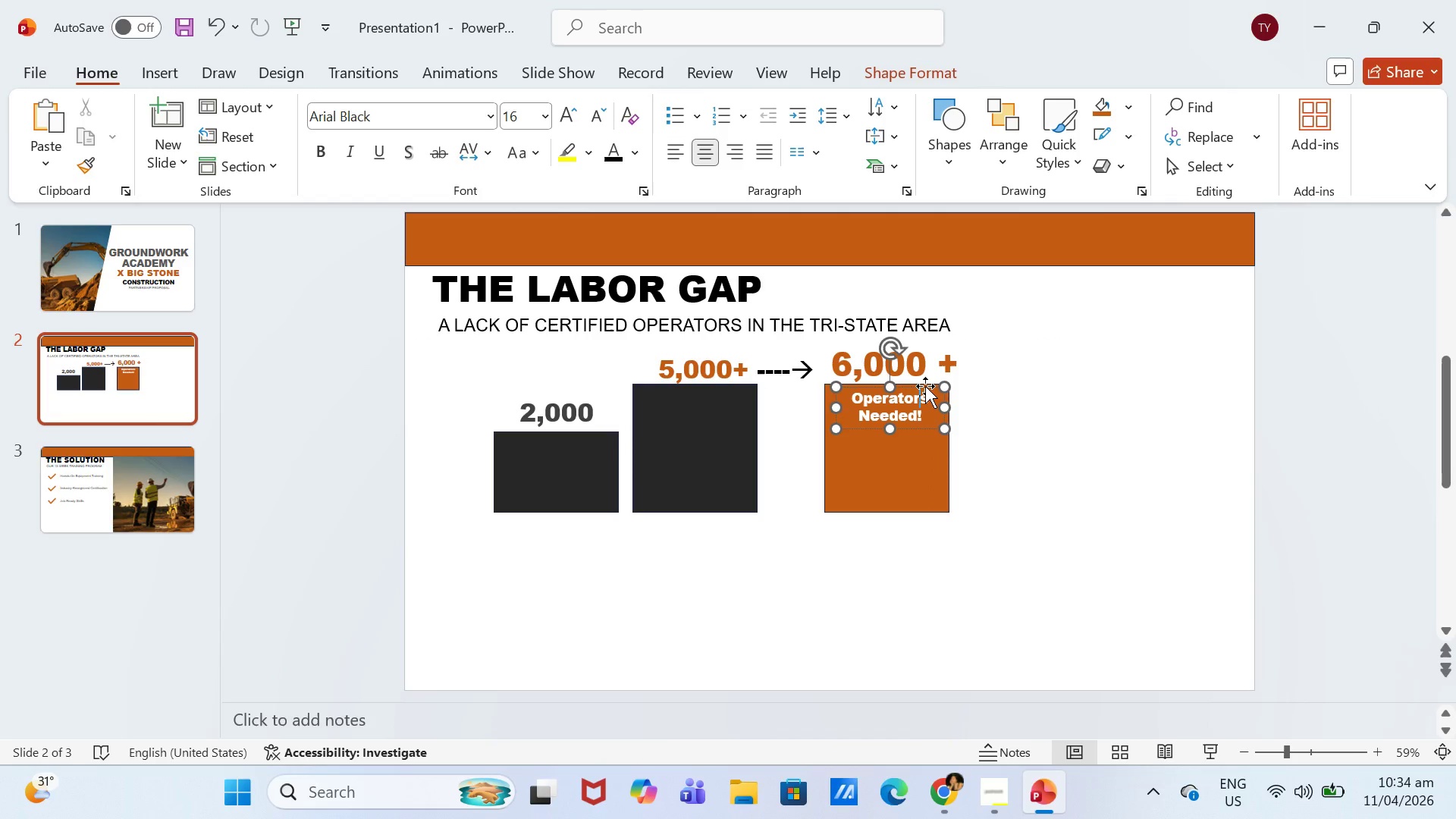 
left_click_drag(start_coordinate=[925, 386], to_coordinate=[920, 386])
 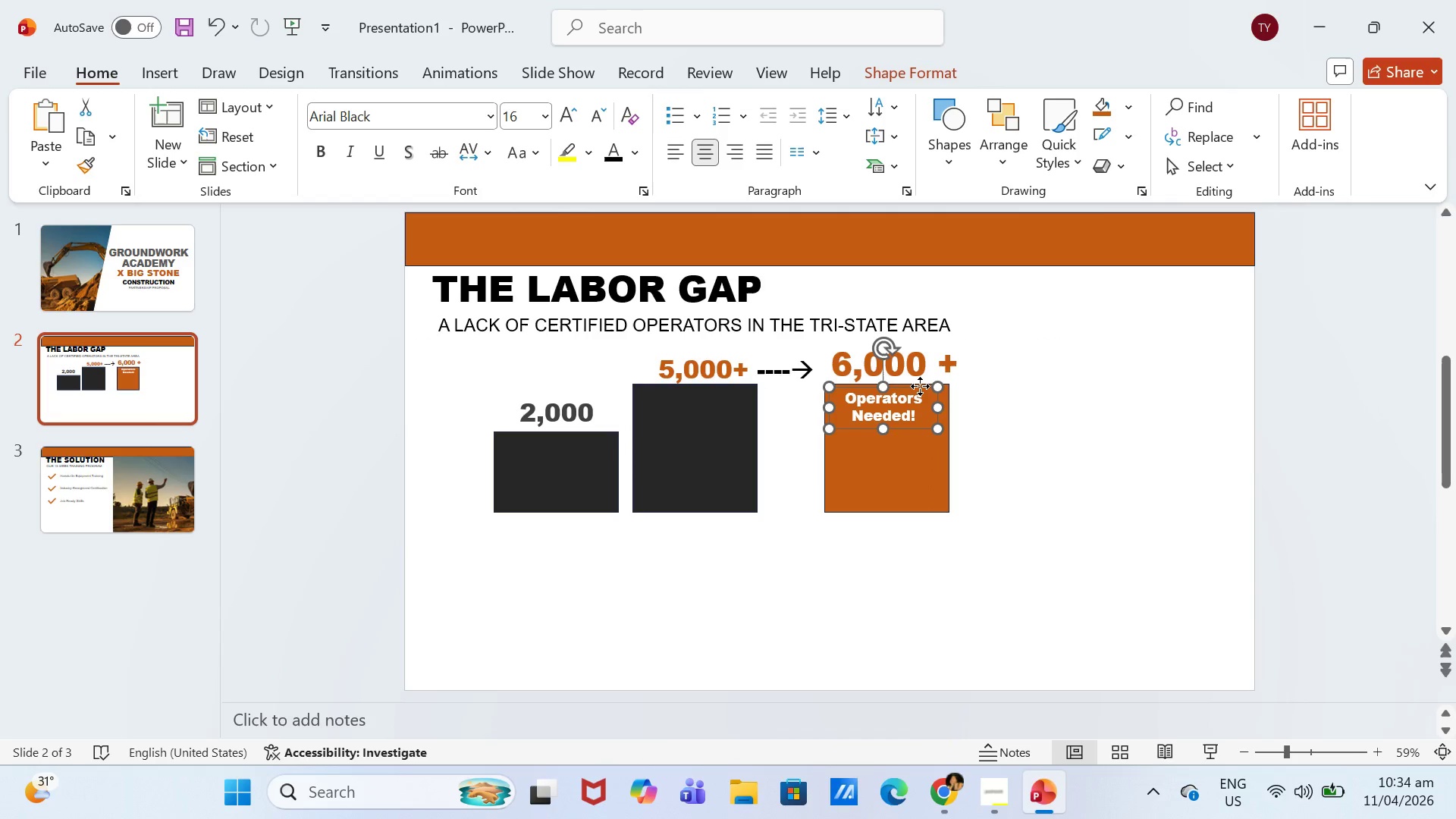 
double_click([920, 386])
 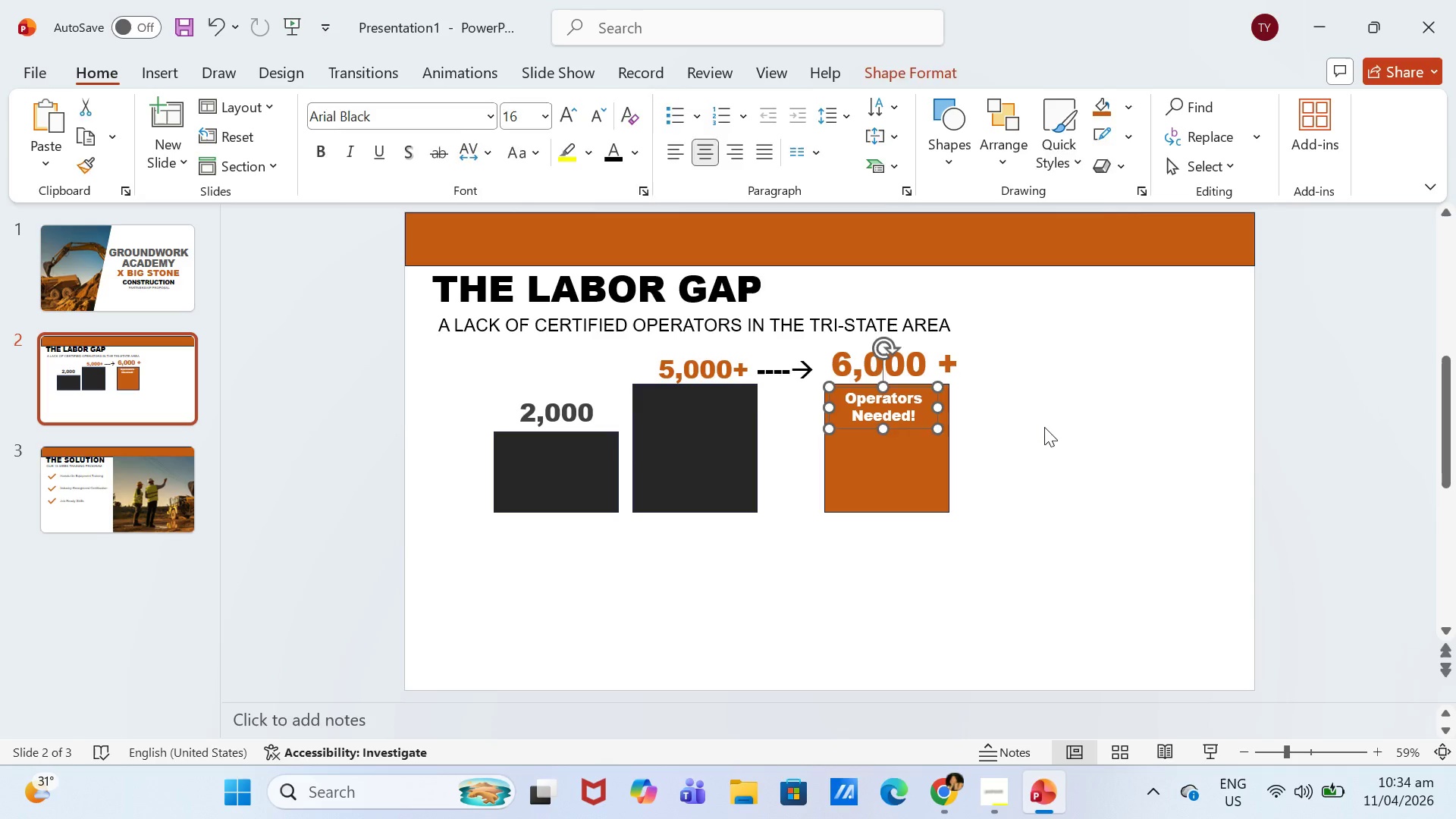 
triple_click([1044, 427])
 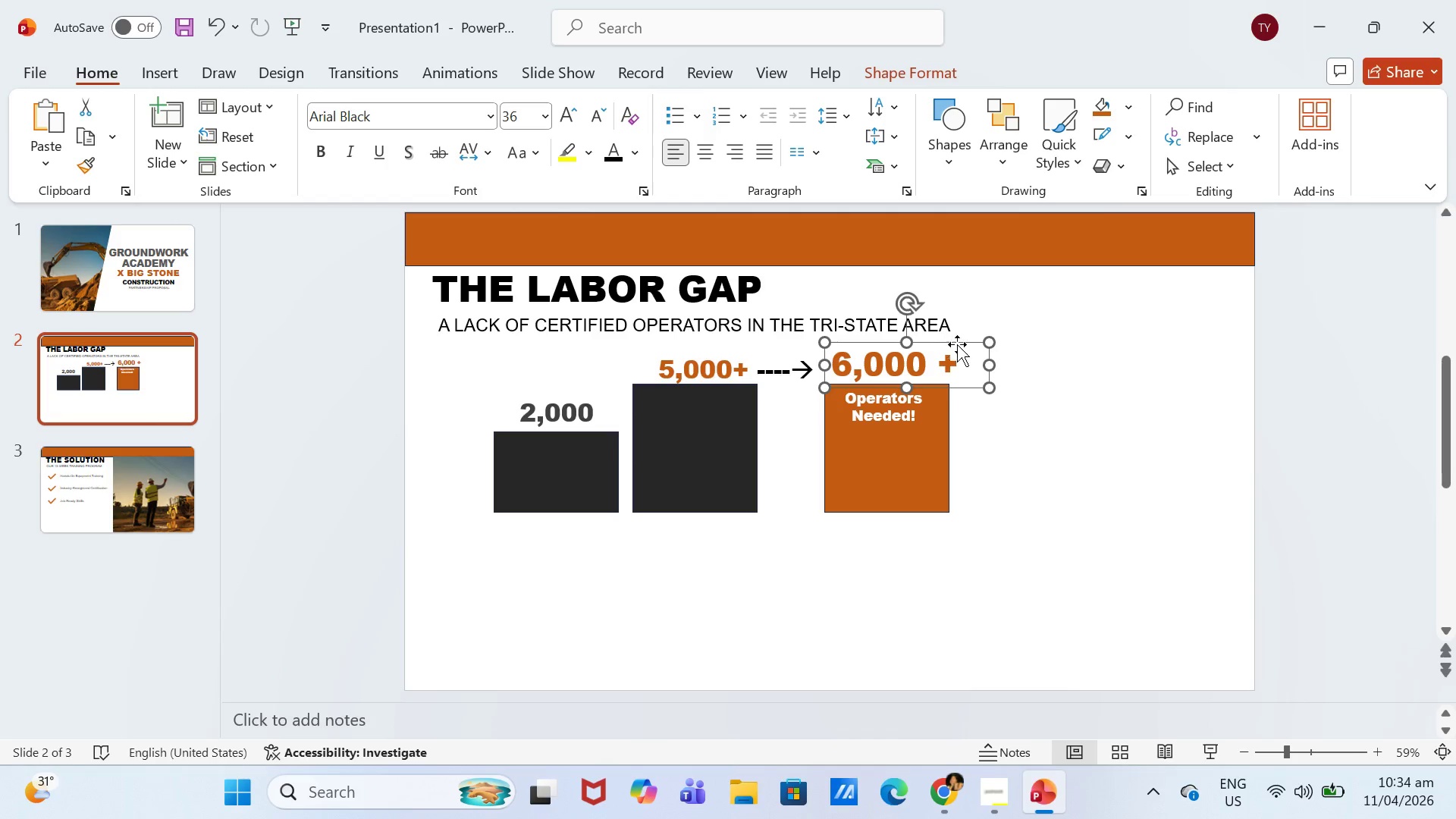 
left_click_drag(start_coordinate=[962, 343], to_coordinate=[953, 341])
 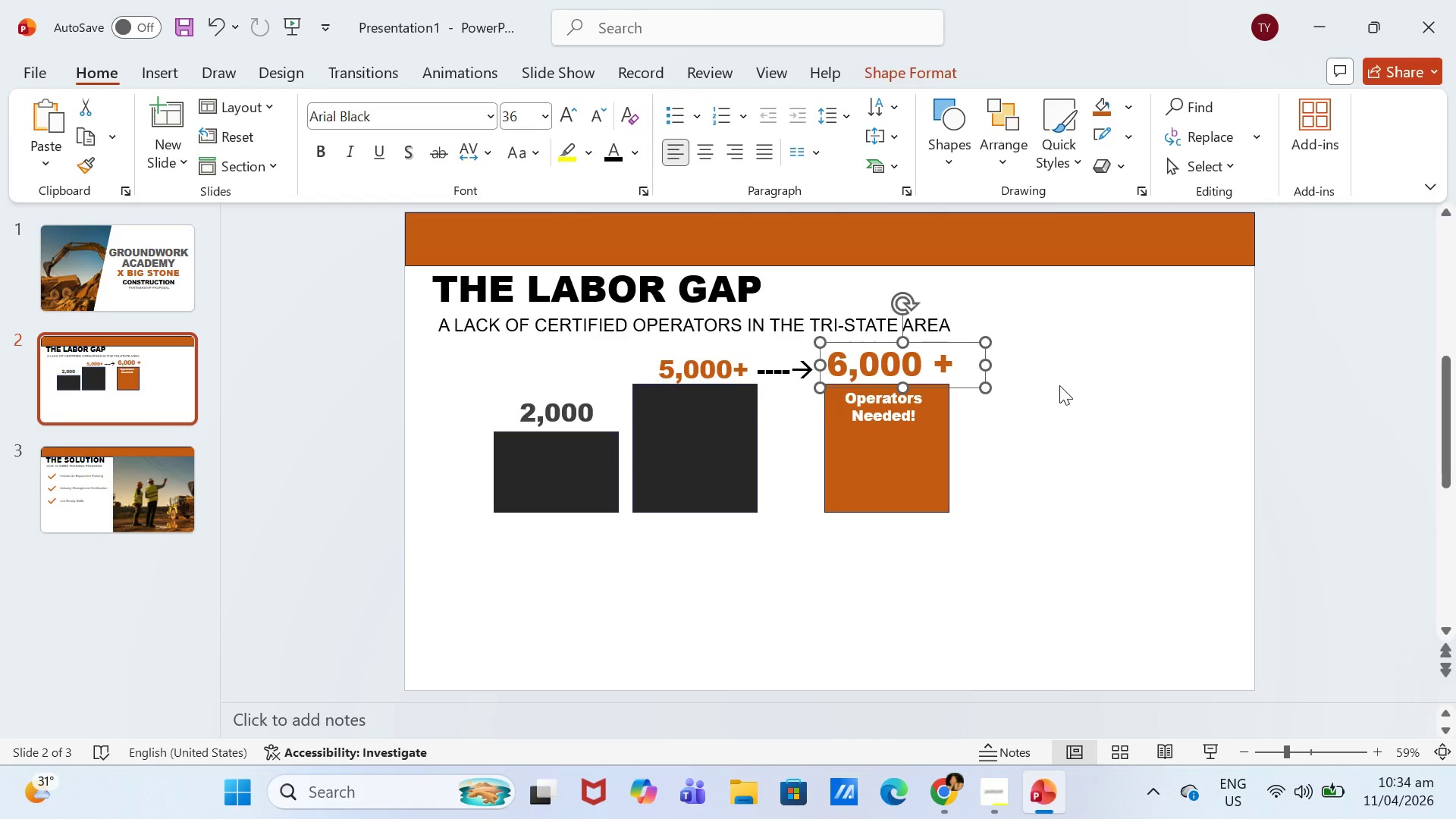 
left_click([1059, 385])
 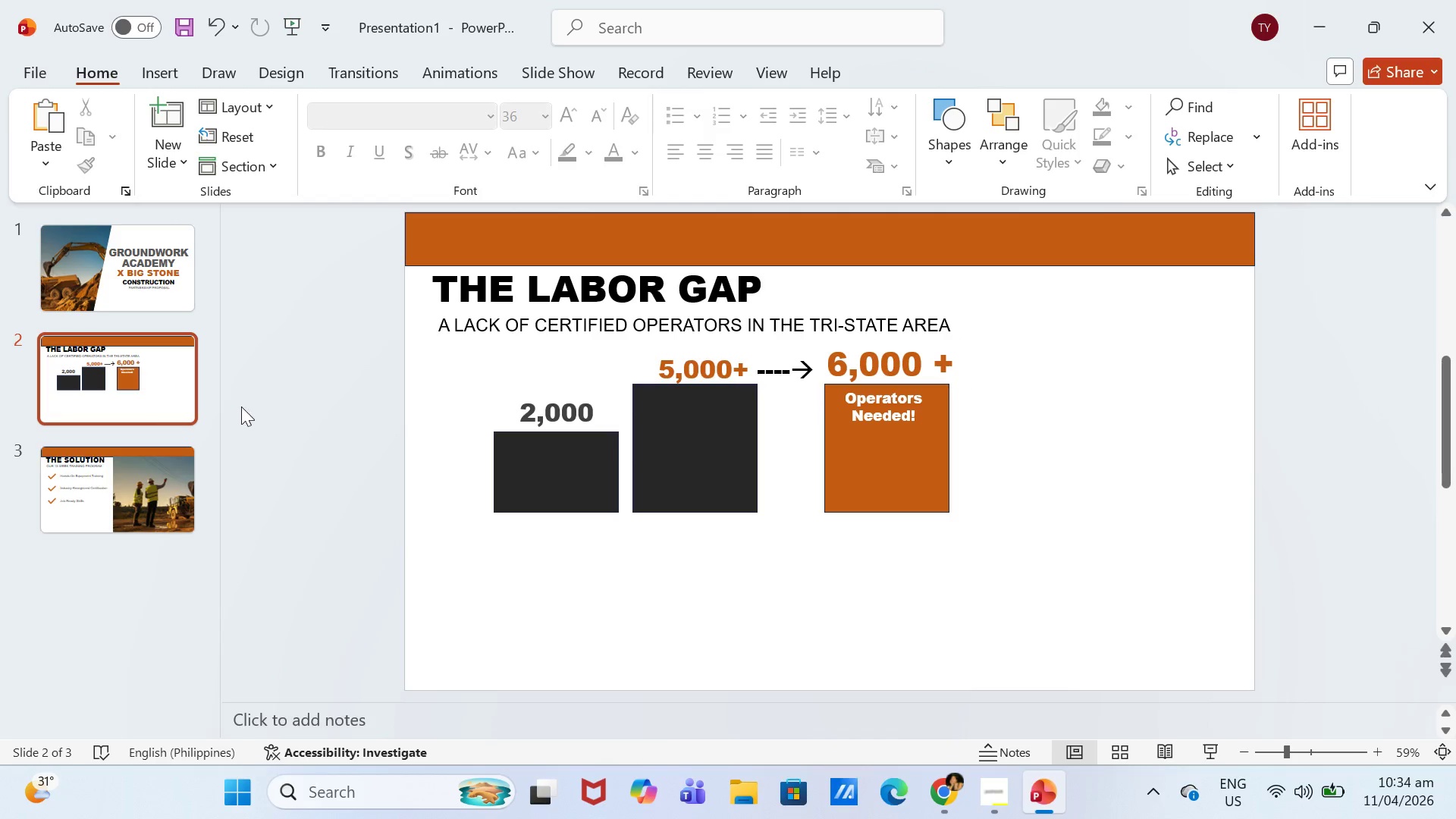 
left_click([177, 74])
 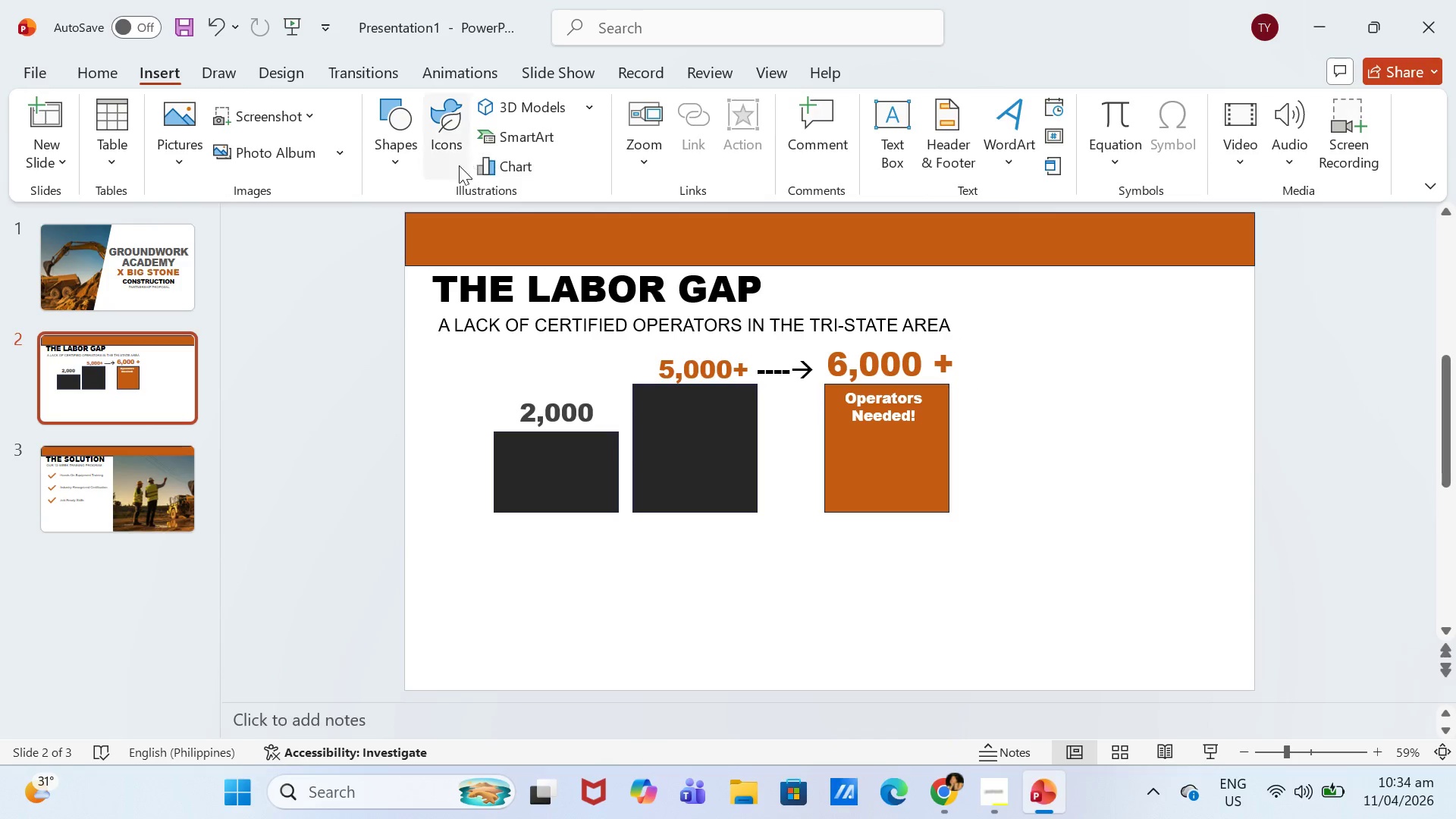 
left_click([417, 156])
 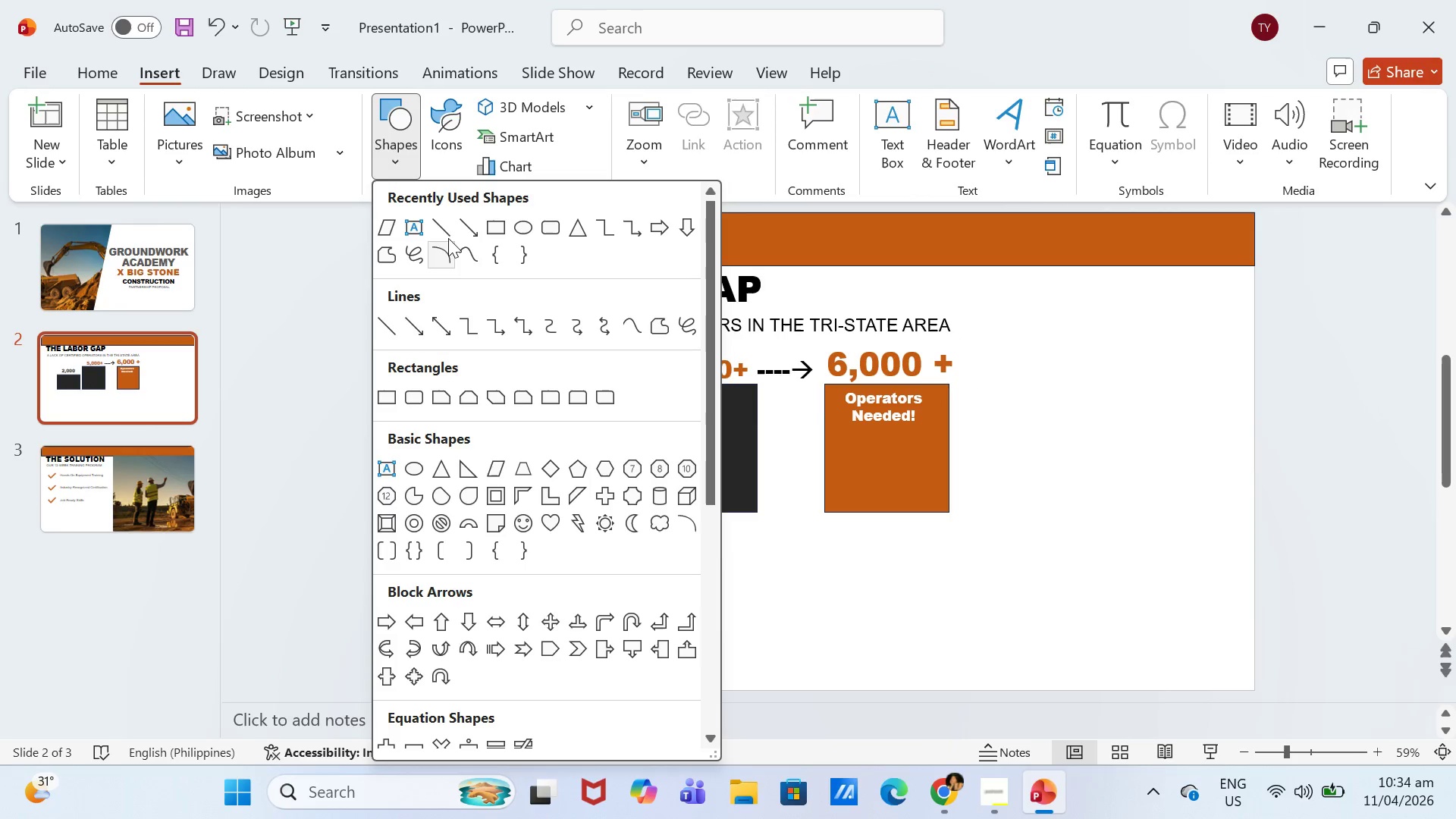 
left_click([446, 232])
 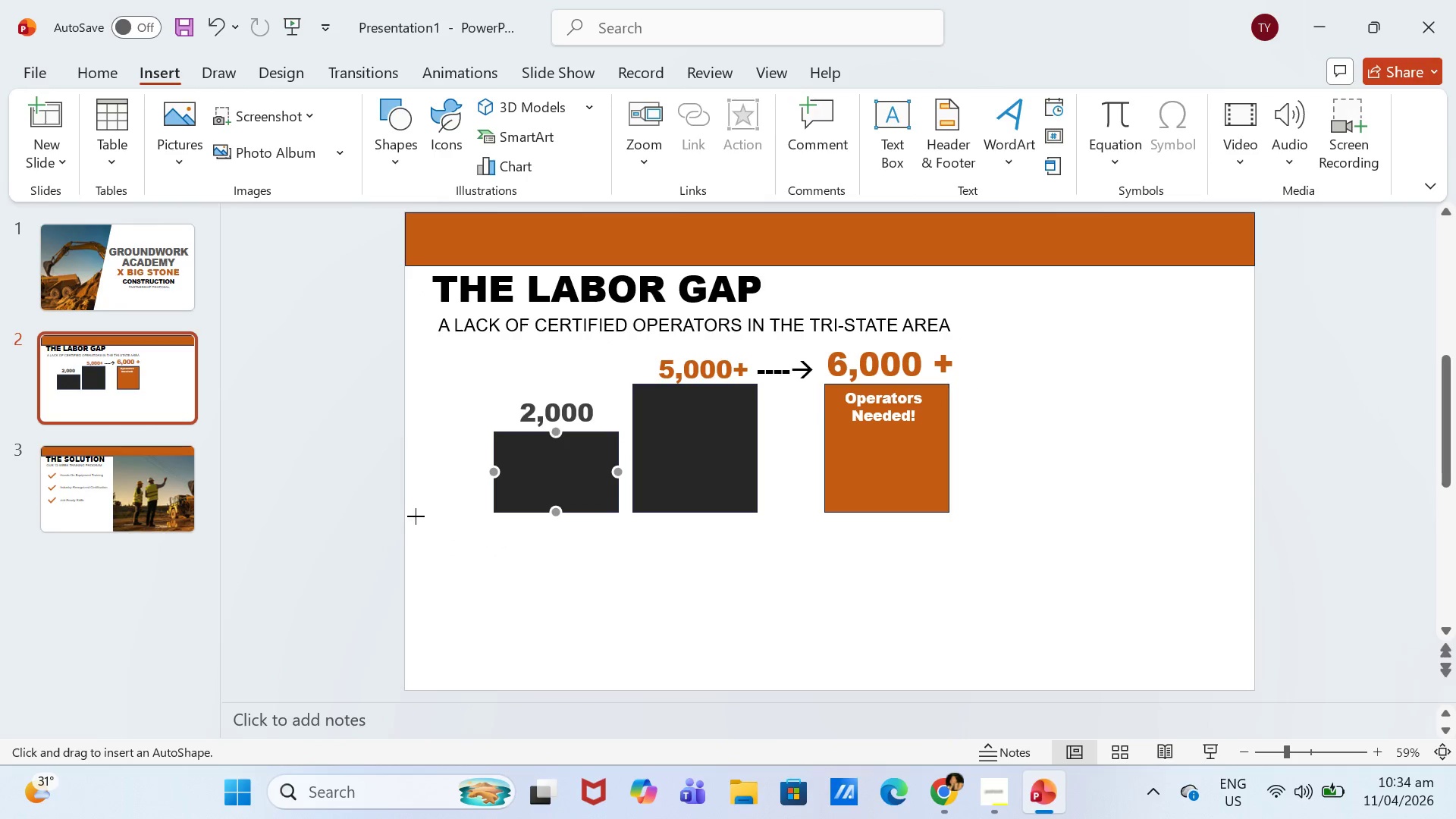 
left_click_drag(start_coordinate=[419, 514], to_coordinate=[561, 531])
 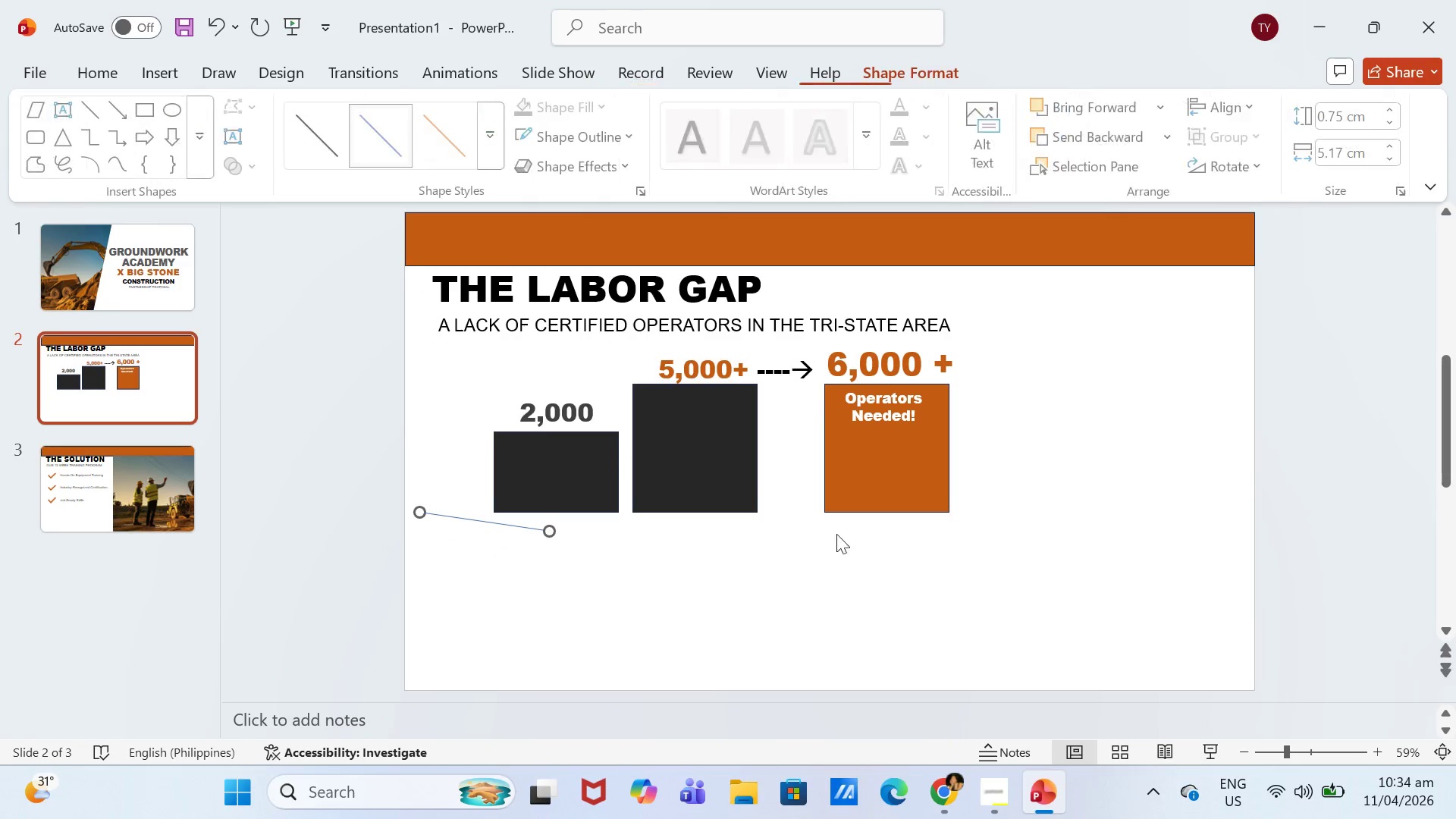 
left_click_drag(start_coordinate=[836, 534], to_coordinate=[977, 535])
 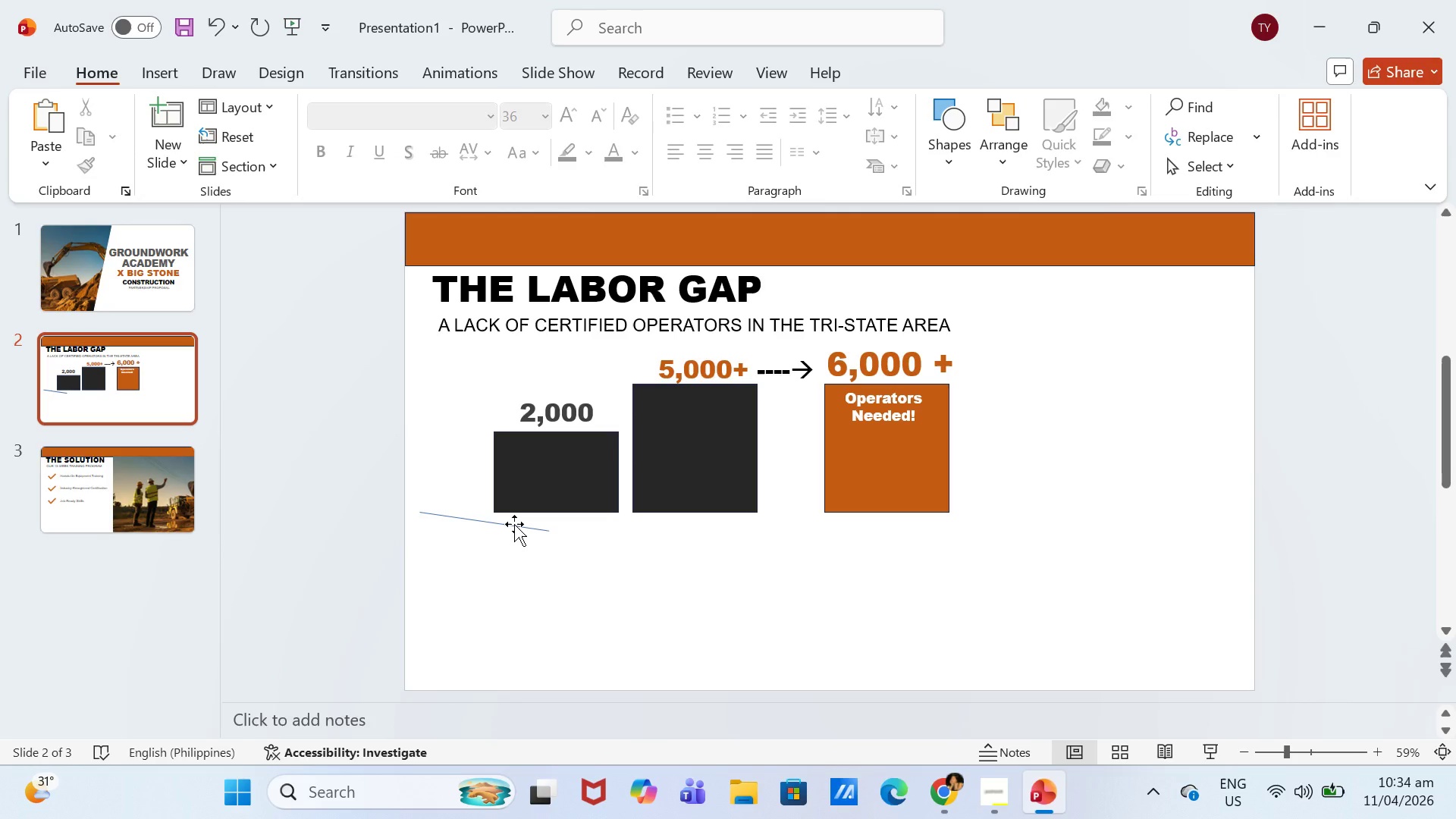 
left_click([514, 524])
 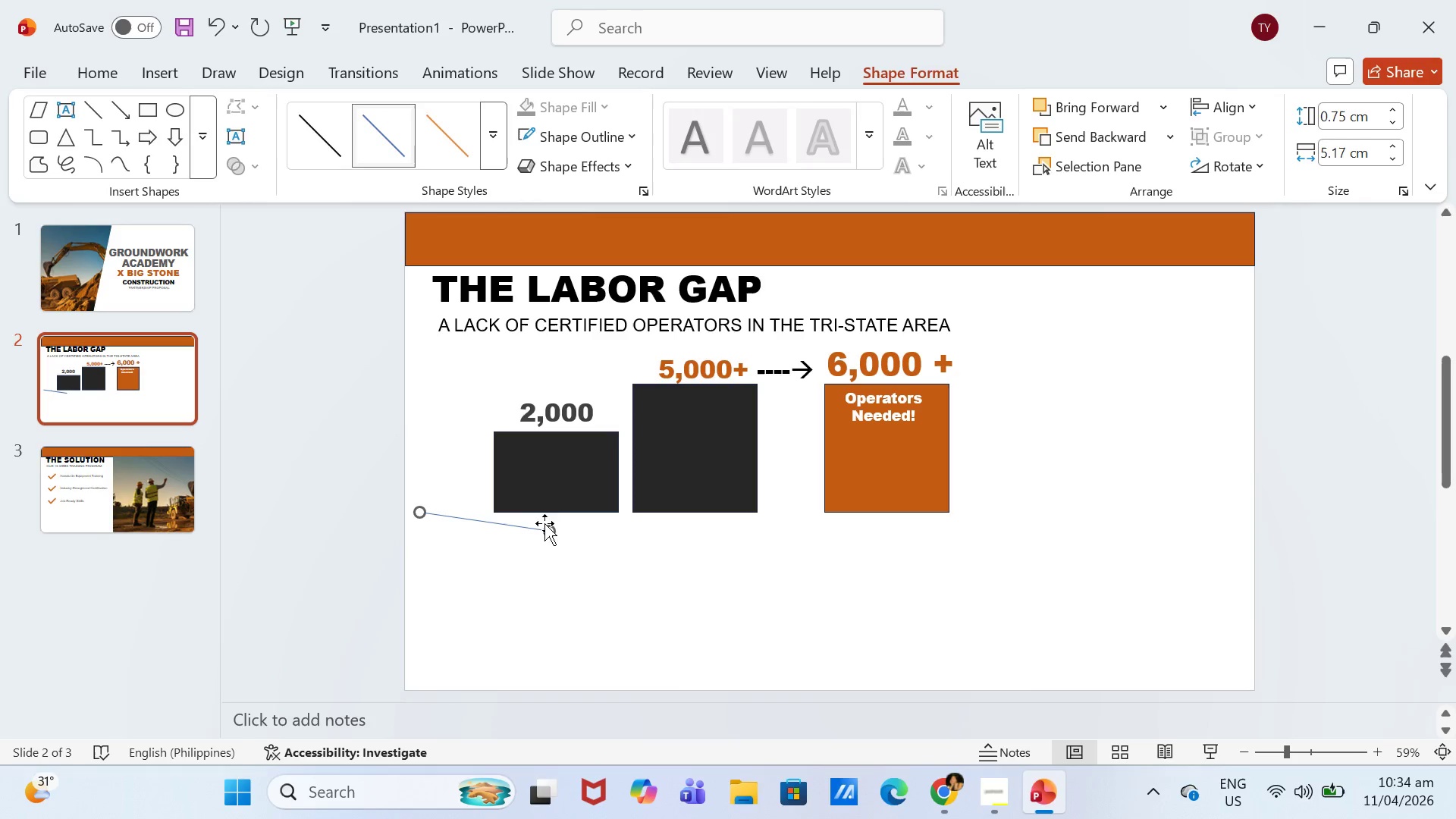 
left_click_drag(start_coordinate=[543, 524], to_coordinate=[573, 528])
 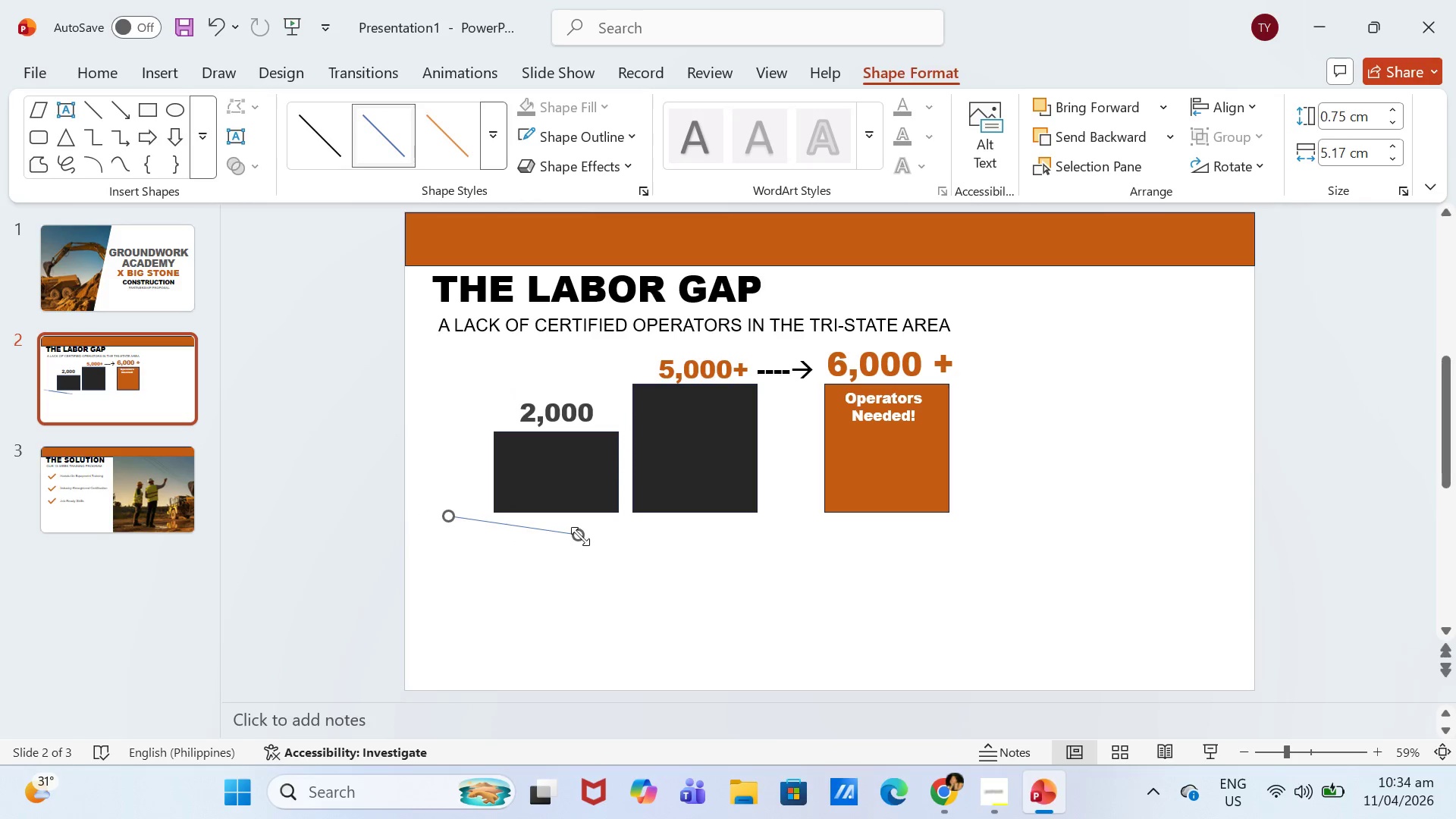 
left_click_drag(start_coordinate=[580, 536], to_coordinate=[1207, 515])
 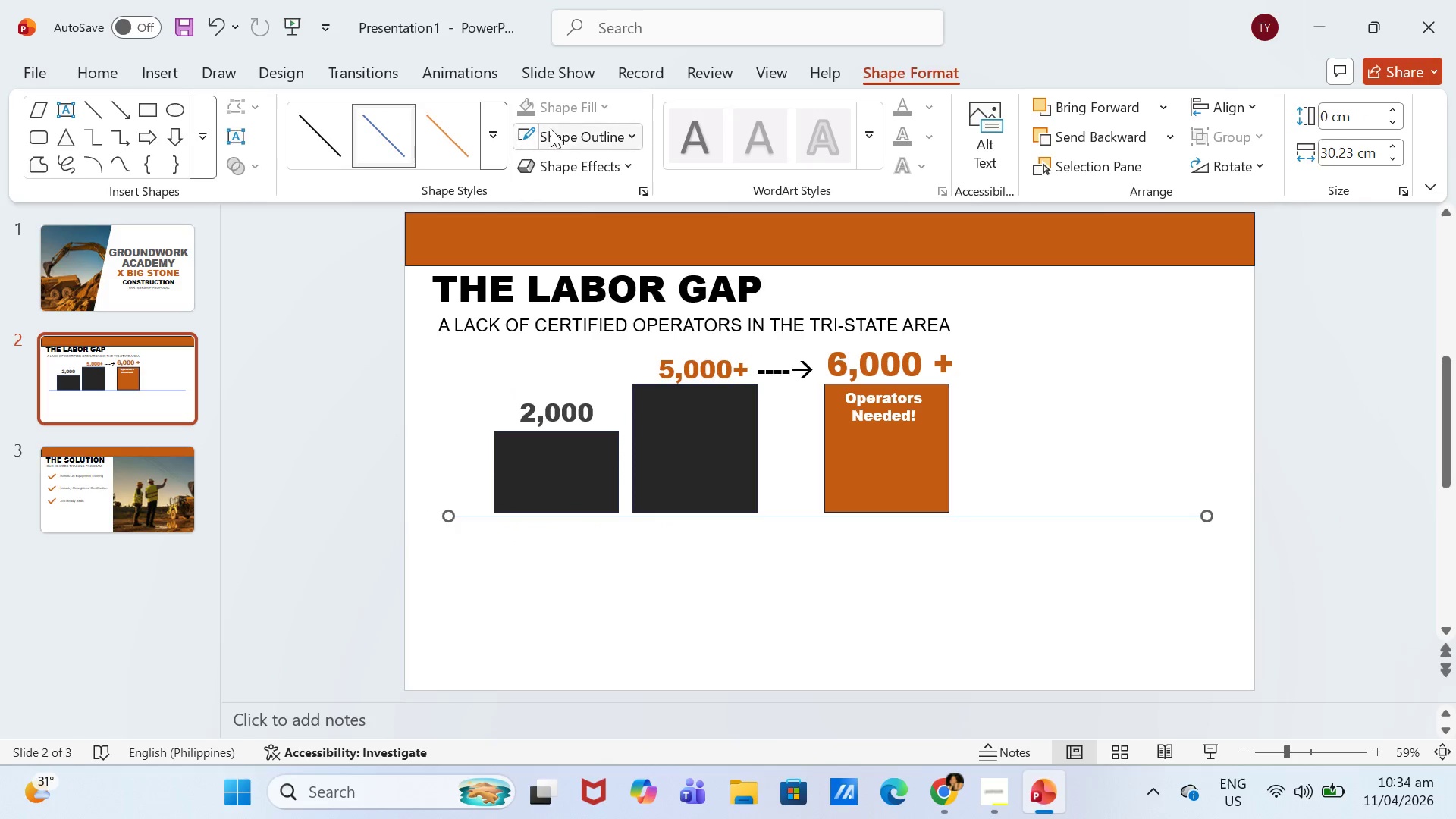 
left_click([590, 127])
 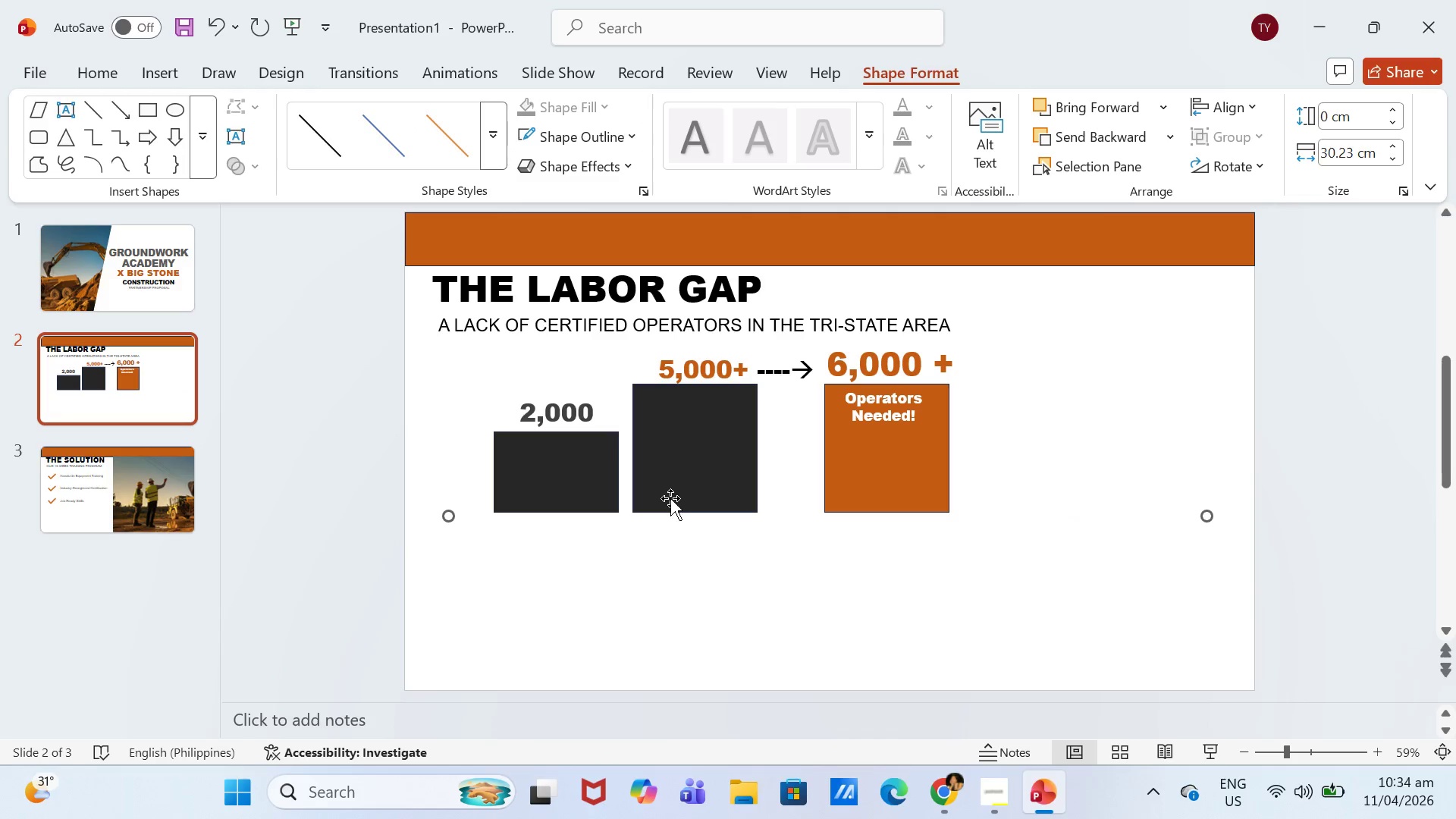 
left_click([325, 137])
 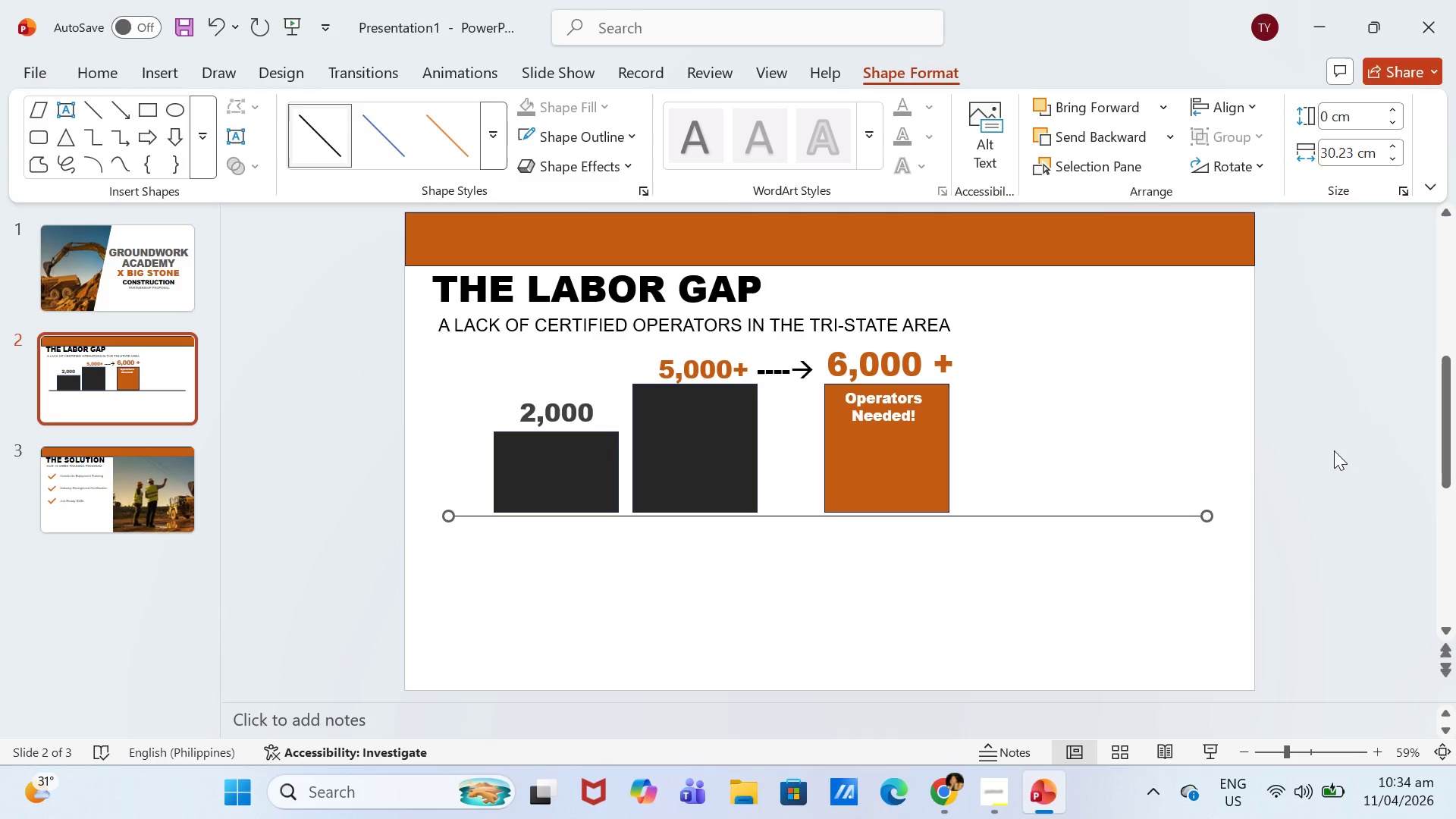 
left_click([1433, 471])
 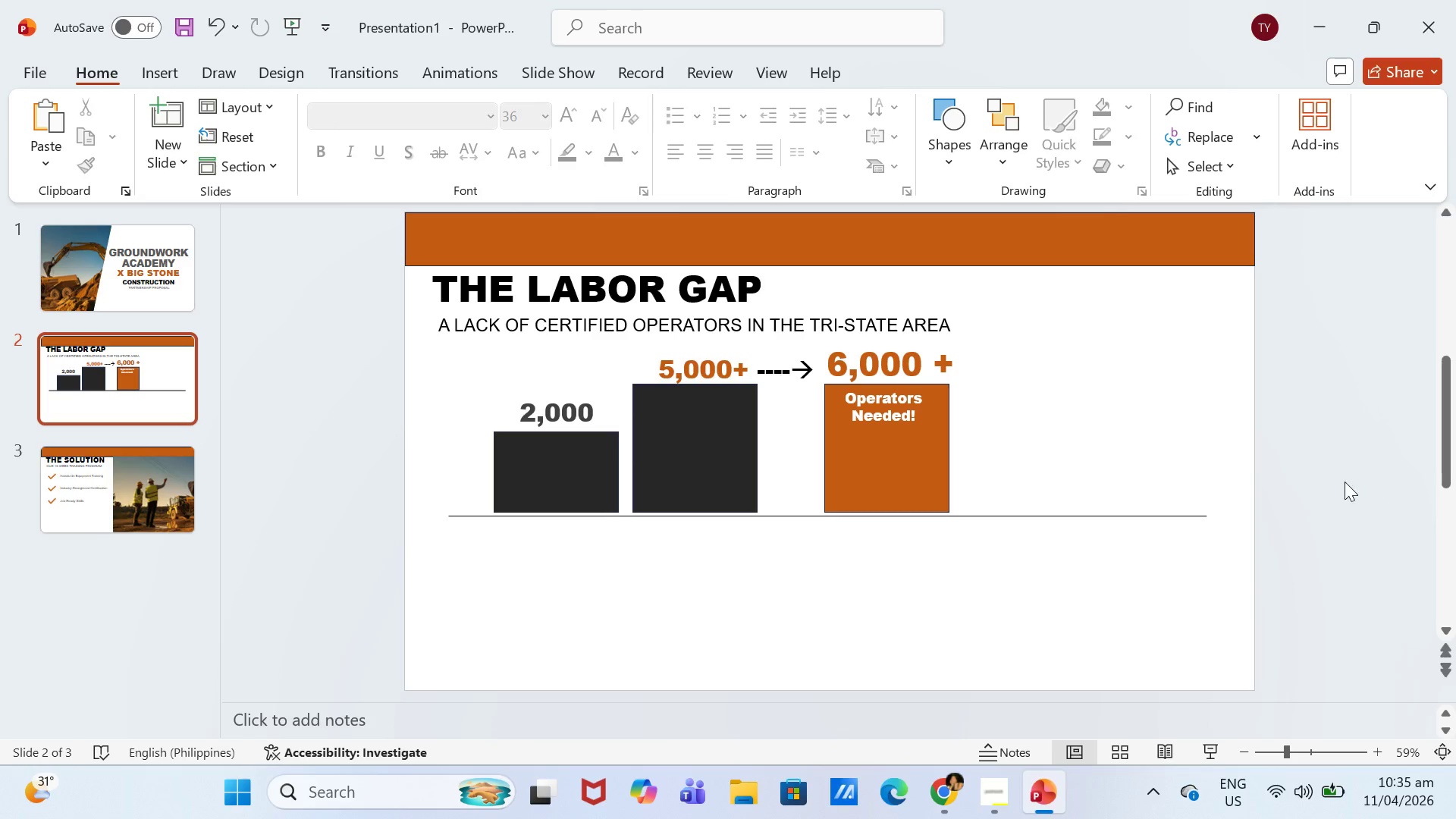 
wait(31.73)
 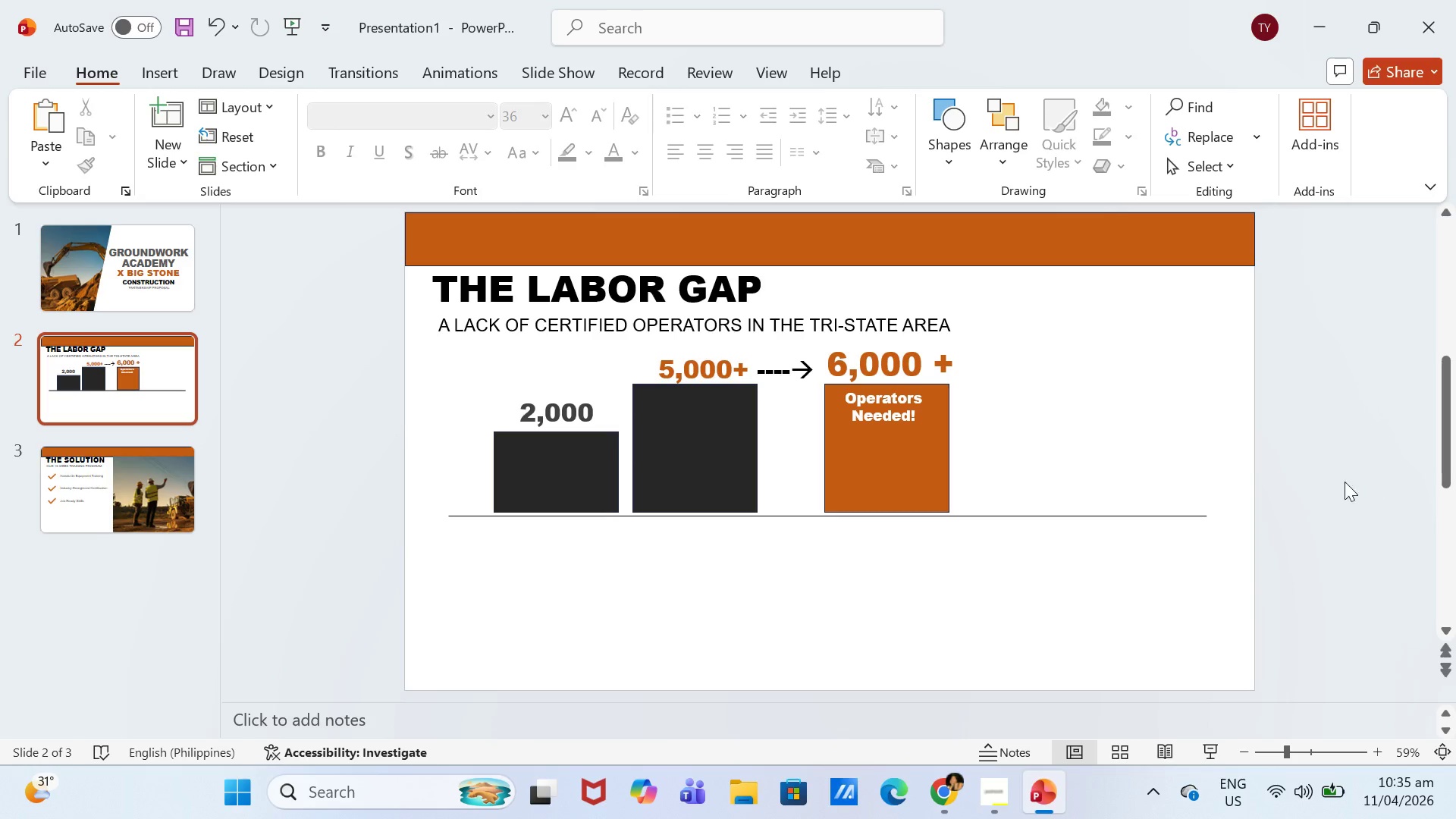 
scroll: coordinate [1269, 479], scroll_direction: up, amount: 1.0
 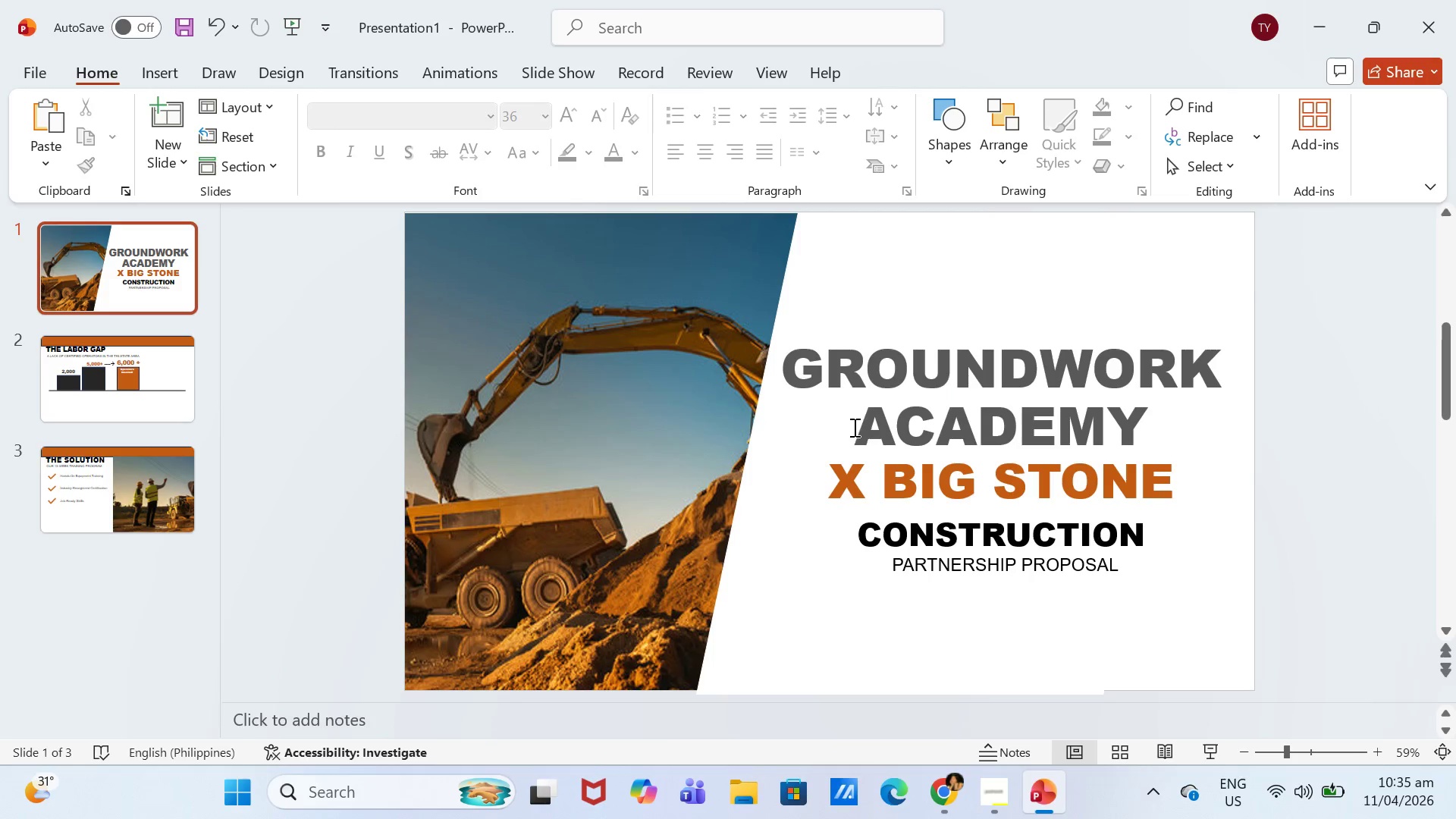 
scroll: coordinate [944, 427], scroll_direction: down, amount: 1.0
 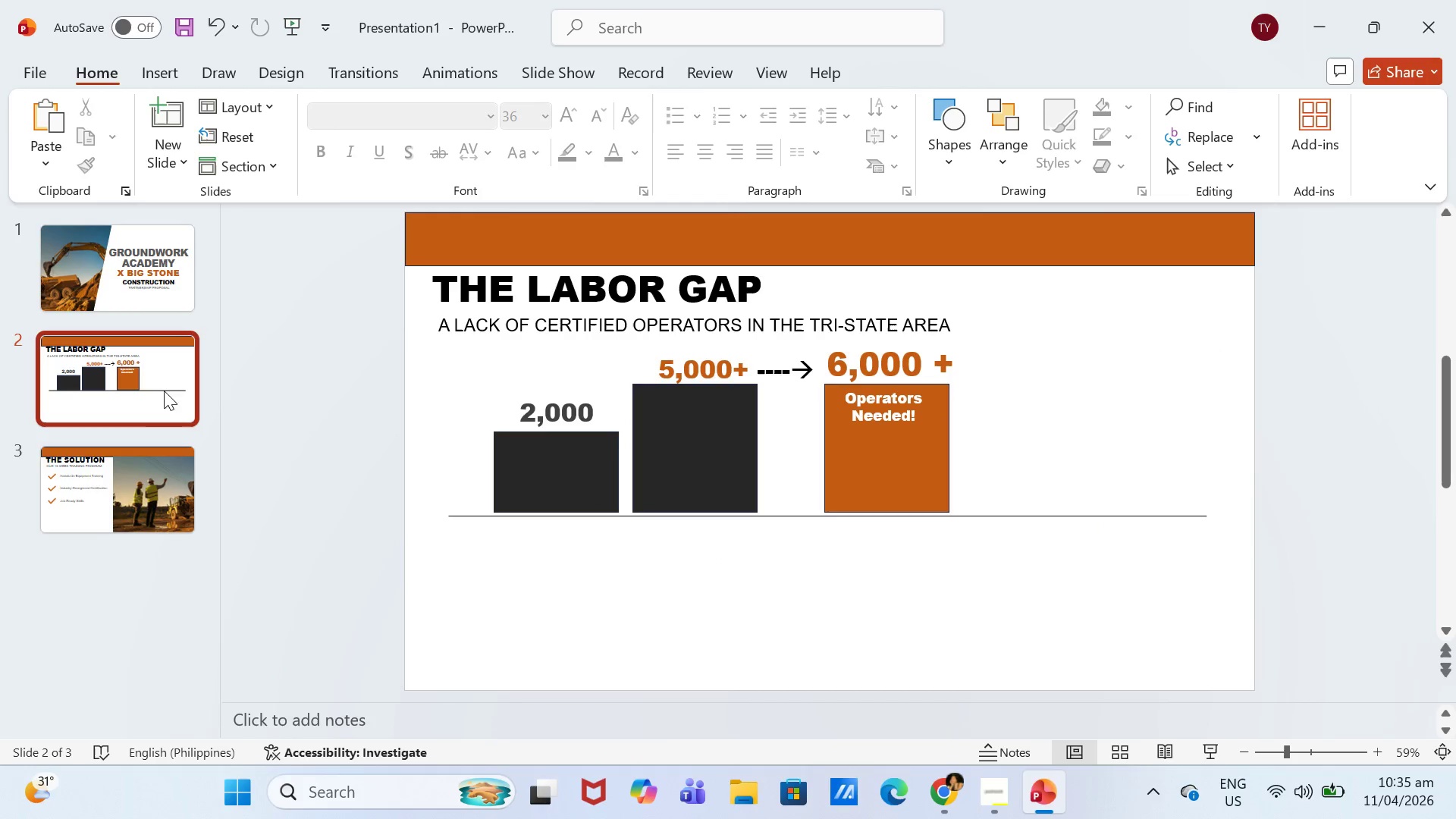 
left_click([160, 466])
 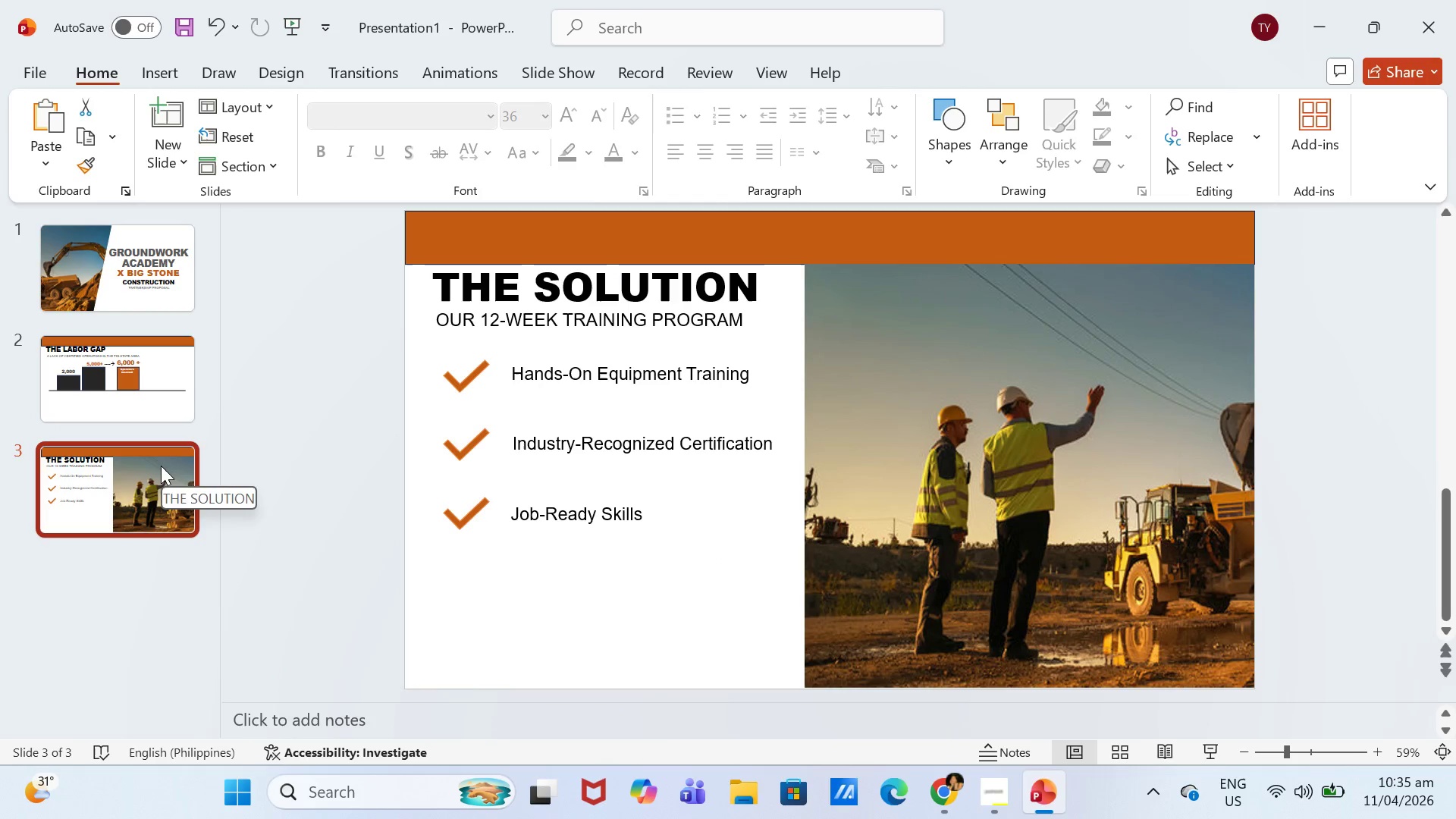 
key(Enter)
 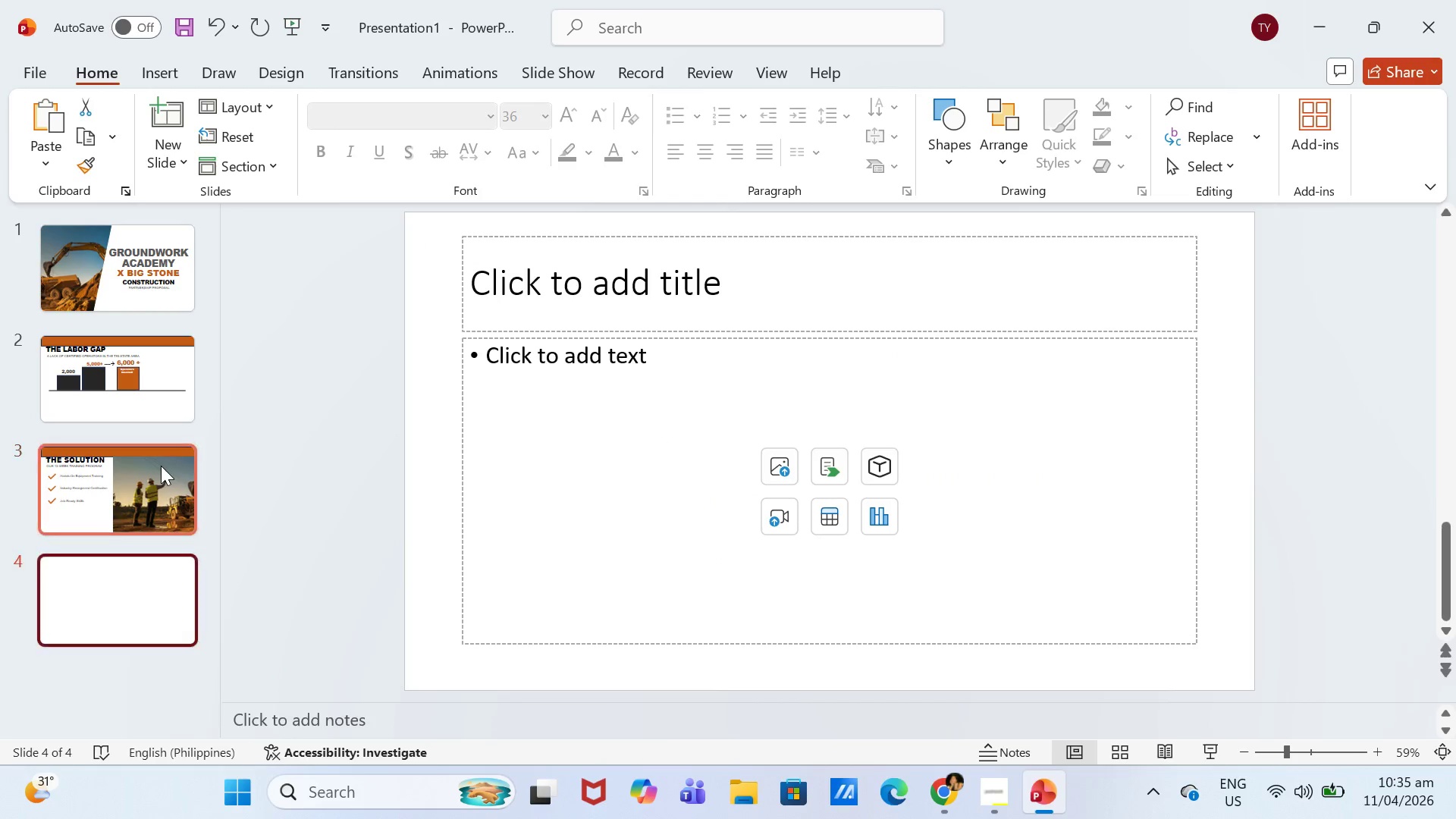 
key(Enter)
 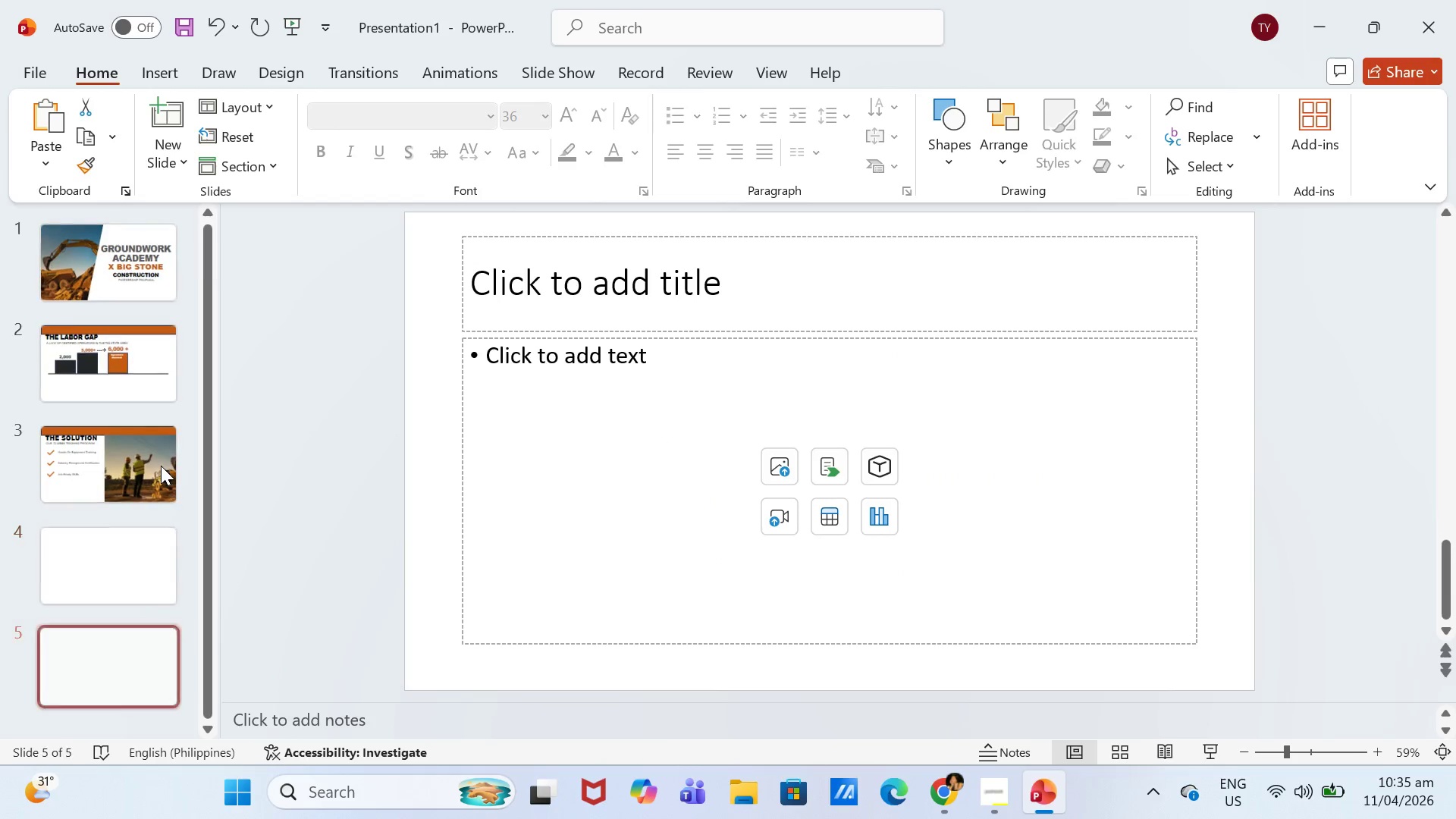 
key(Enter)
 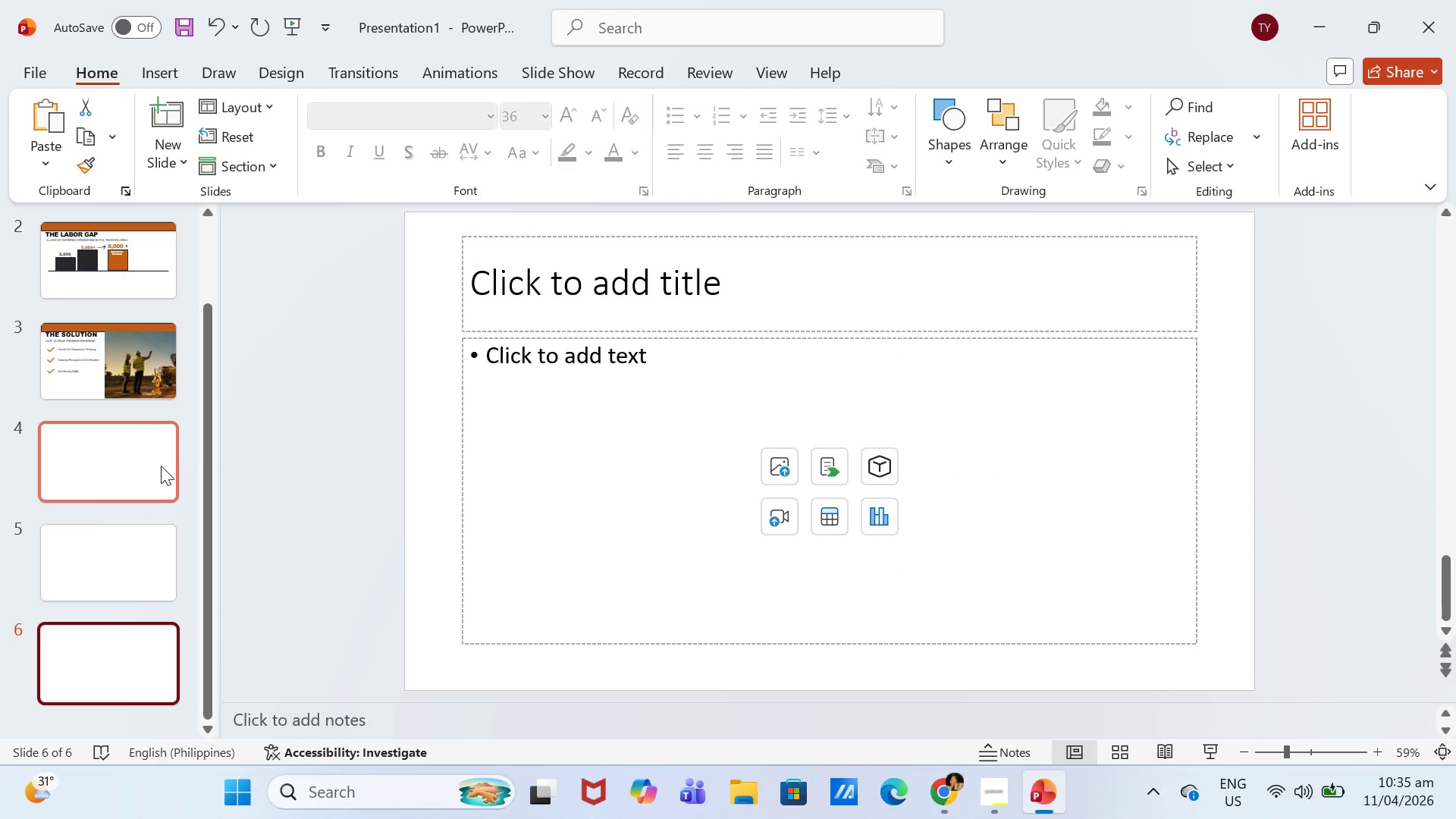 
scroll: coordinate [149, 459], scroll_direction: up, amount: 3.0
 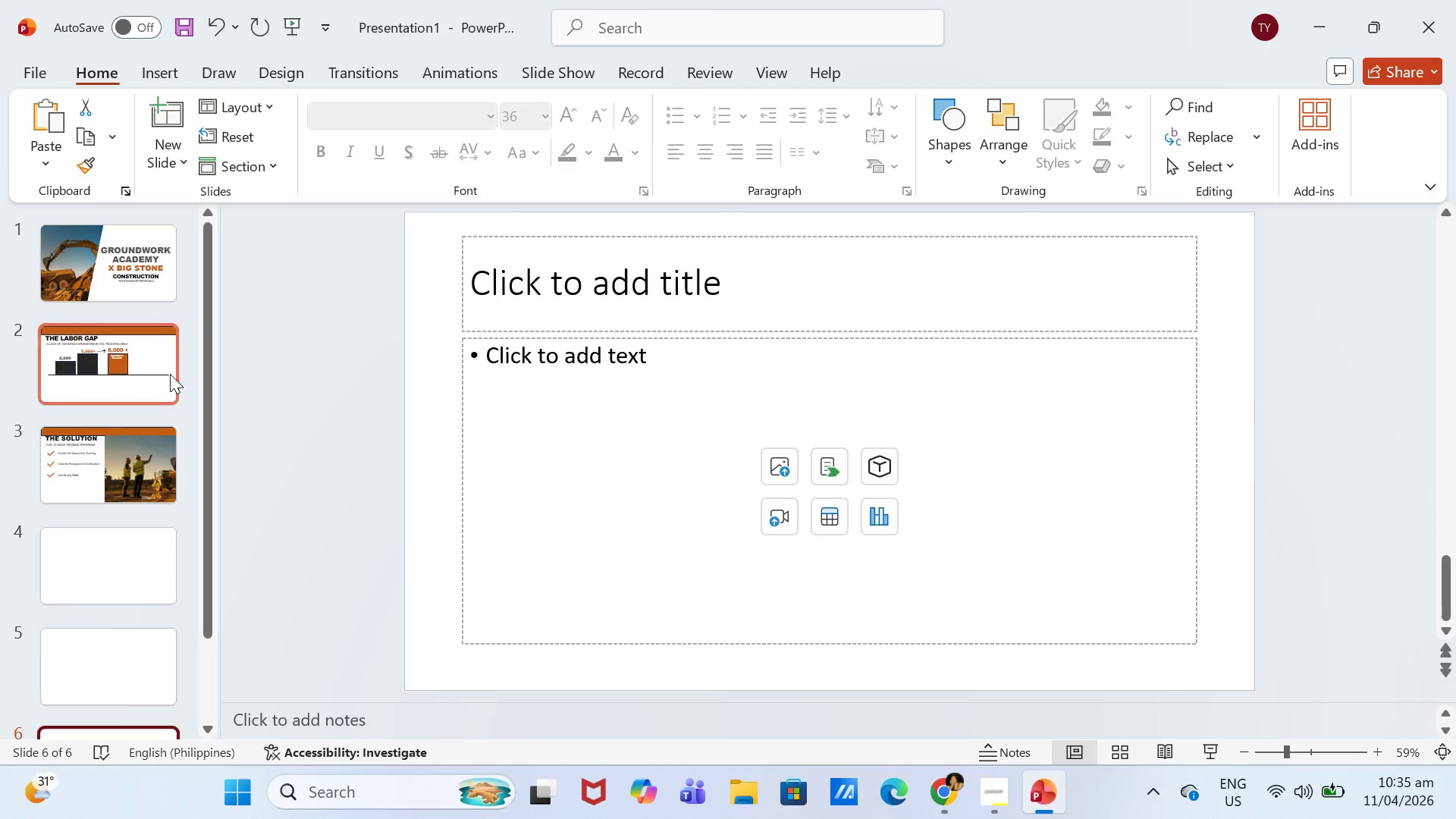 
left_click([176, 372])
 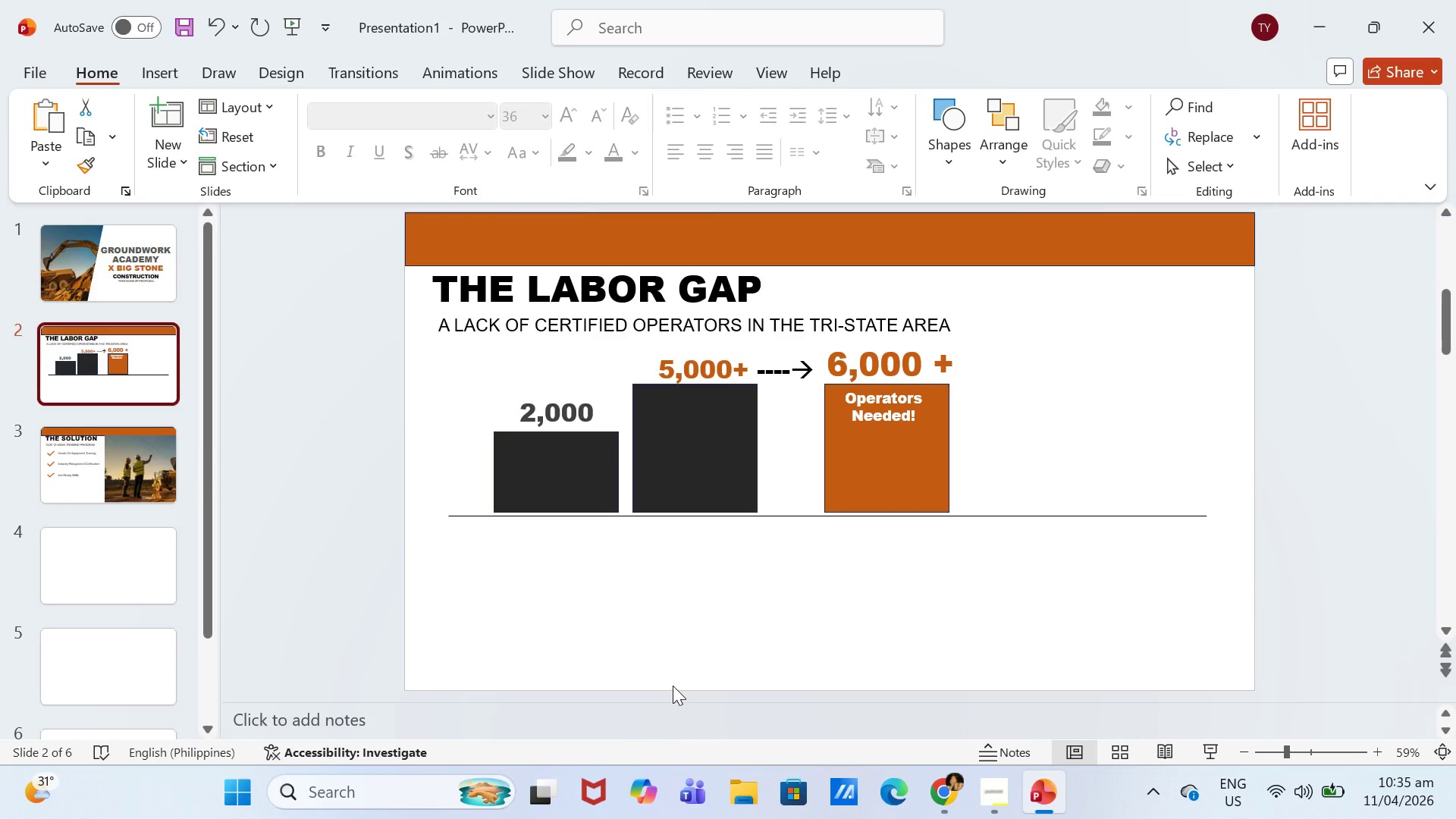 
wait(36.89)
 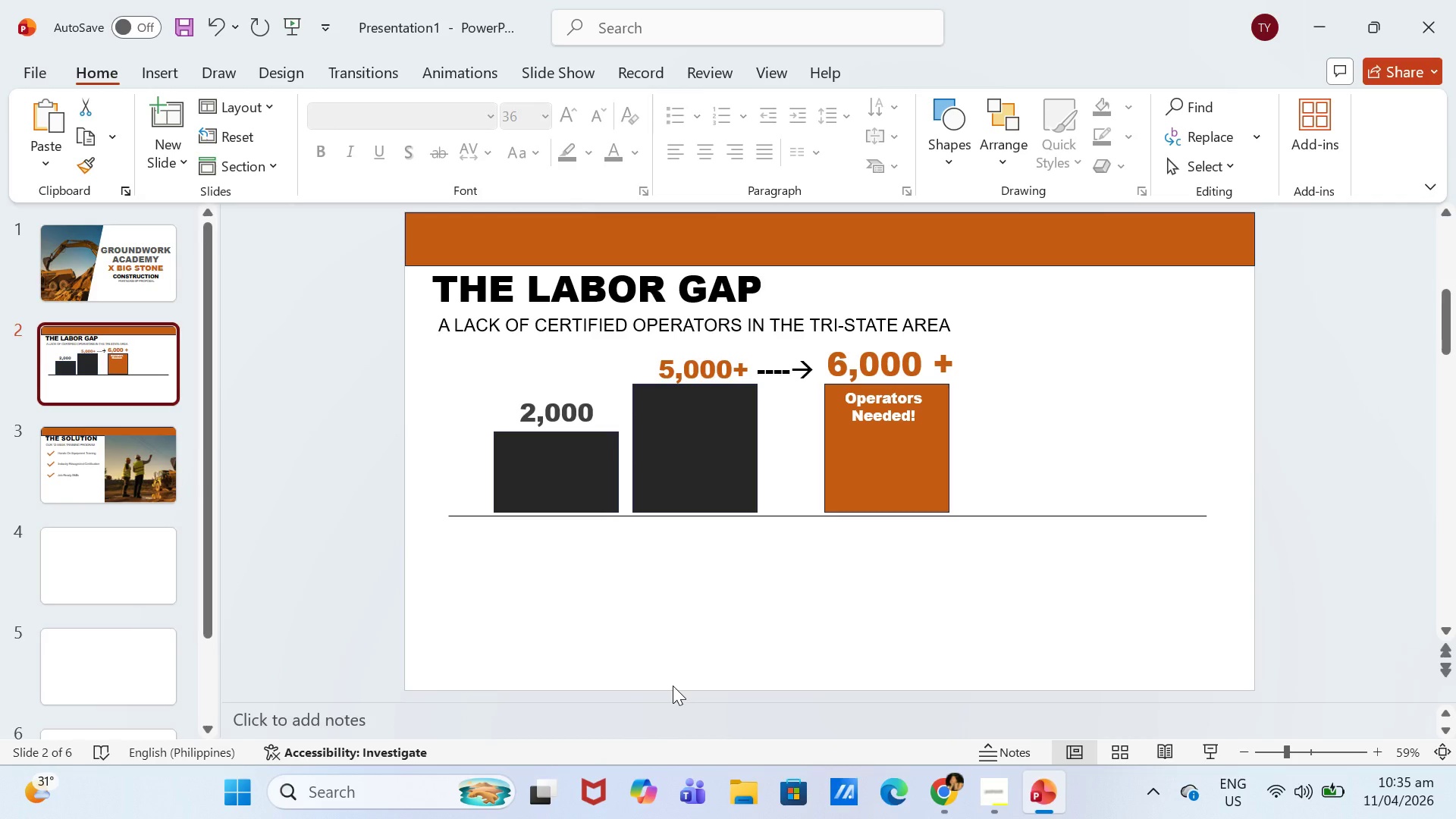 
left_click([169, 67])
 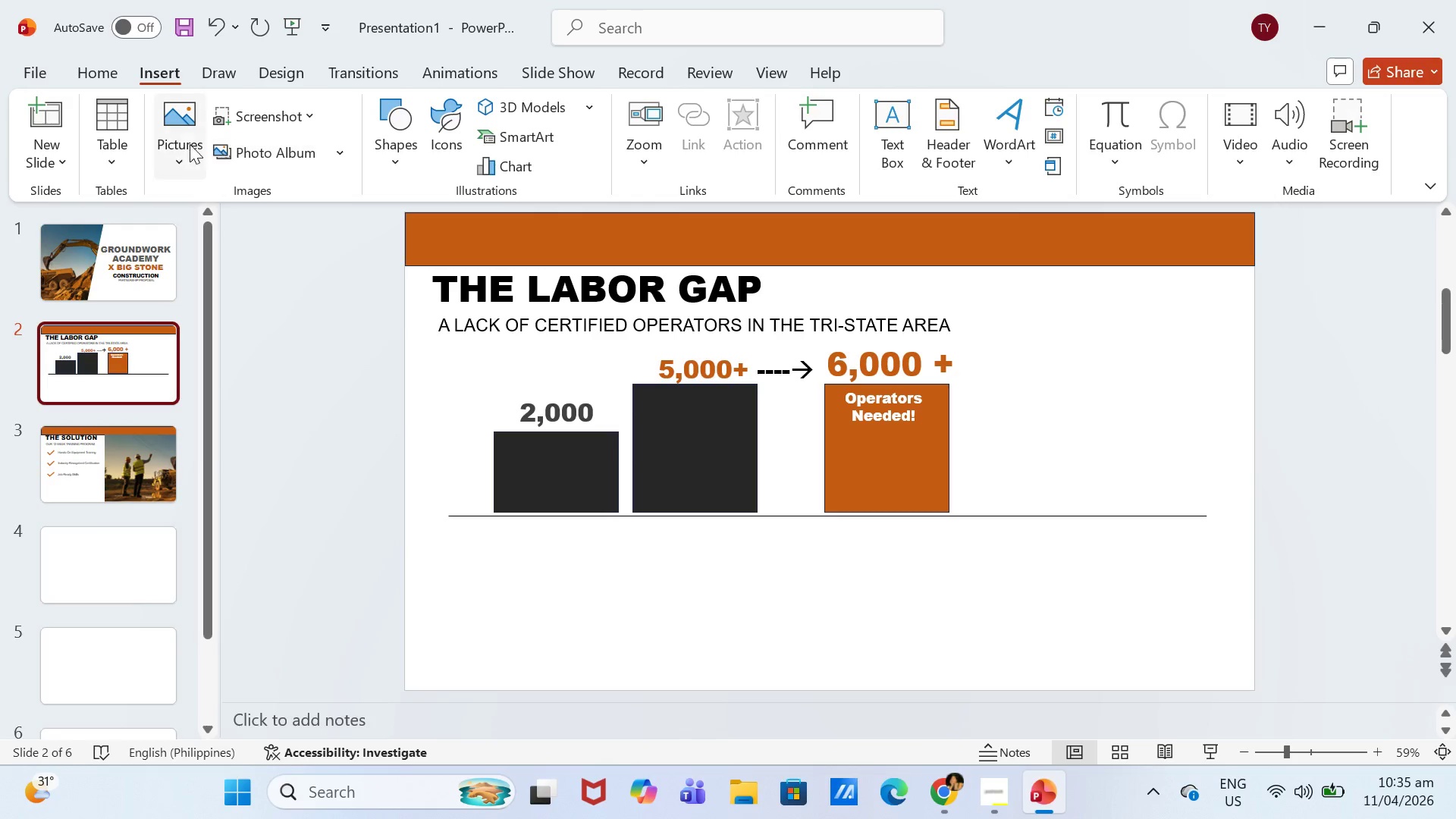 
left_click([174, 145])
 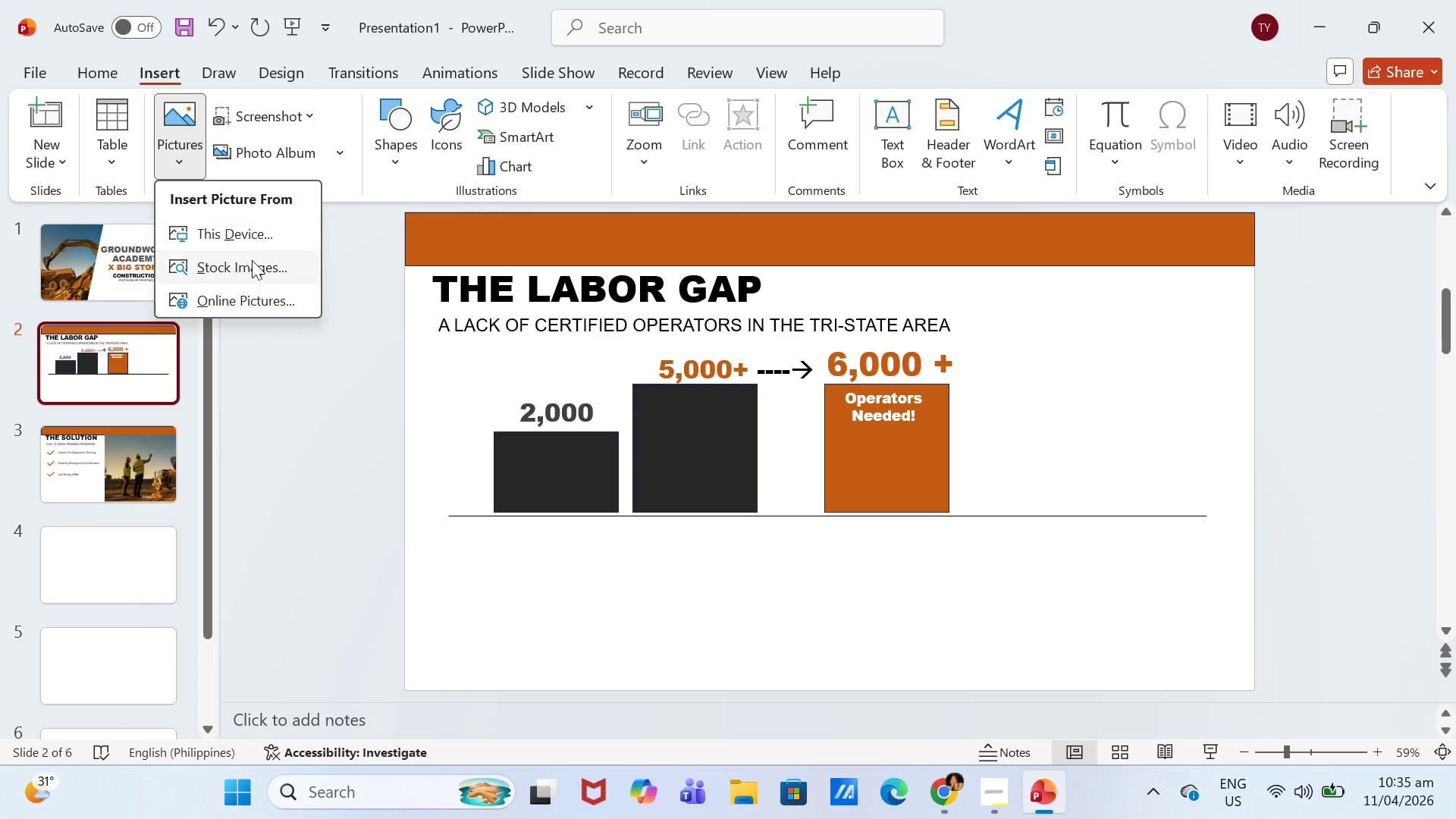 
left_click([257, 271])
 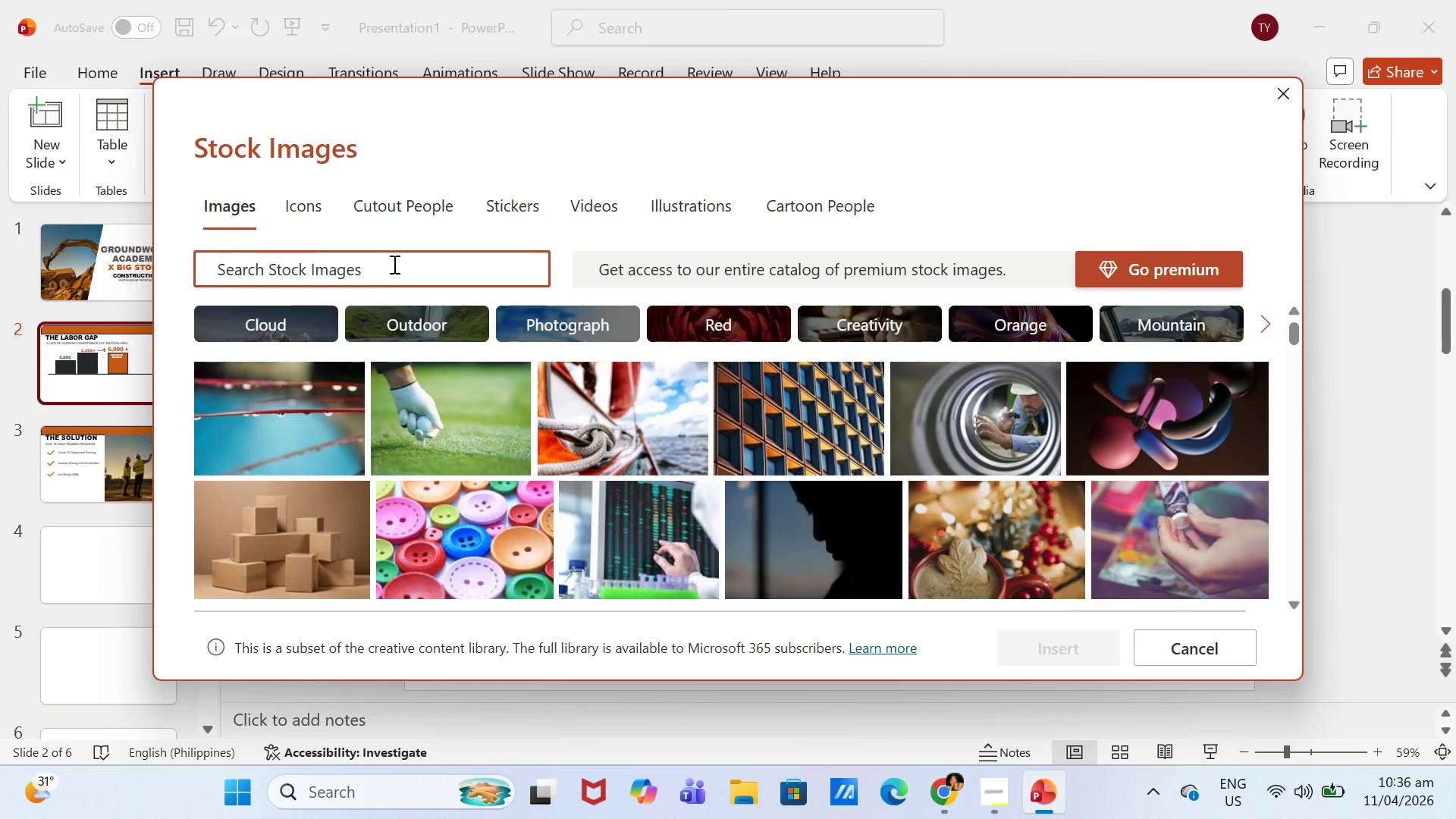 
wait(5.83)
 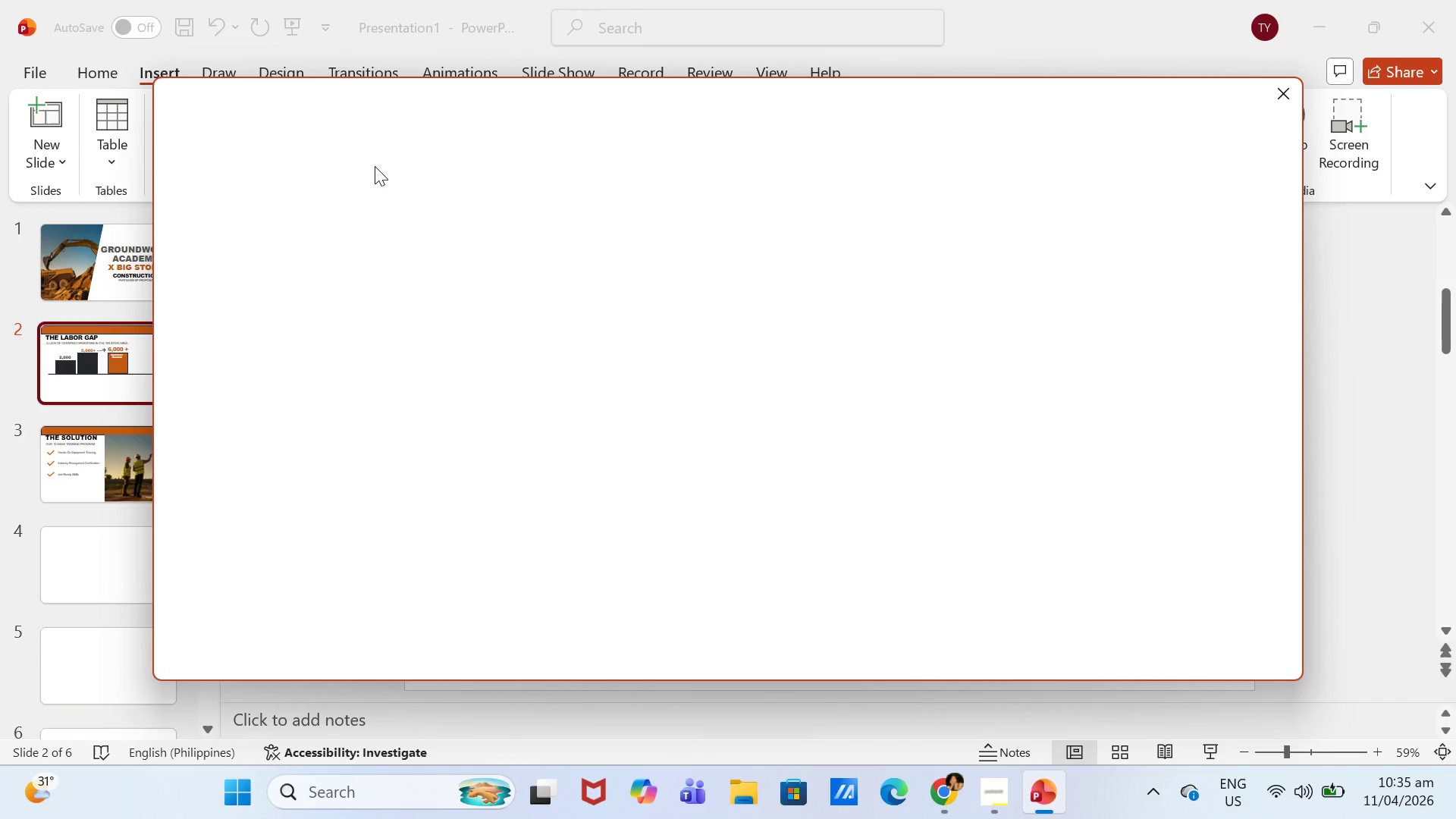 
type(excub)
key(Backspace)
type(vator)
 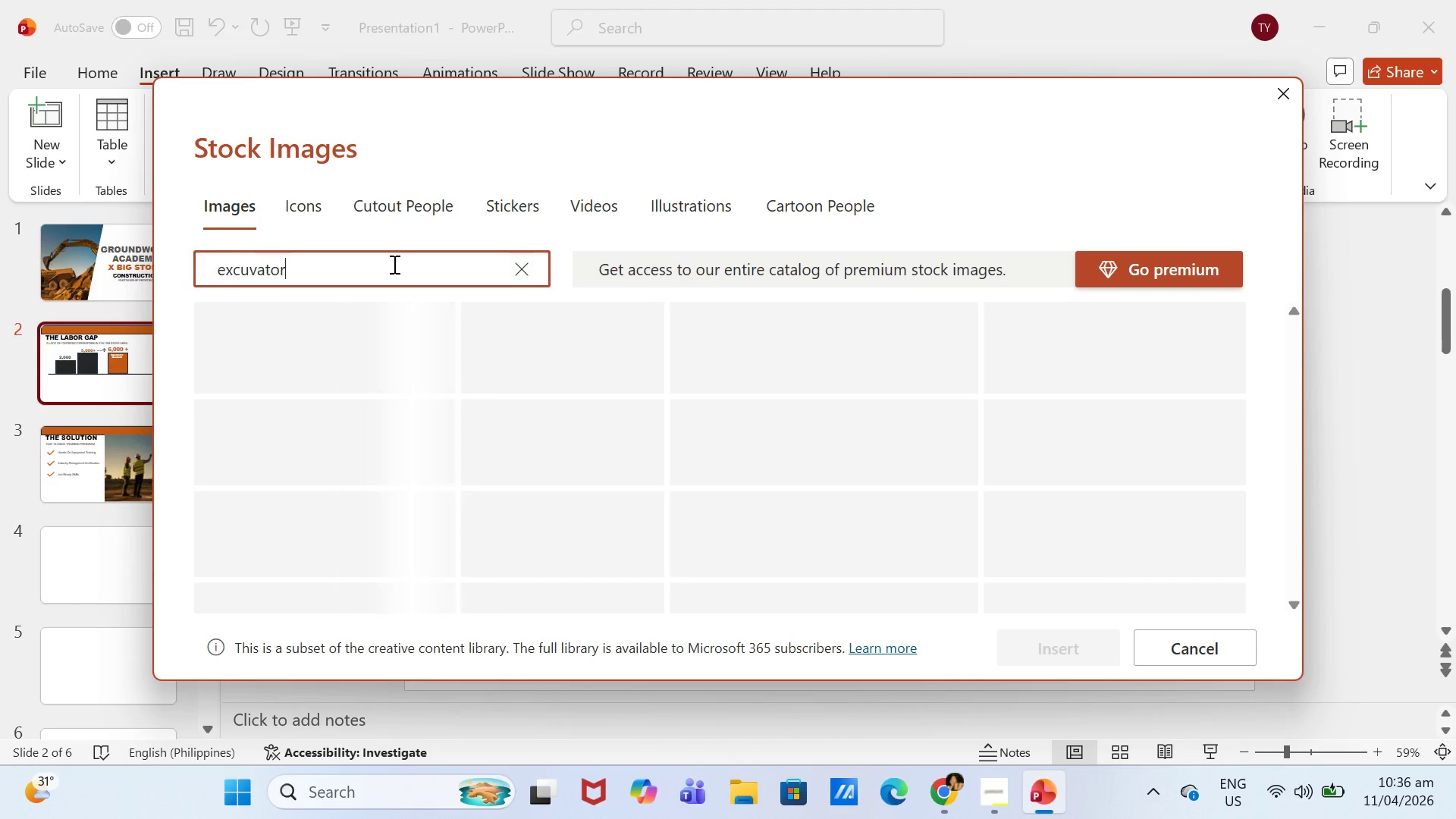 
key(Enter)
 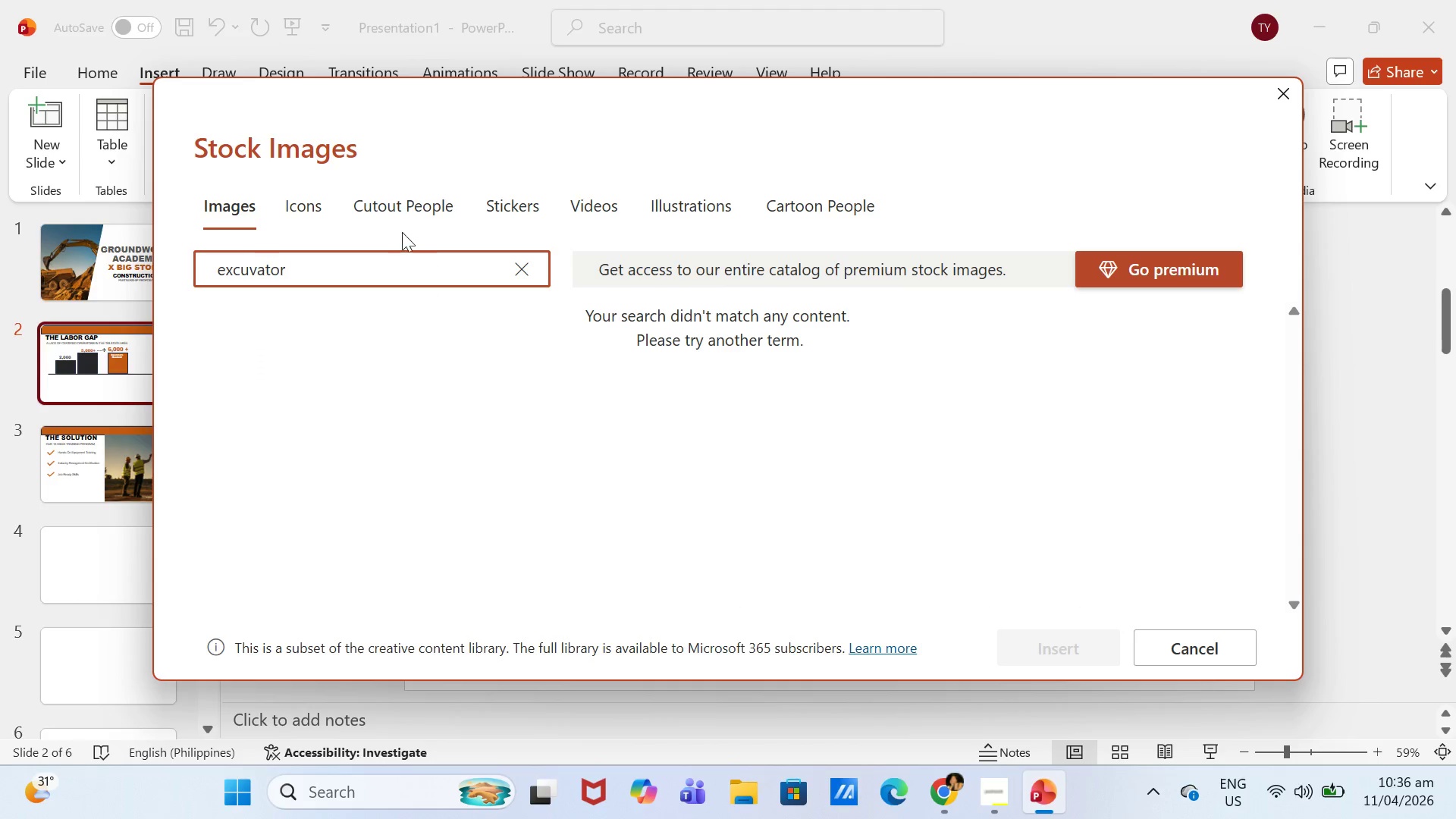 
left_click([310, 196])
 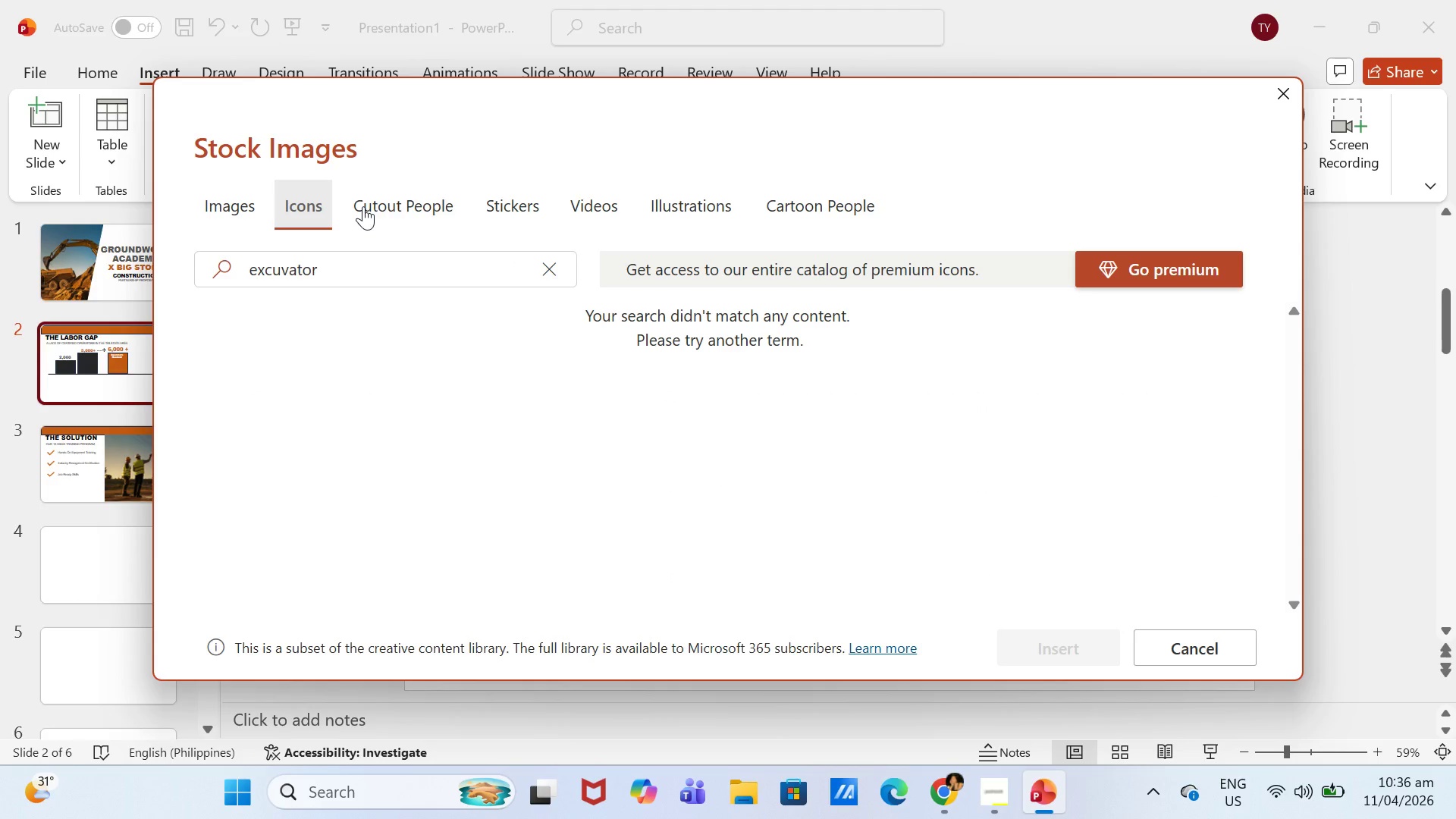 
left_click([410, 211])
 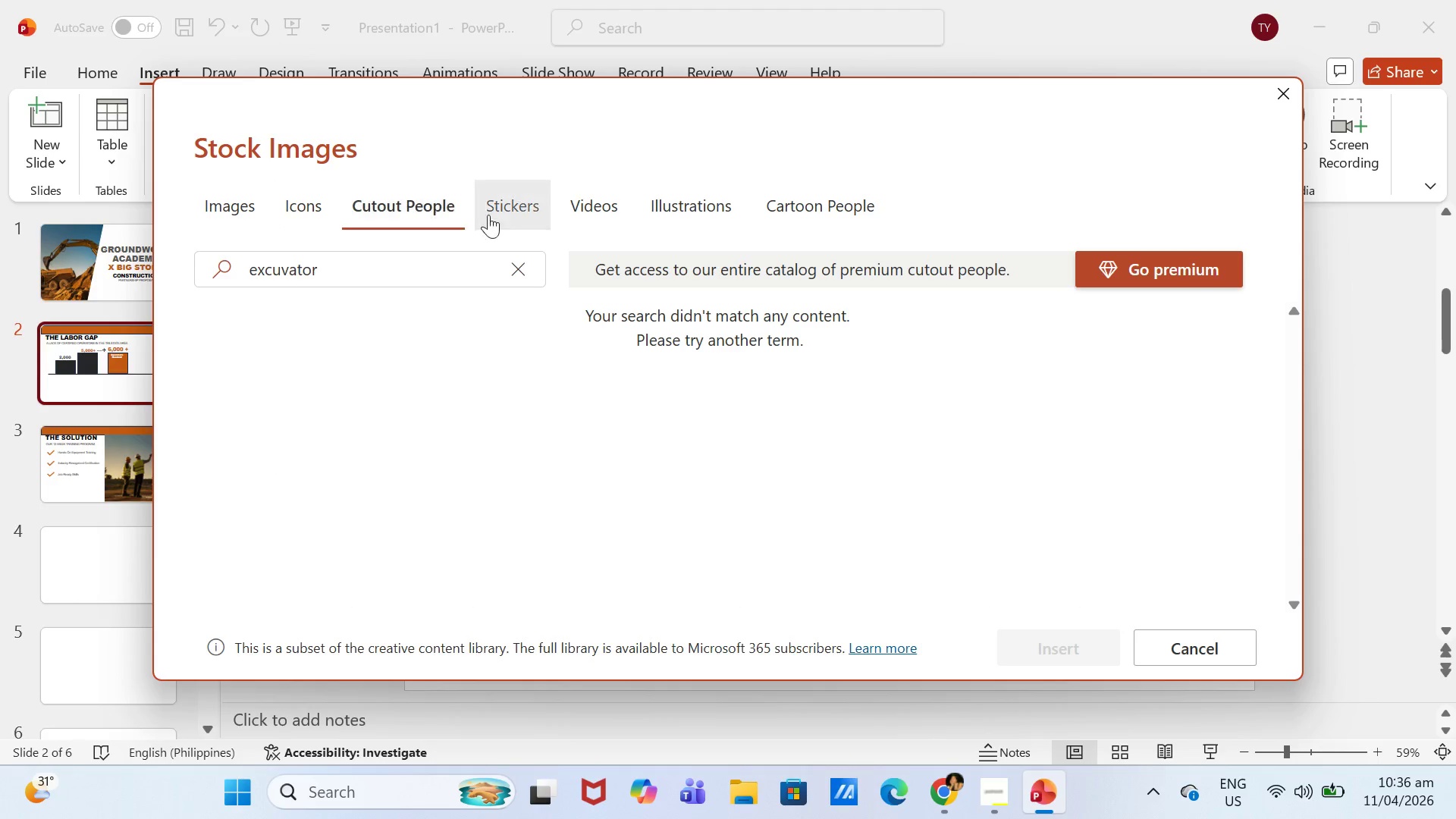 
left_click([507, 215])
 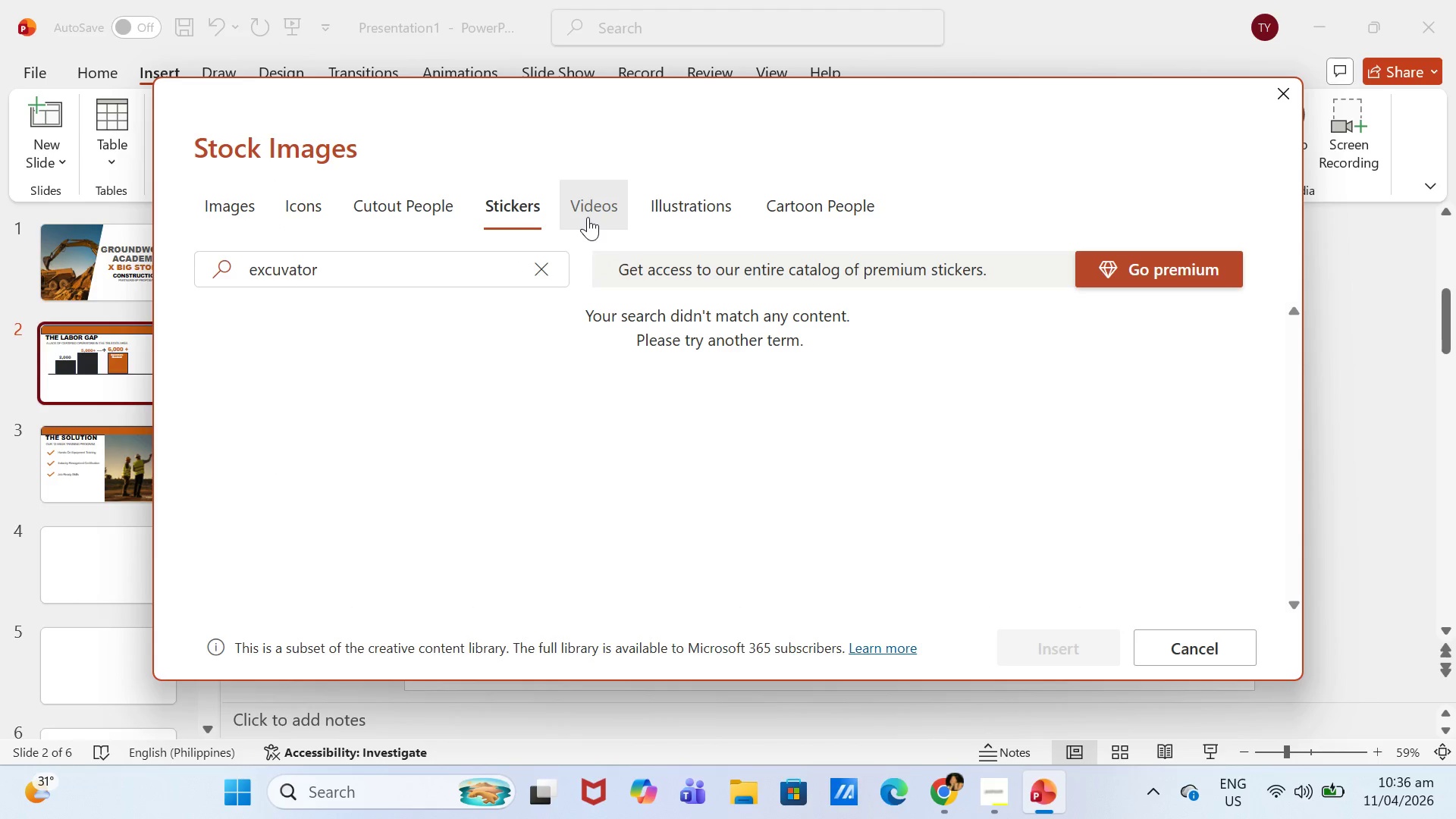 
left_click([588, 217])
 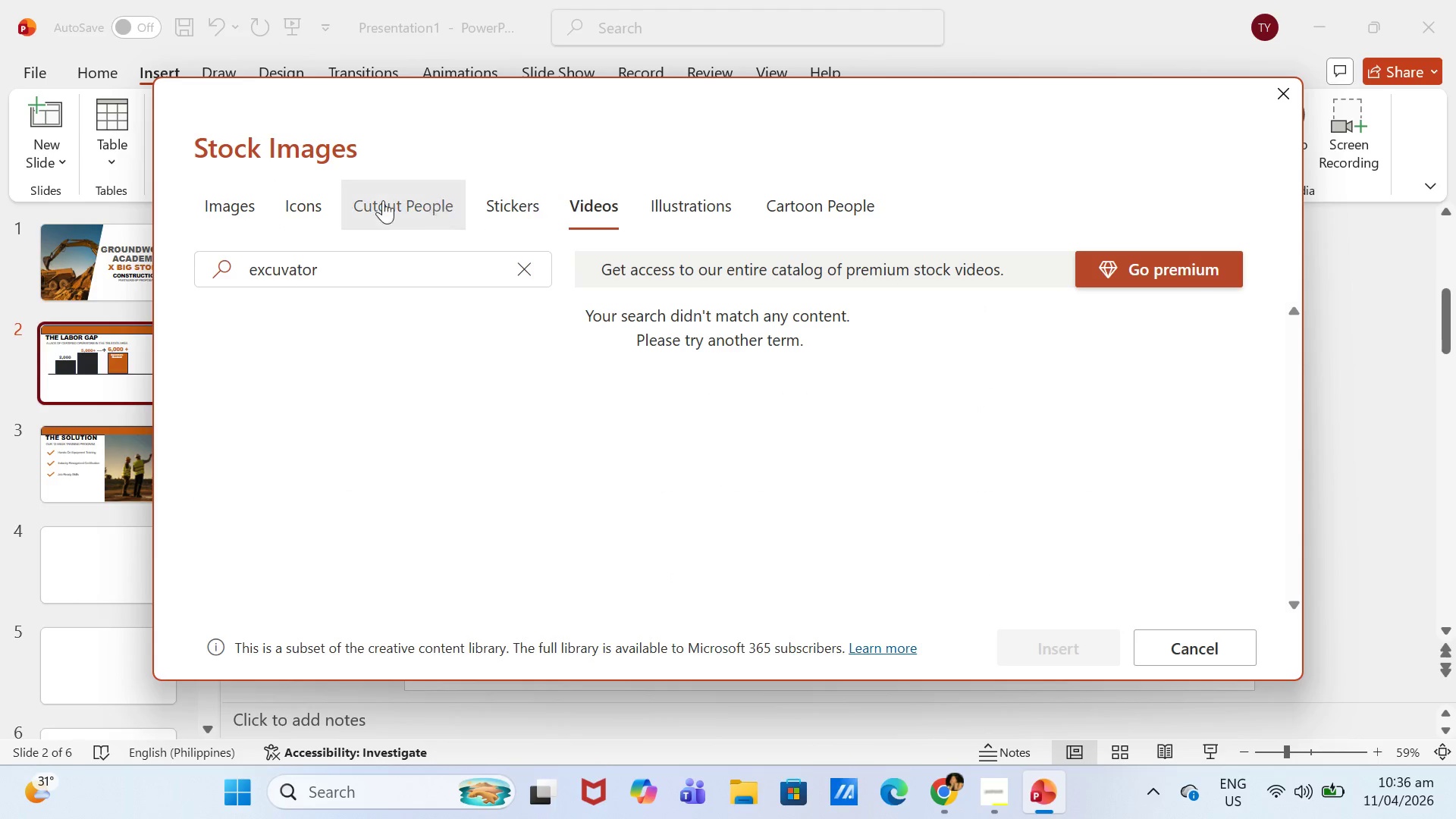 
left_click([307, 200])
 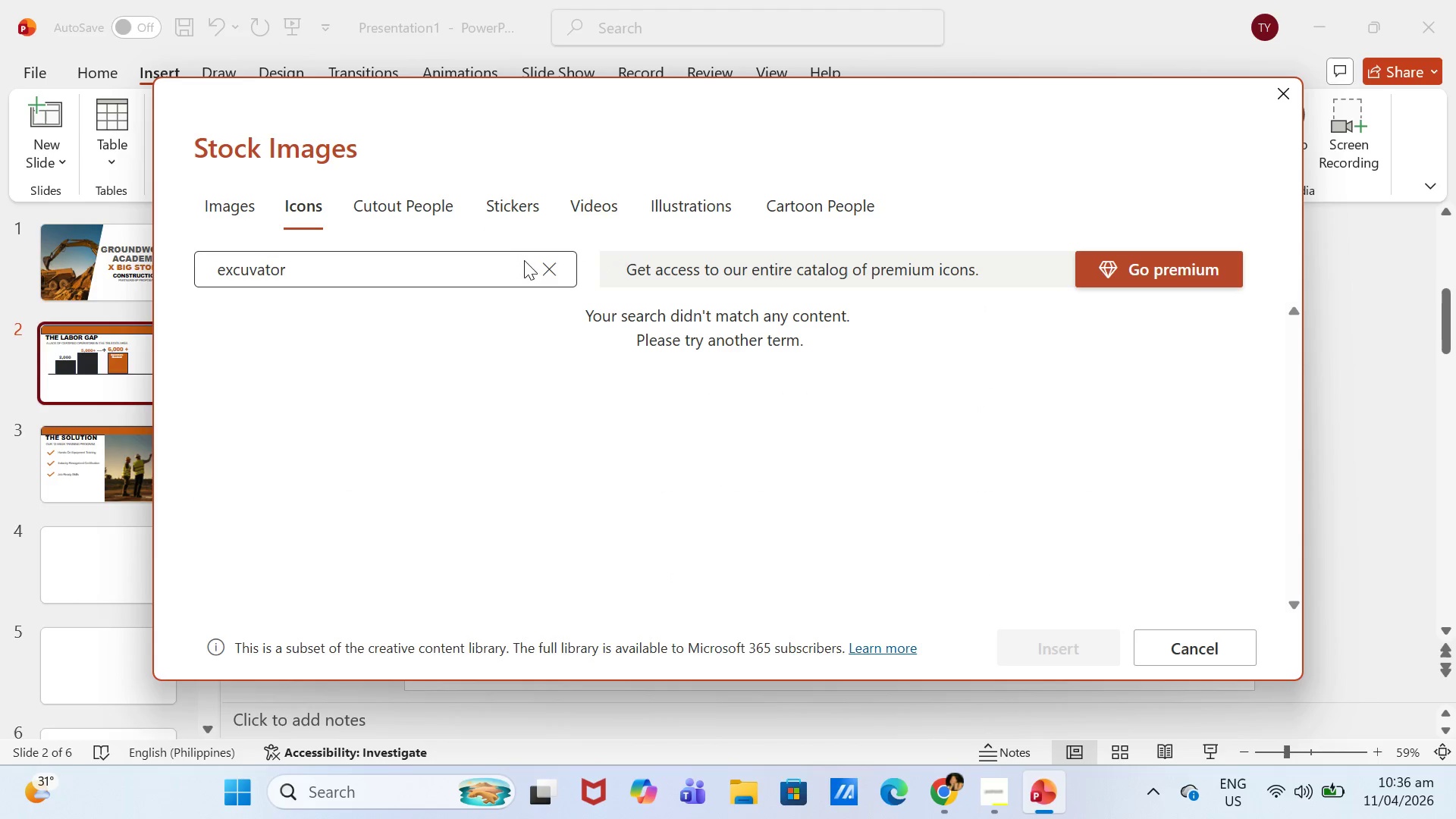 
left_click([551, 271])
 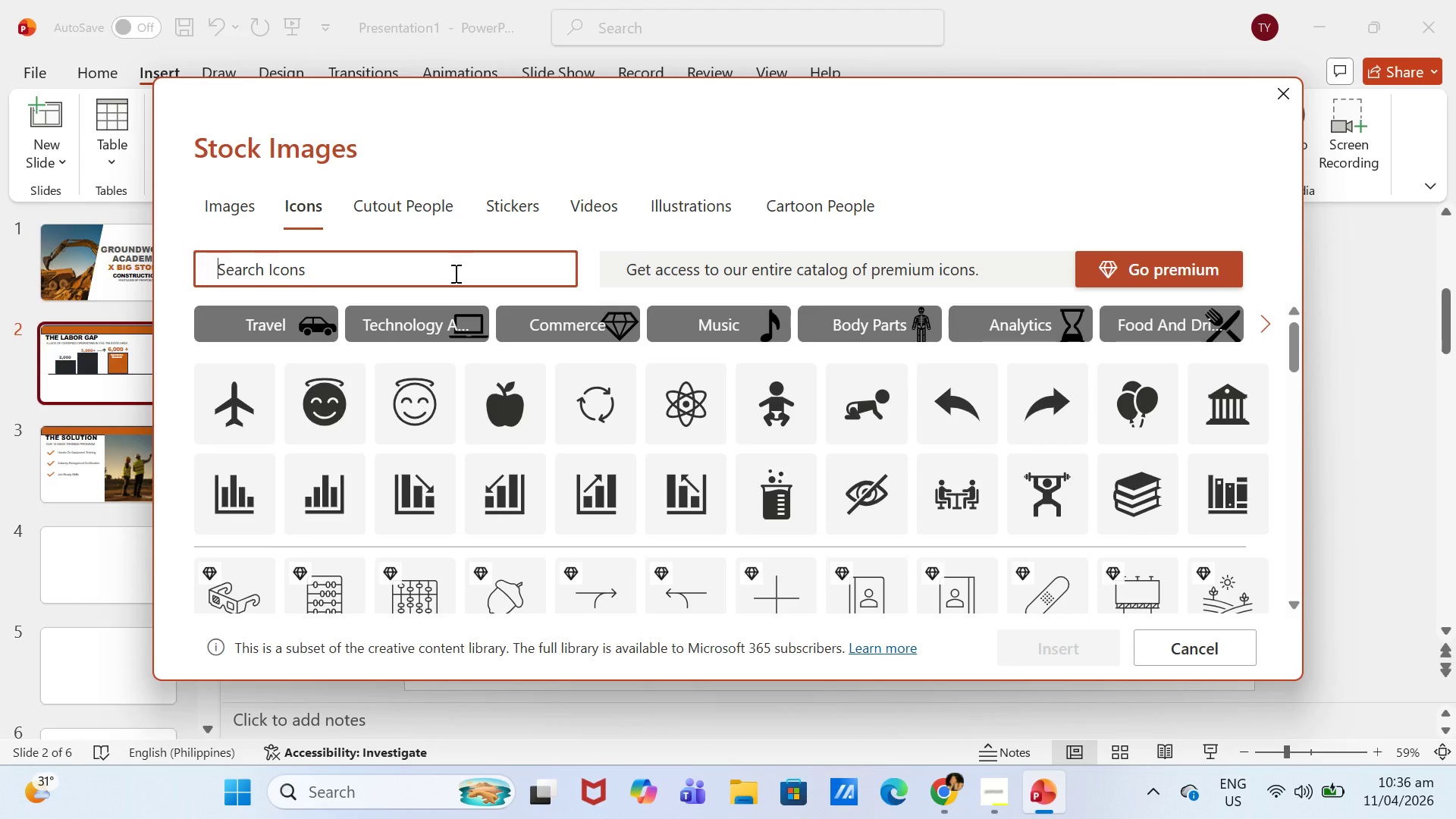 
type(excubator)
 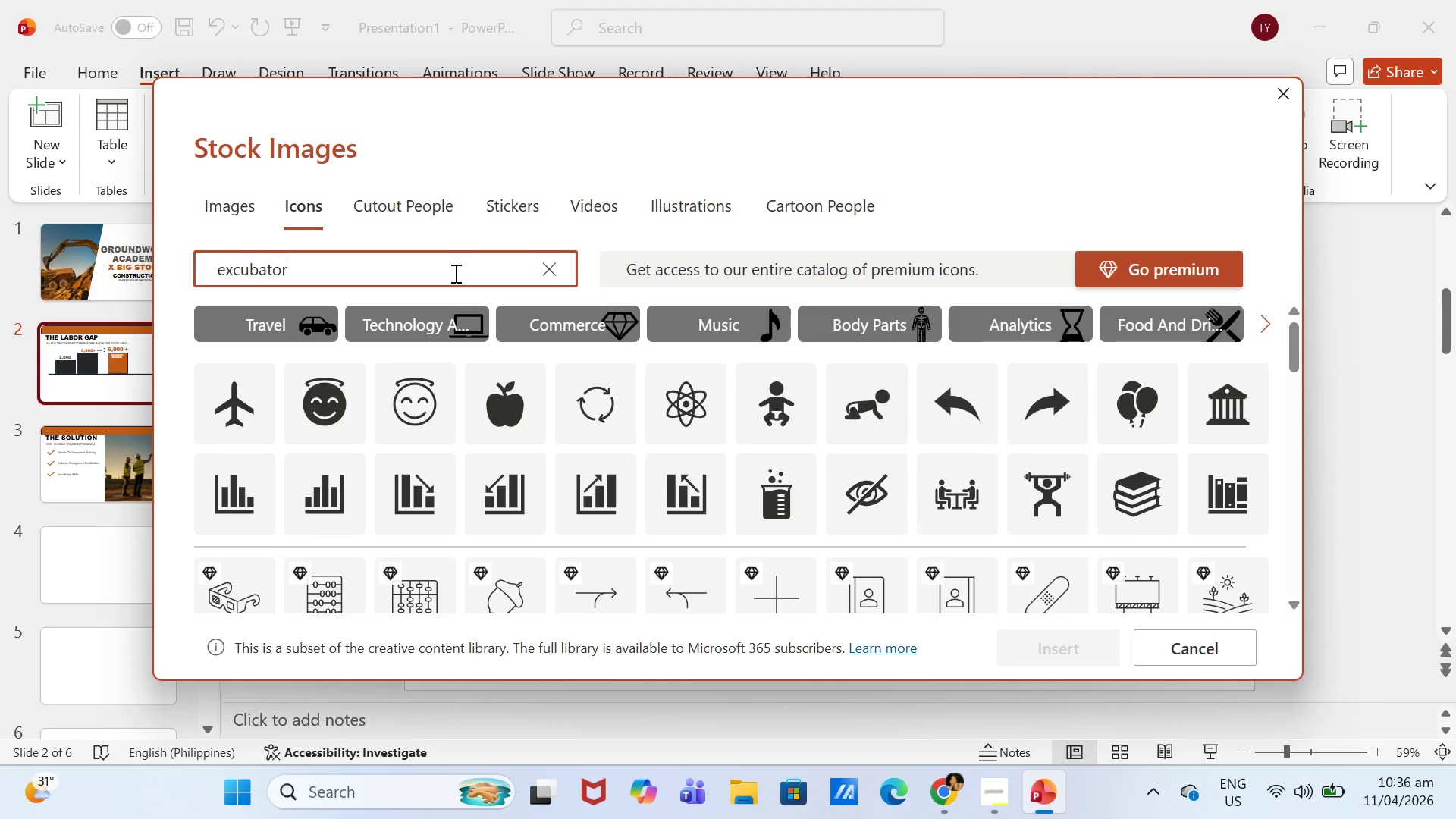 
key(Enter)
 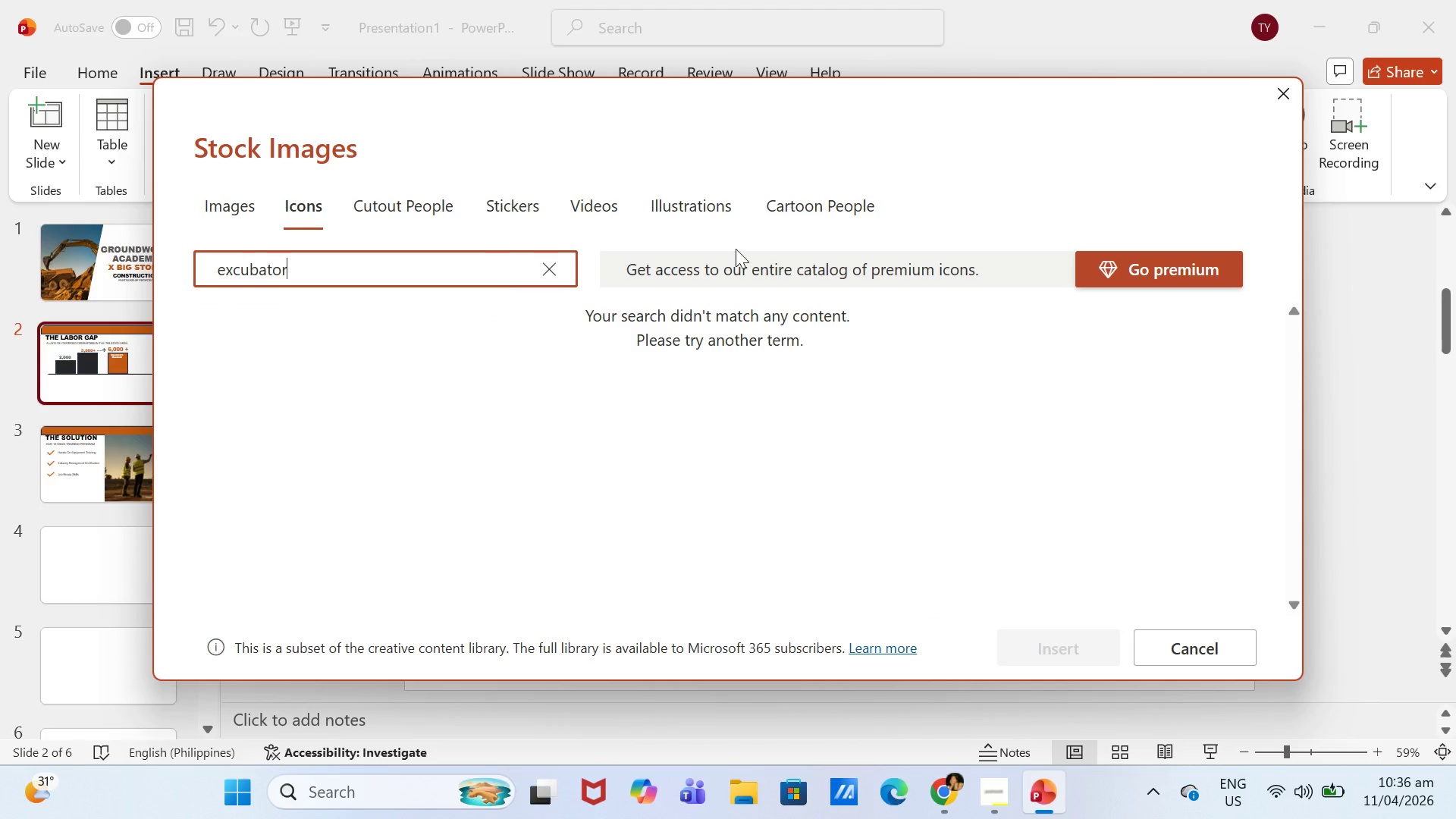 
left_click([1293, 96])
 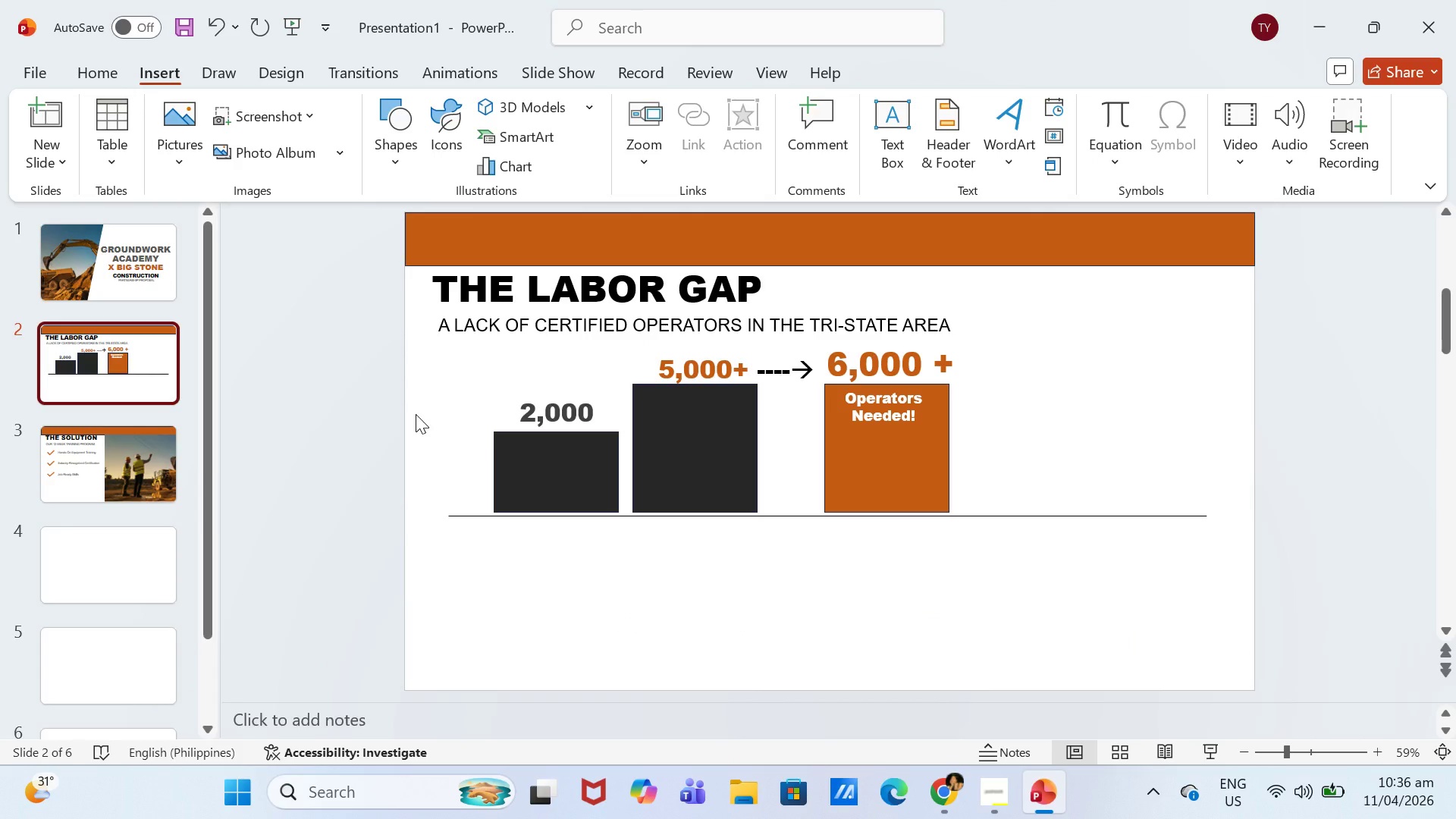 
wait(8.58)
 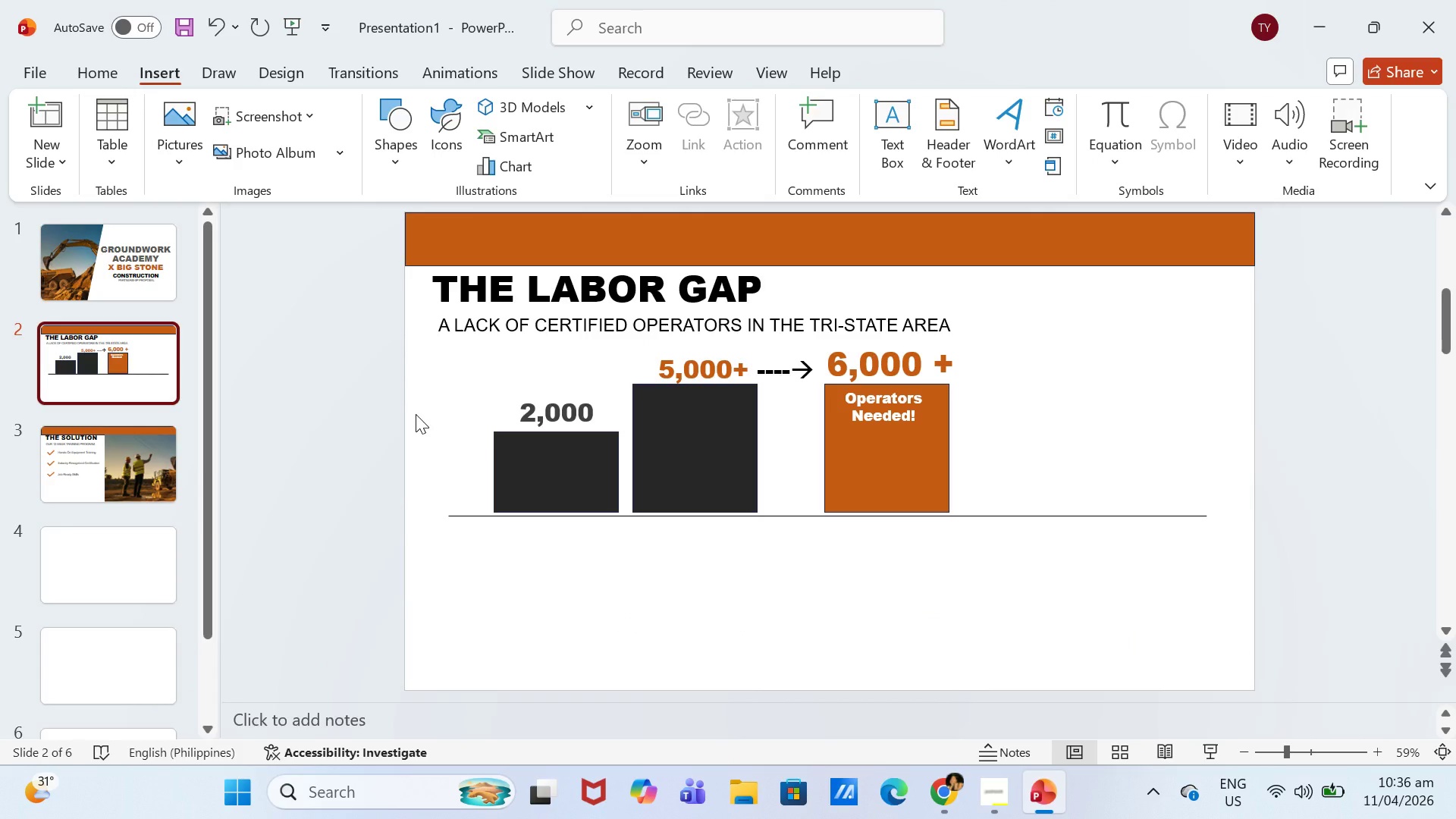 
left_click([95, 570])
 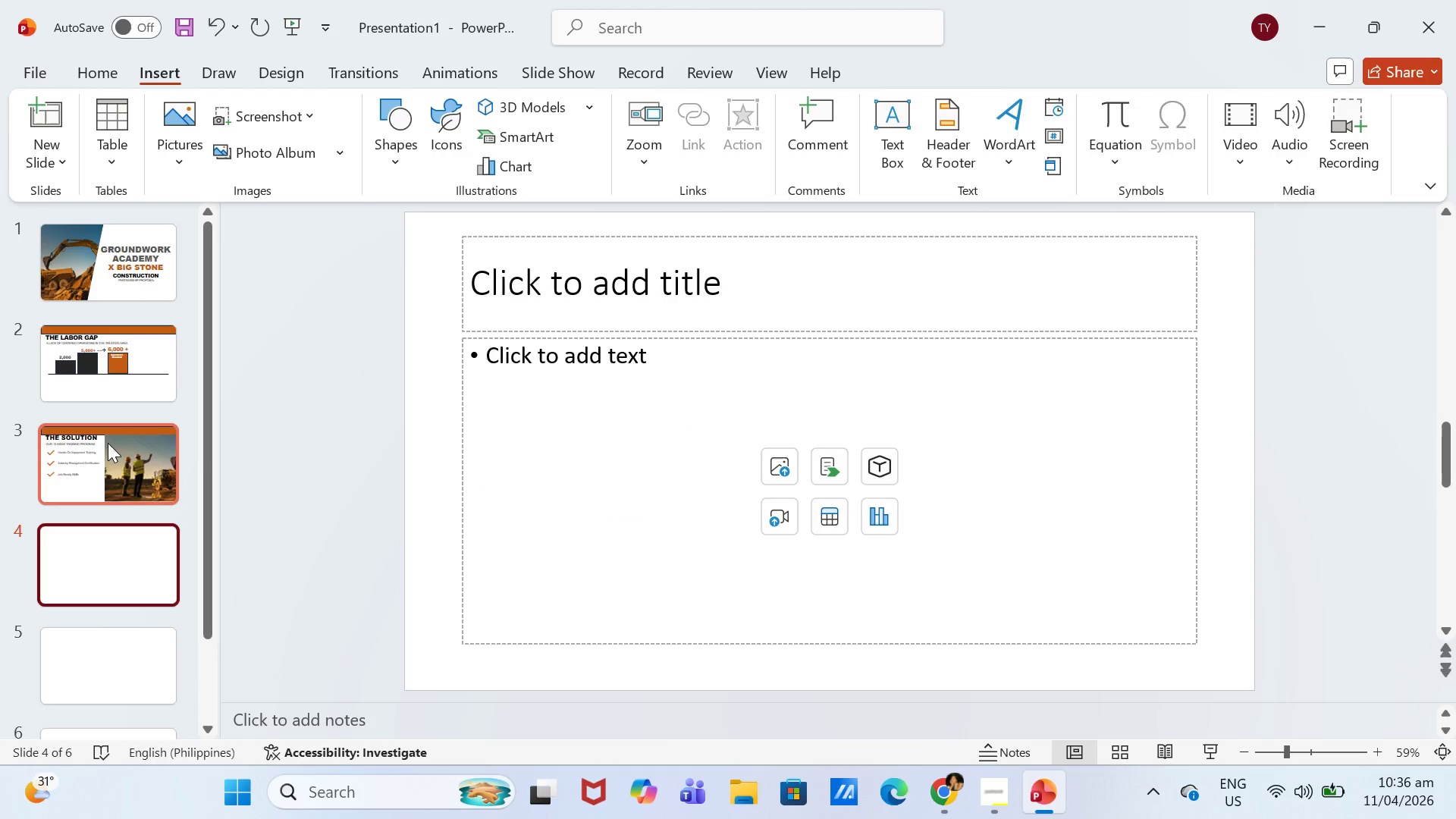 
left_click([111, 441])
 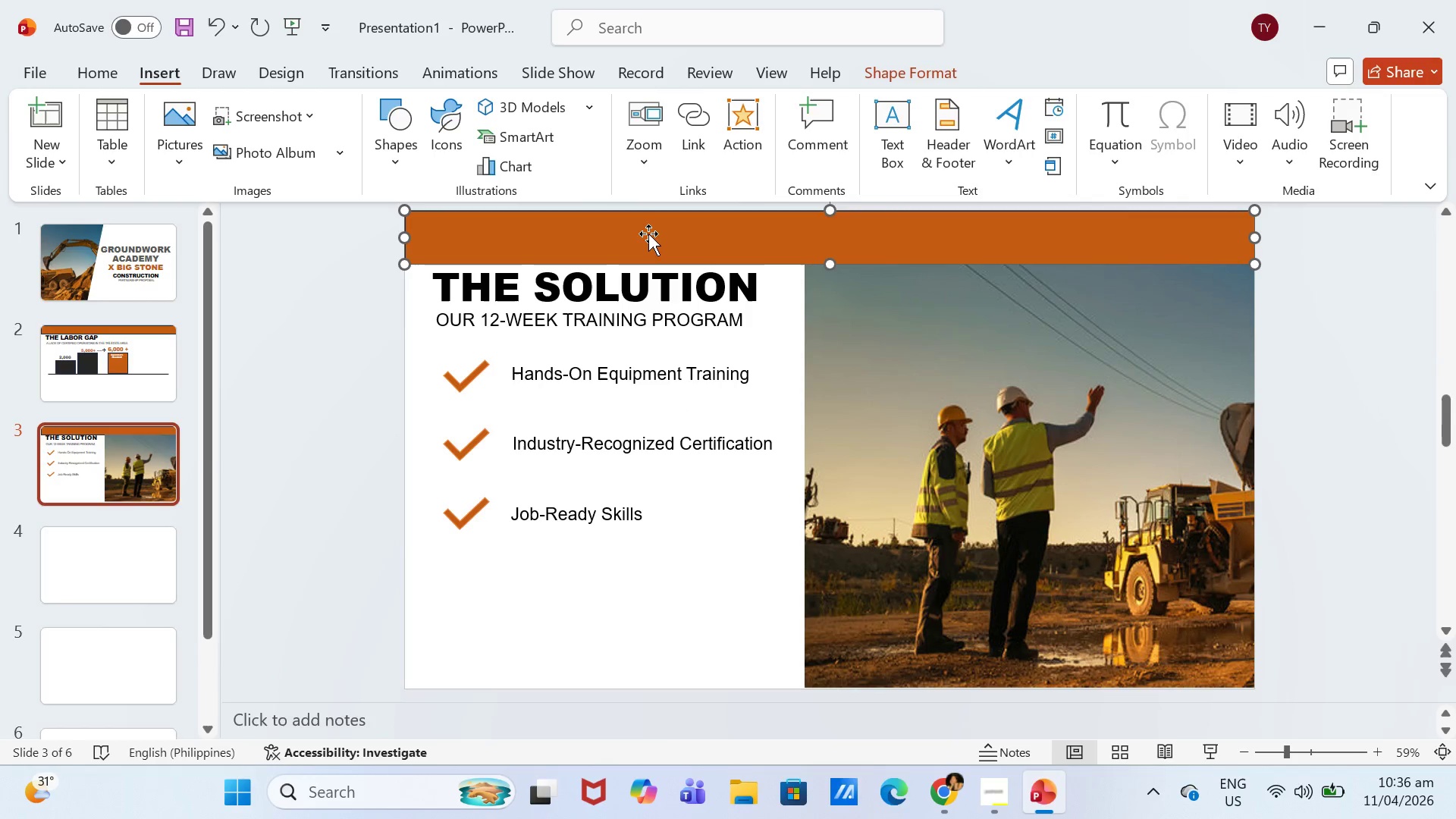 
key(Control+C)
 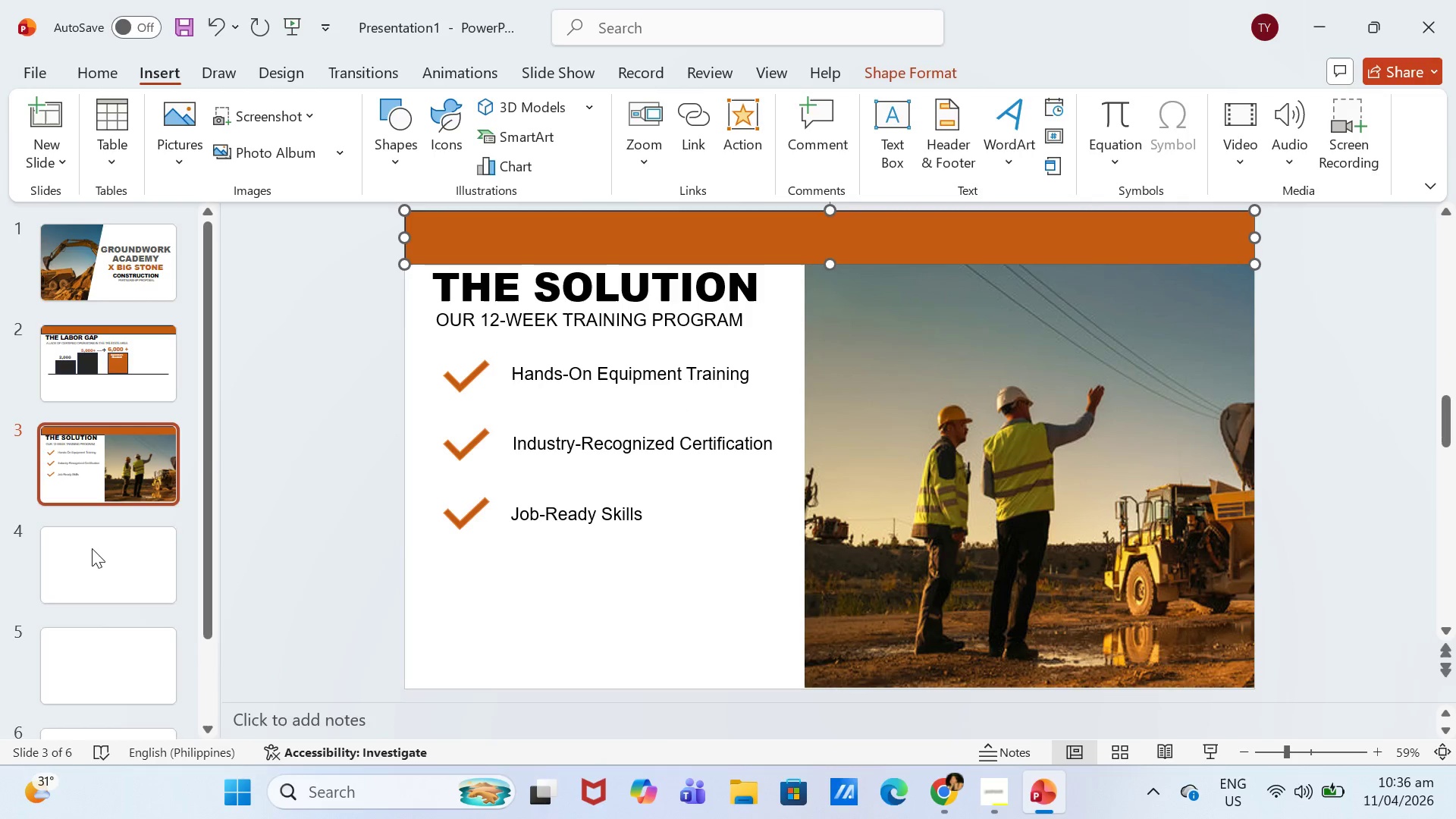 
left_click([67, 589])
 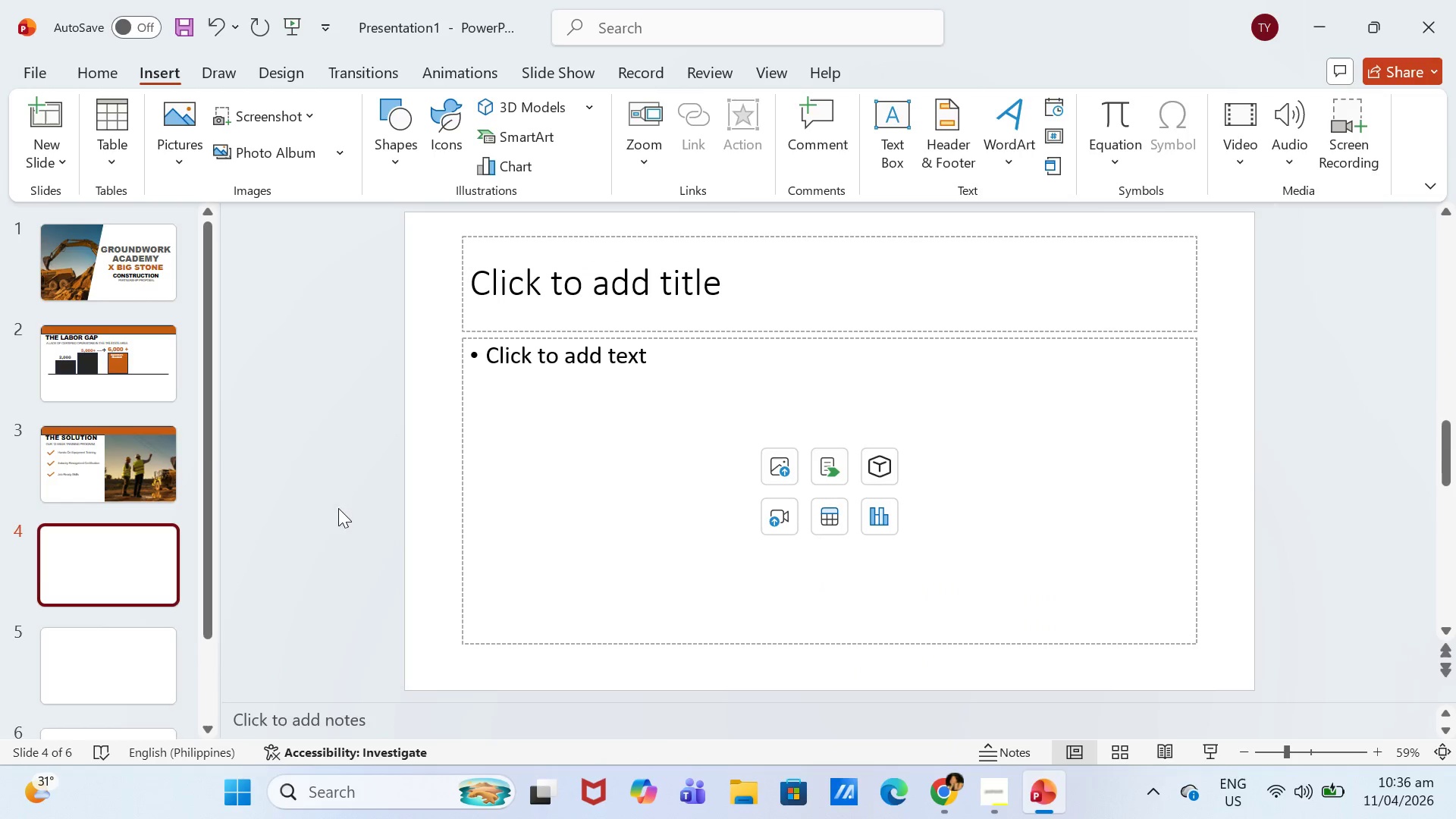 
key(Control+V)
 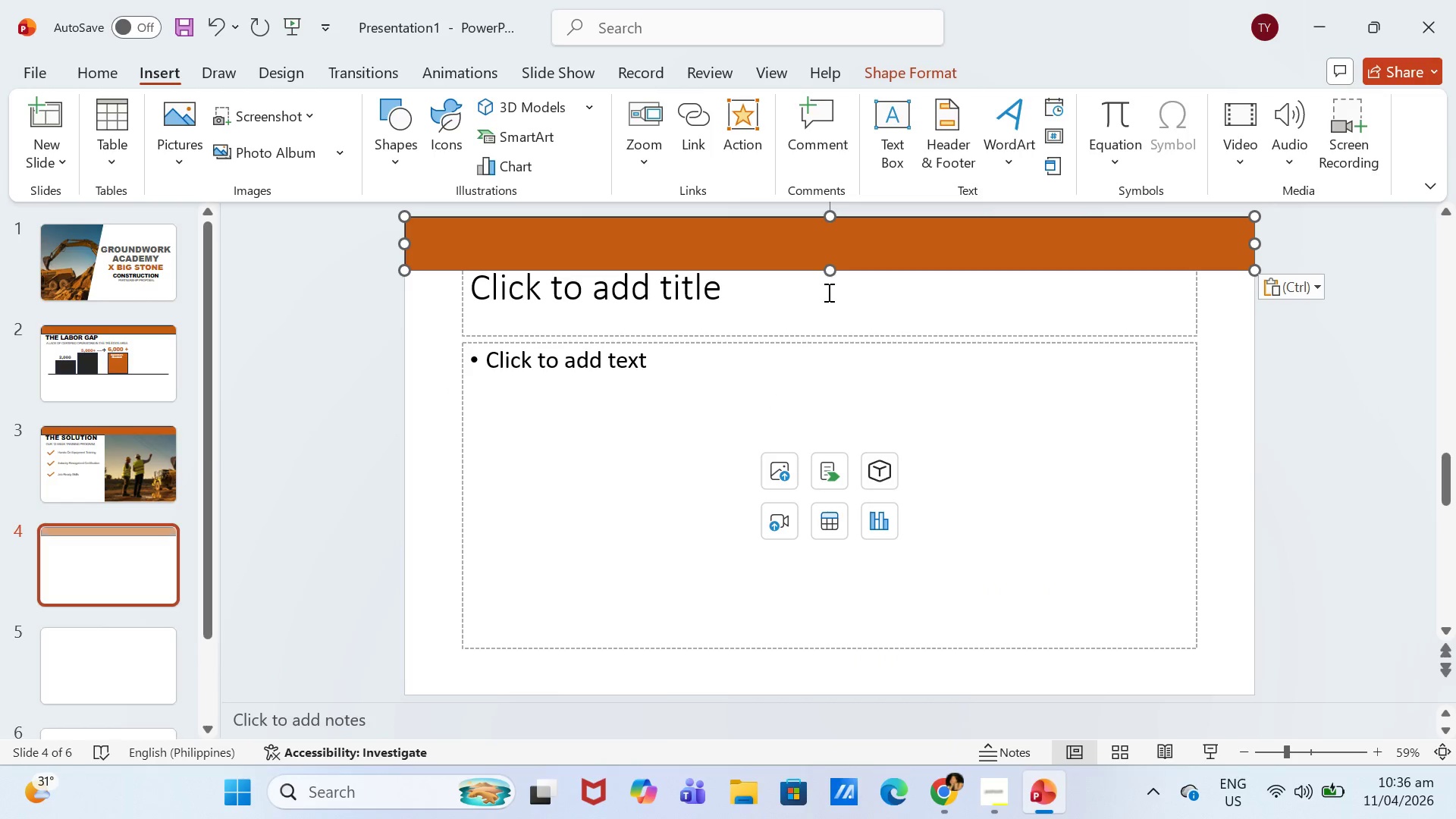 
left_click([831, 293])
 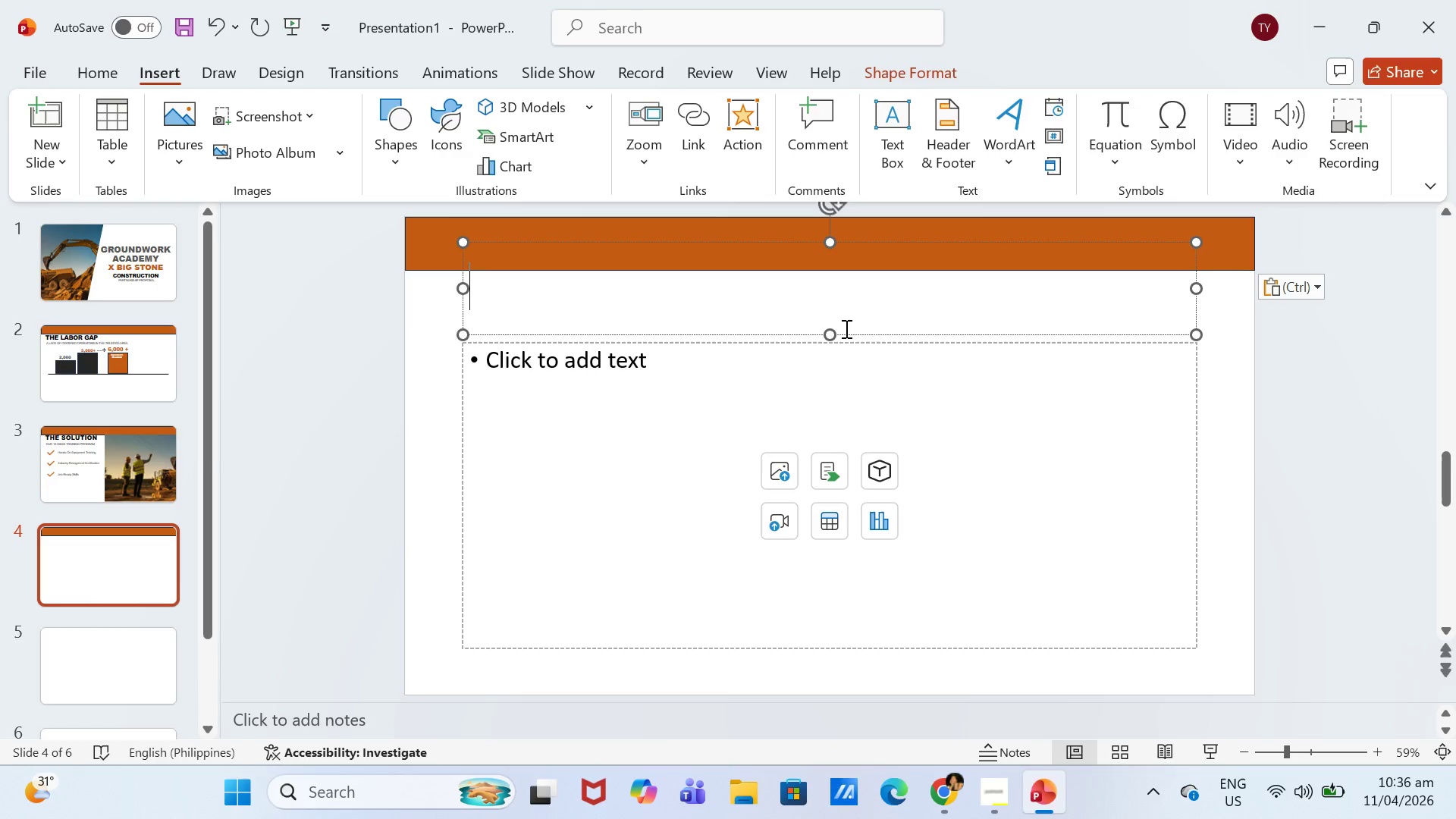 
left_click([860, 334])
 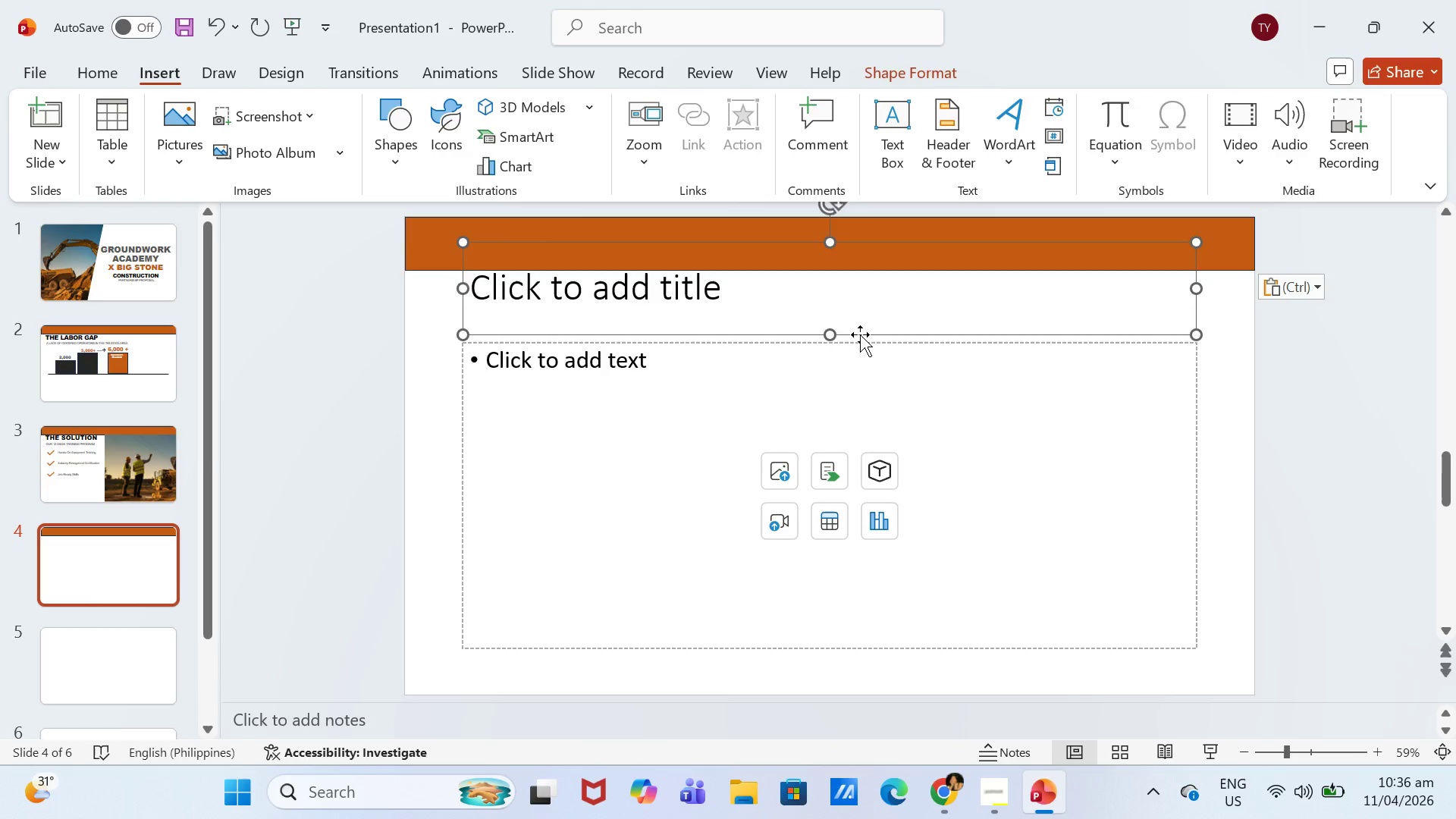 
key(Backspace)
 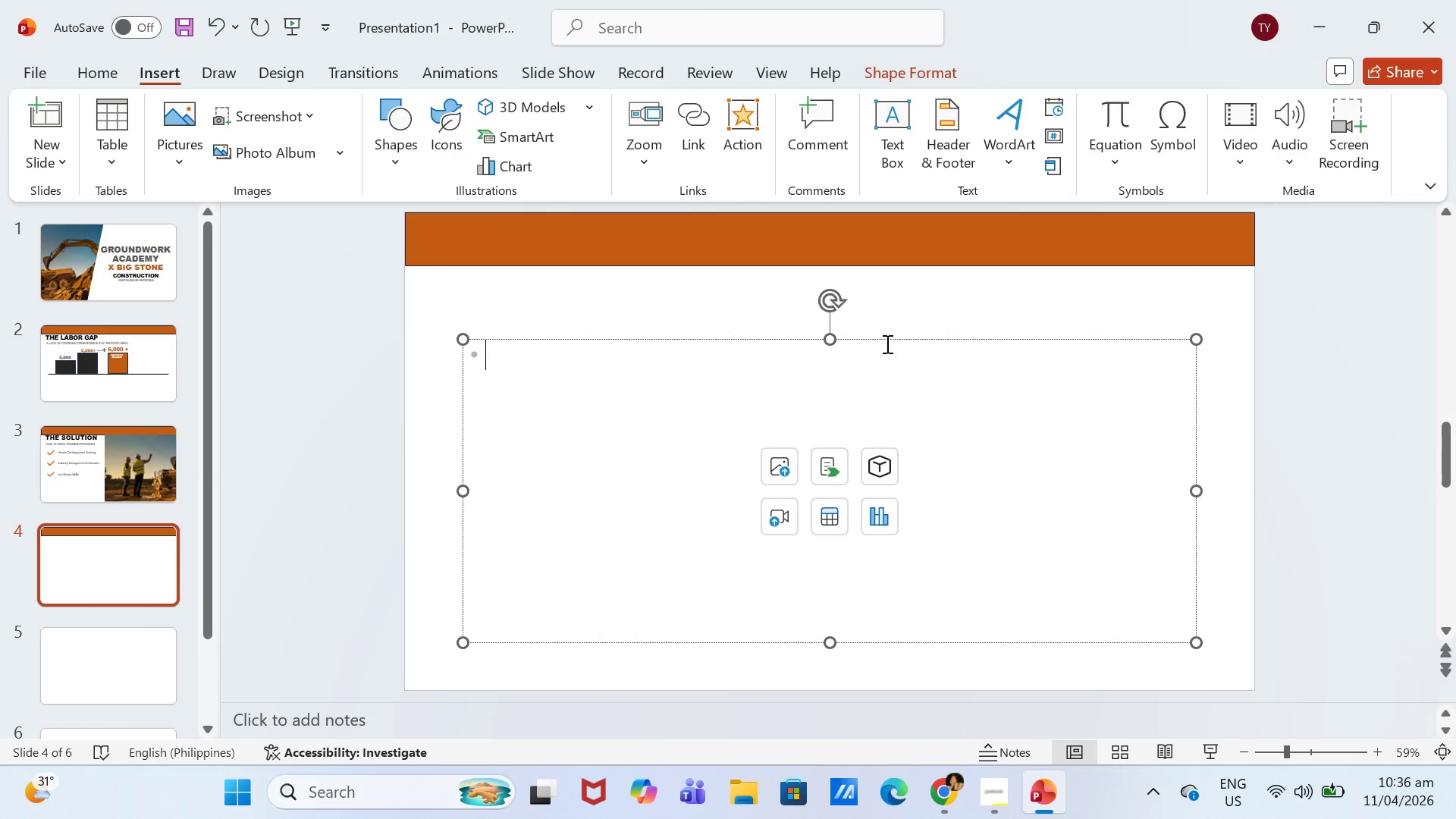 
double_click([886, 344])
 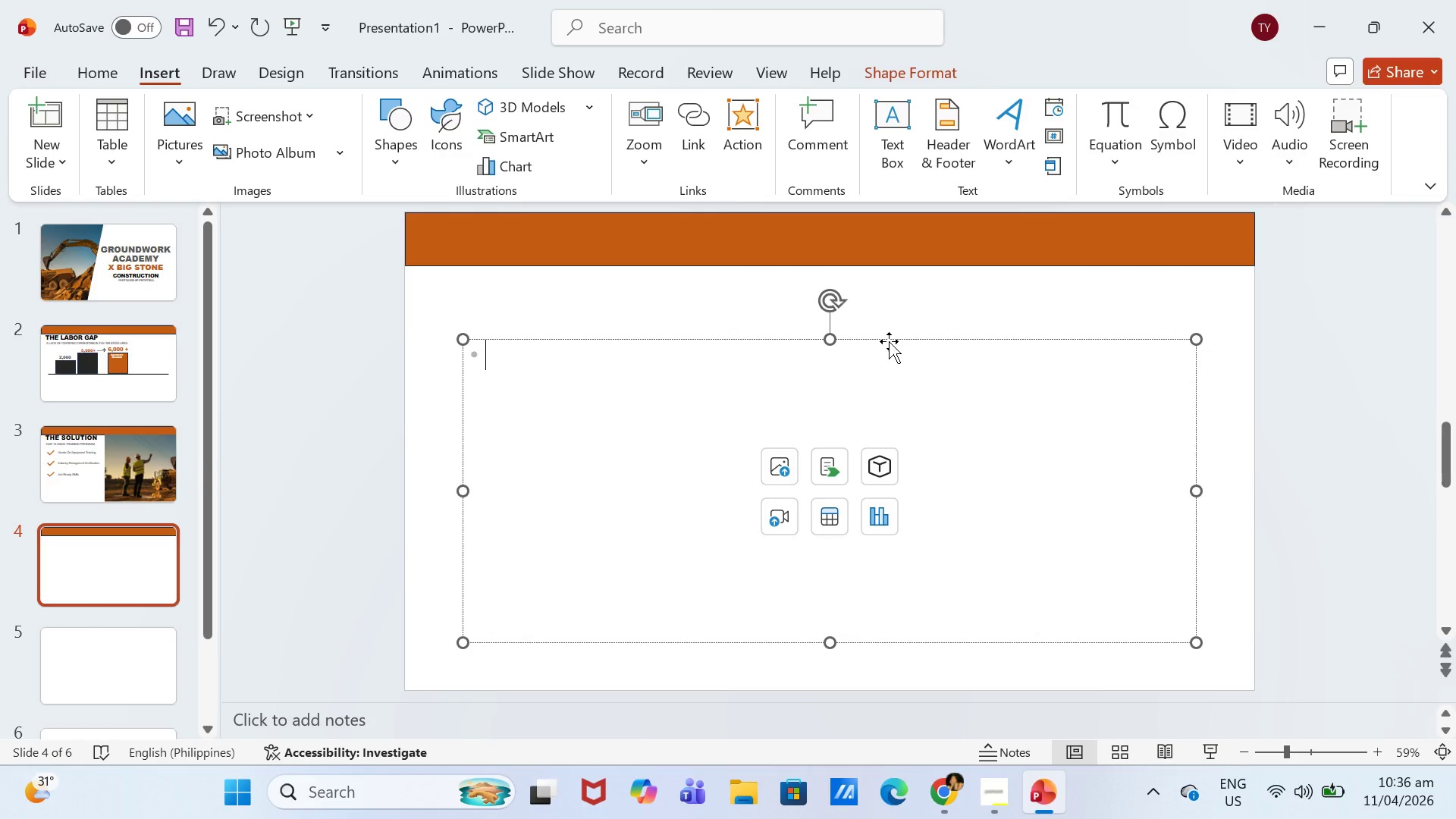 
left_click([889, 341])
 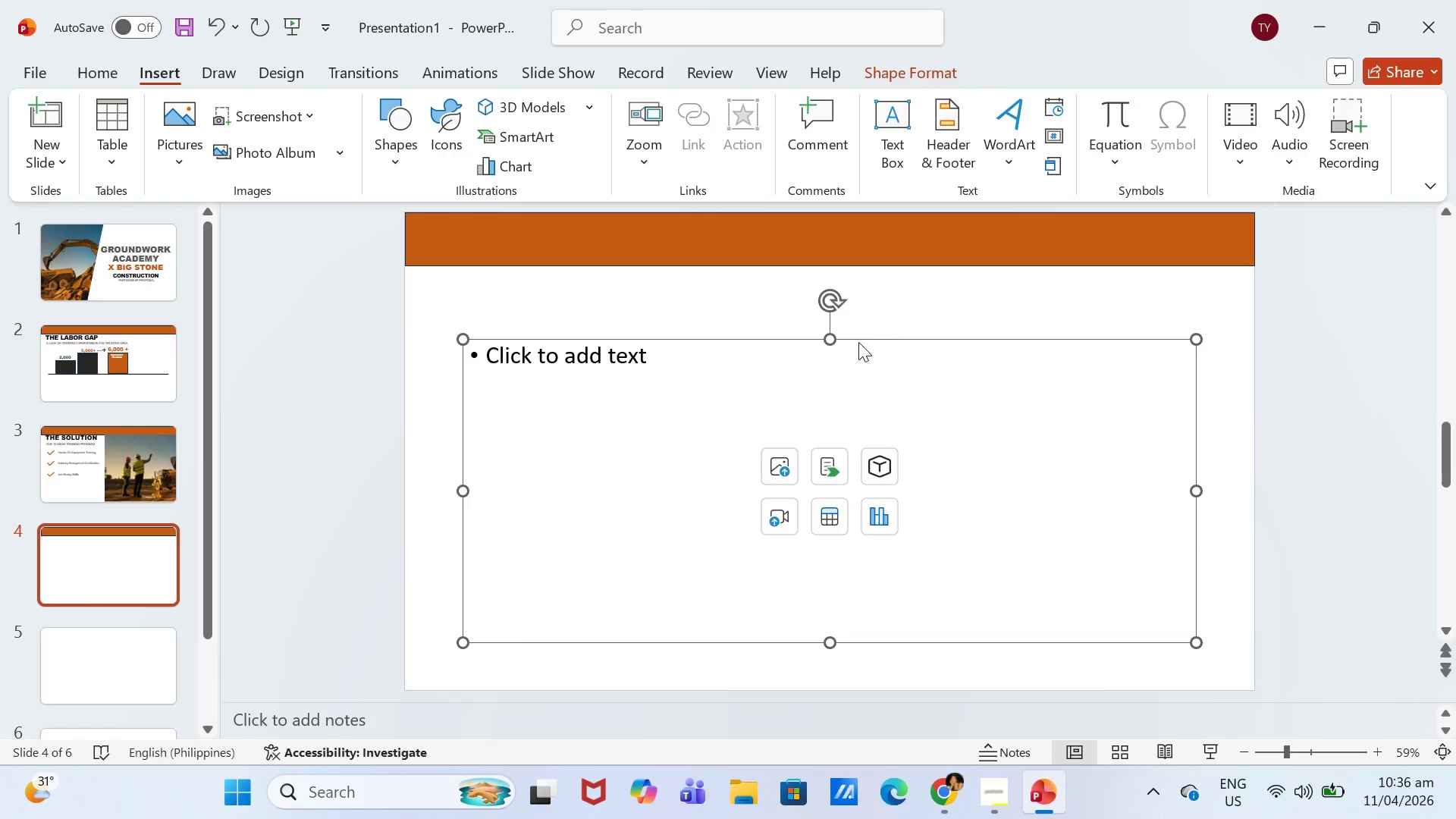 
key(Backspace)
 